 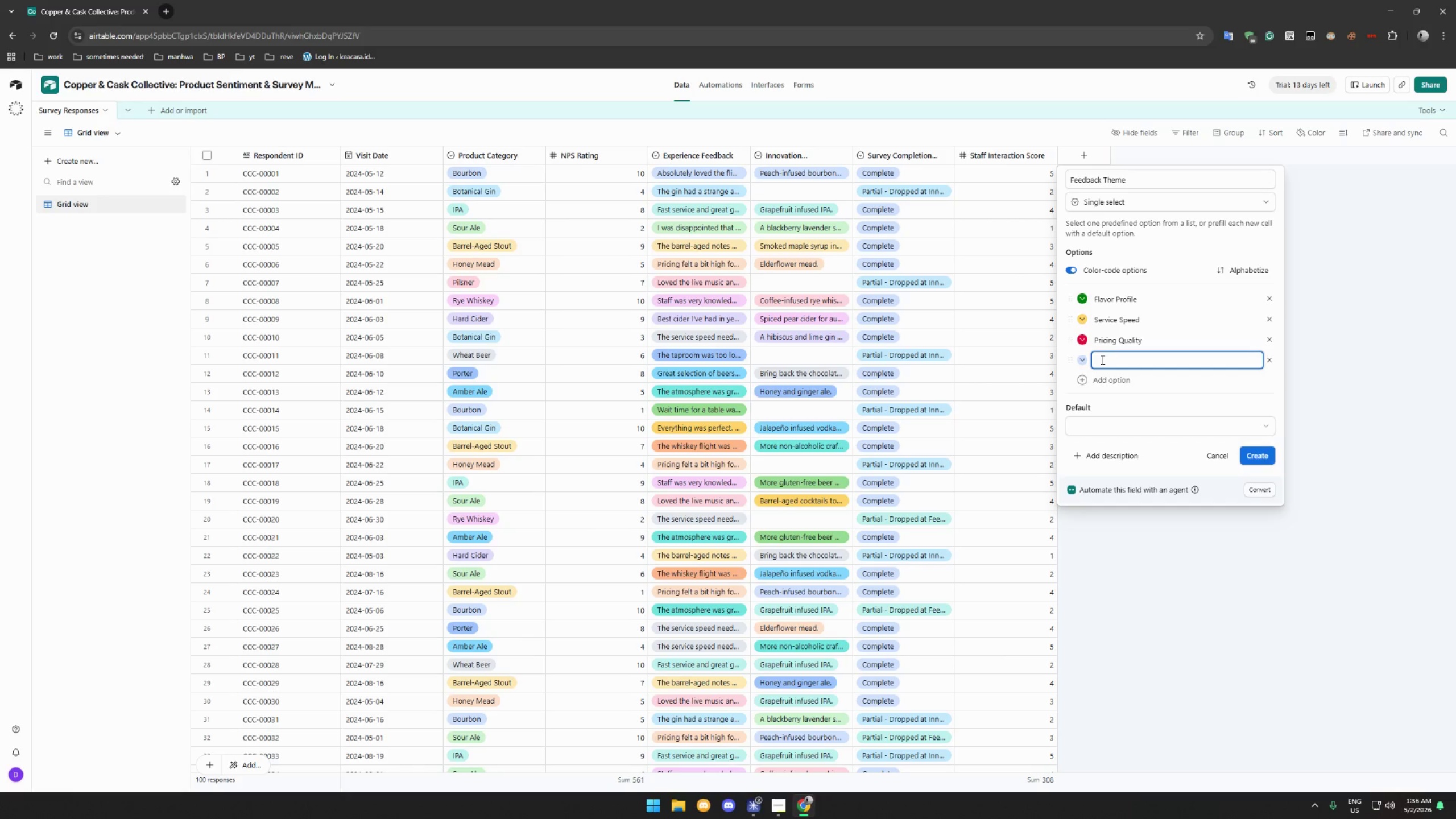 
type(Atmosphere)
 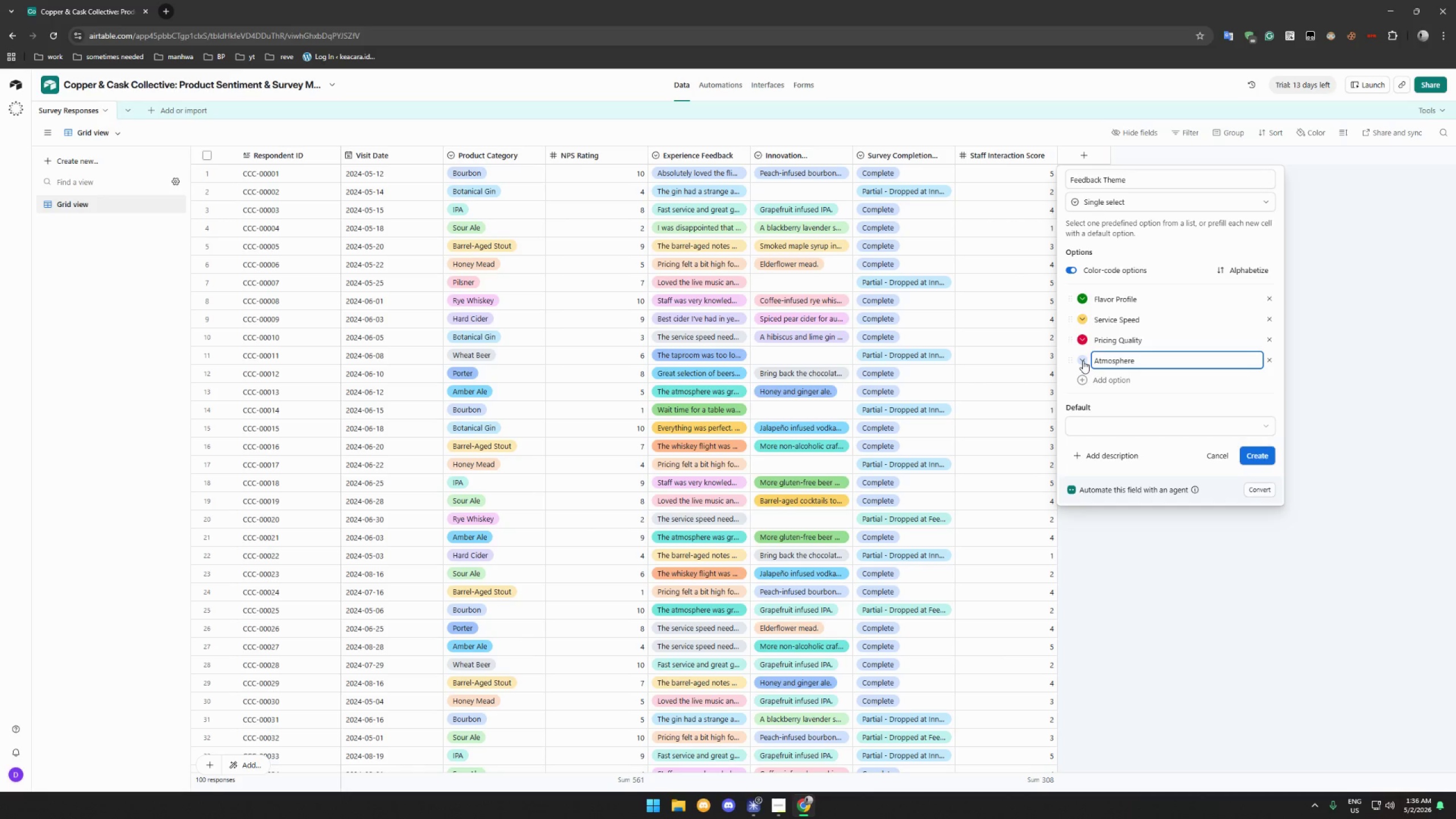 
left_click([1082, 361])
 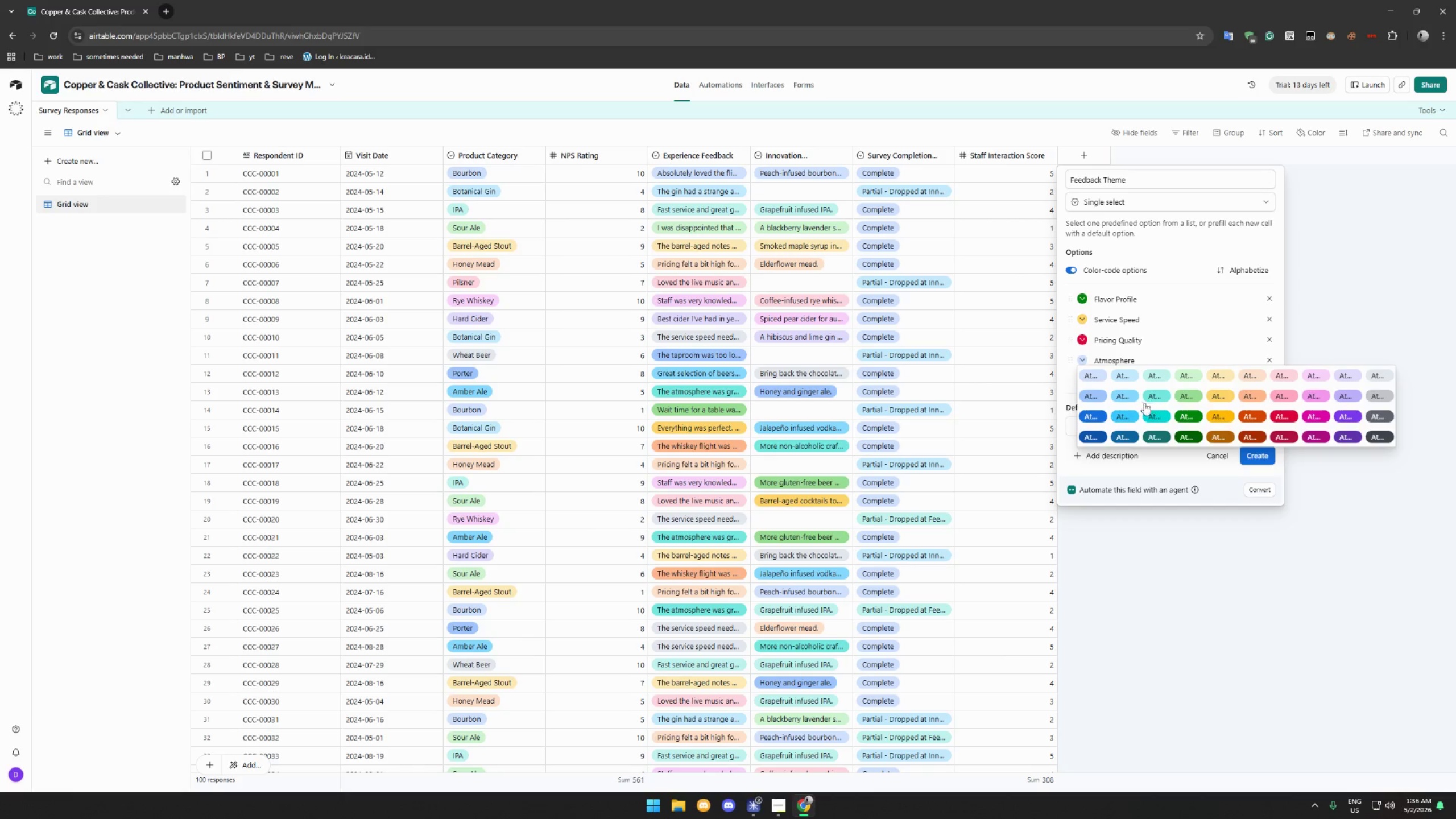 
left_click([1101, 415])
 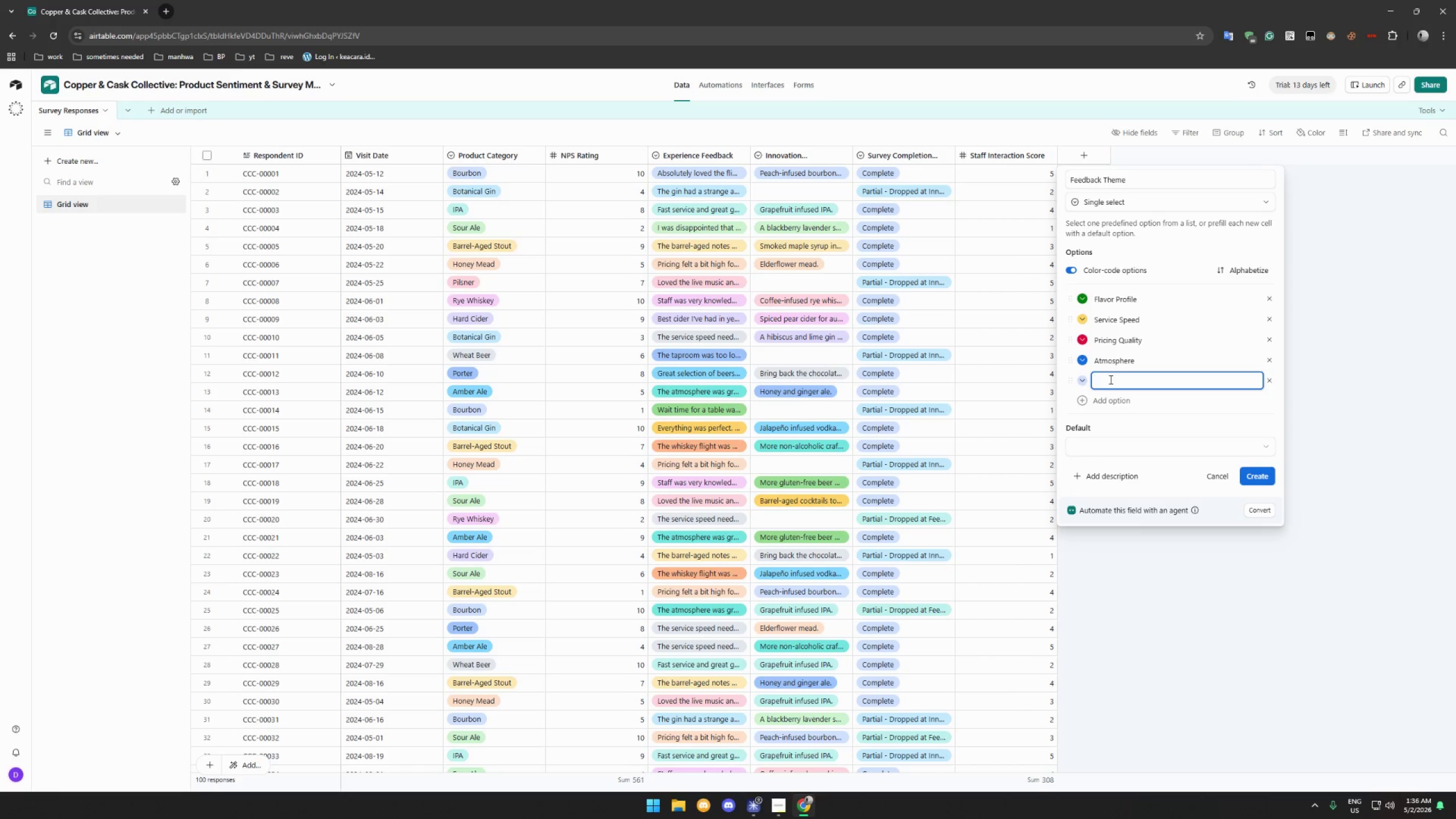 
type(Product Availability)
 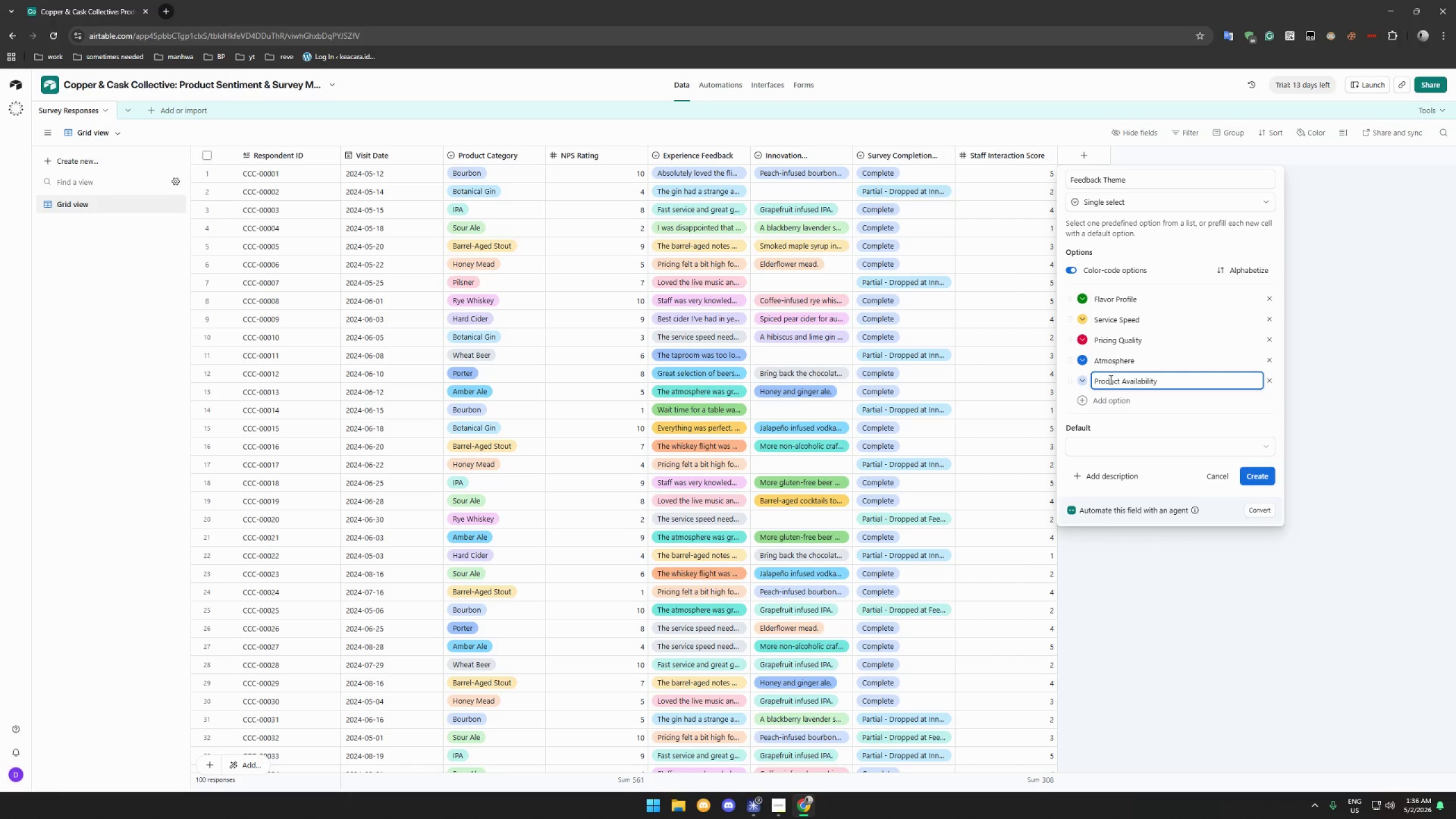 
left_click([1086, 382])
 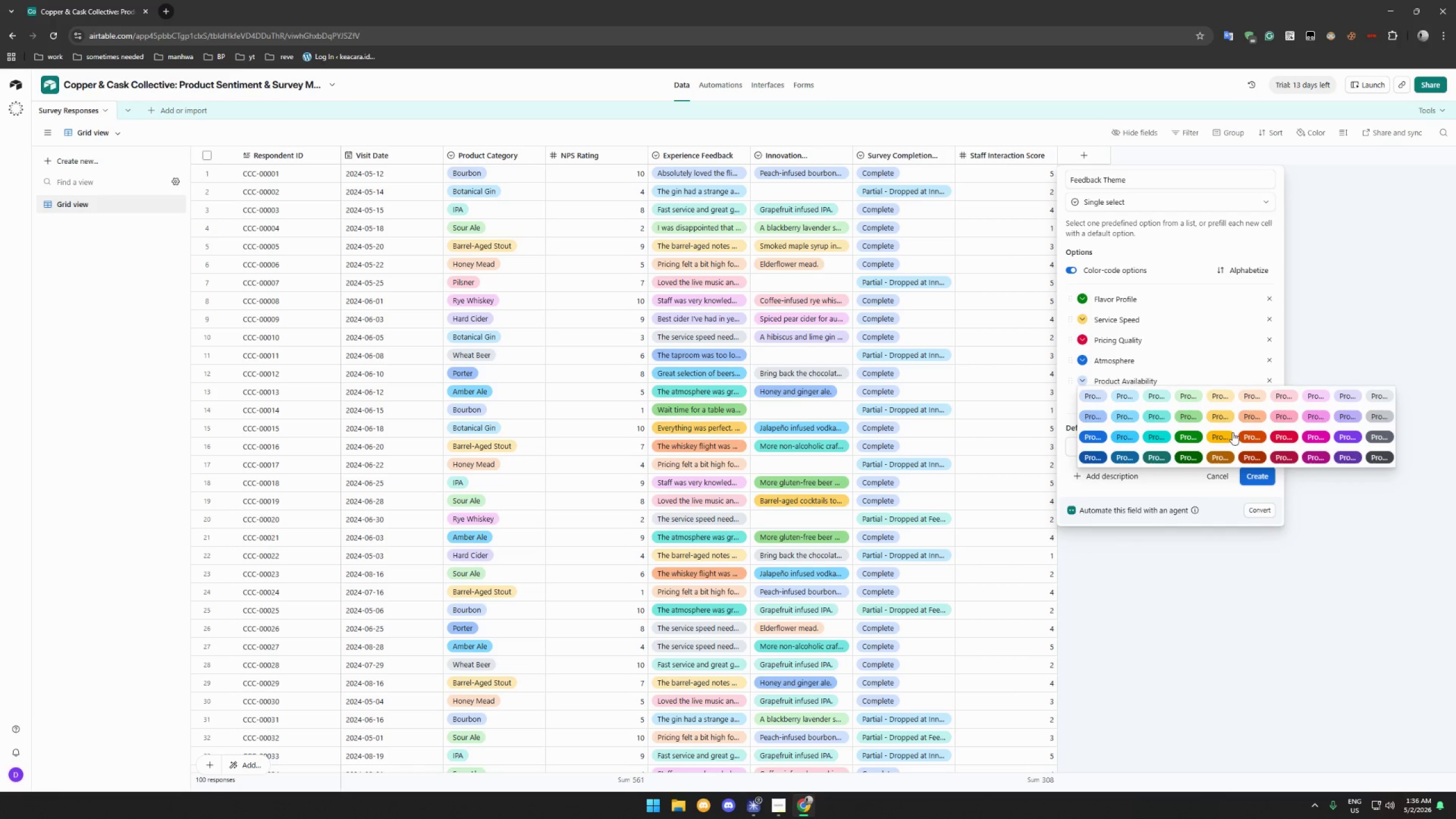 
left_click([1345, 433])
 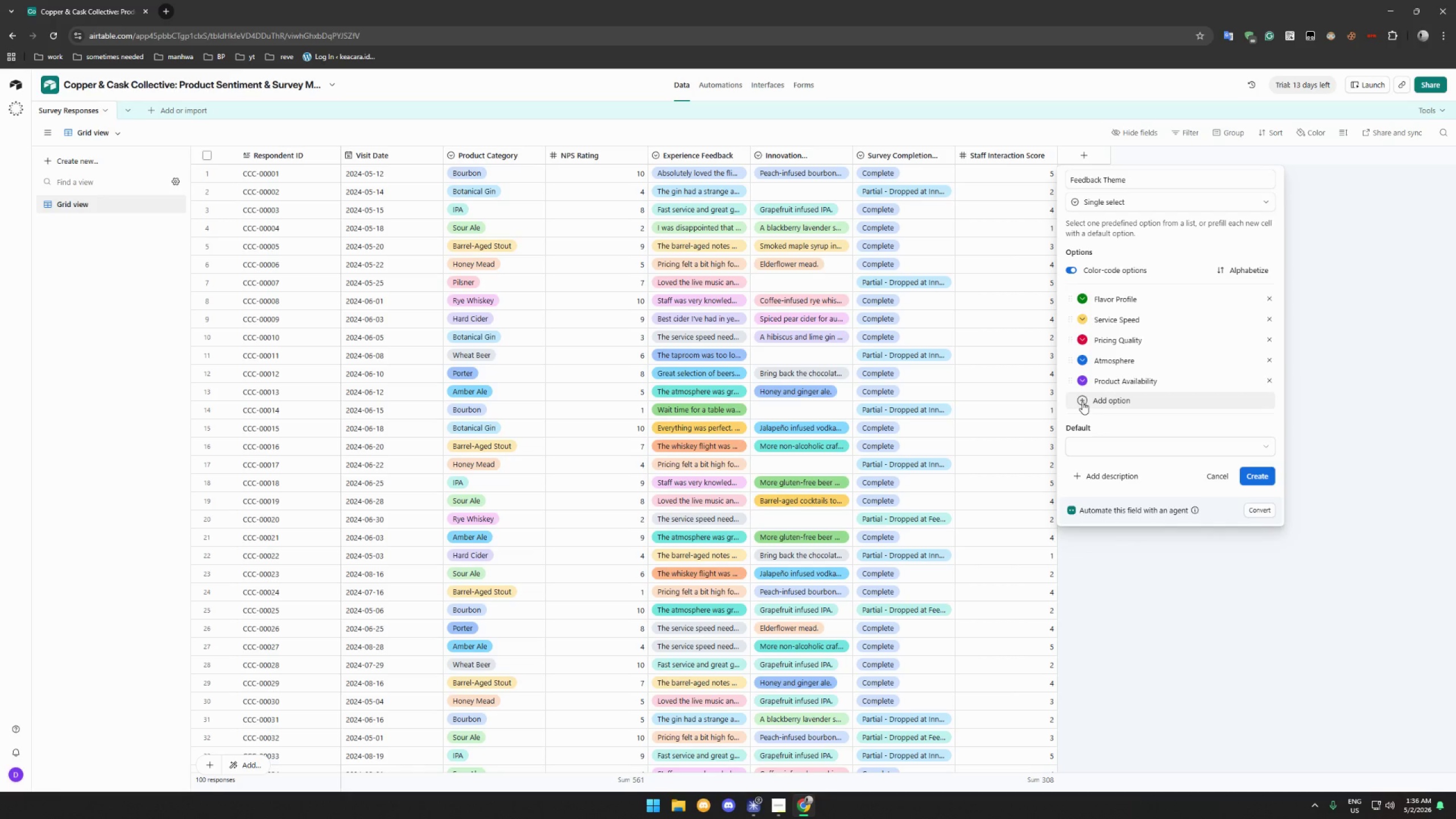 
wait(5.28)
 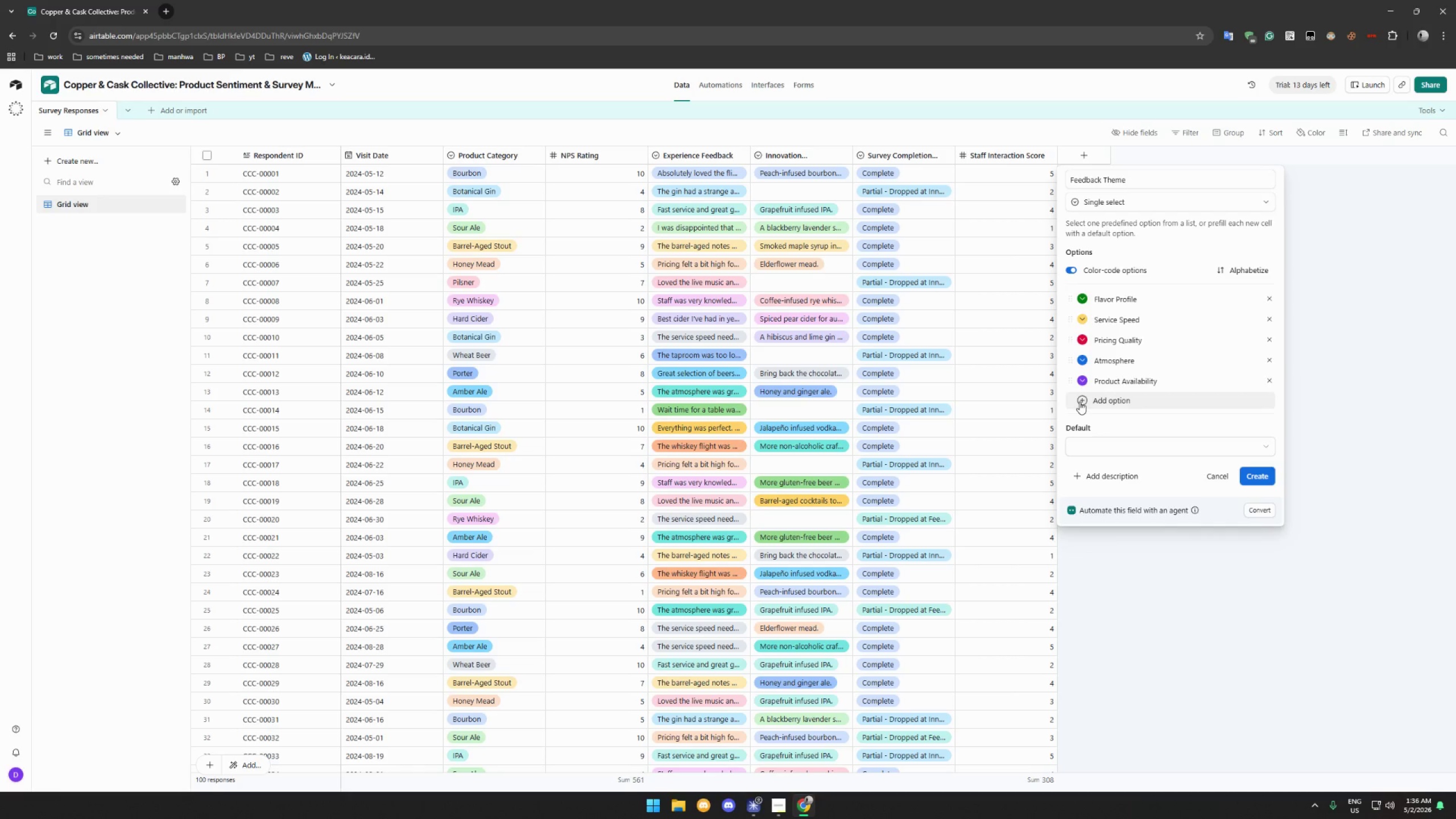 
left_click([1082, 402])
 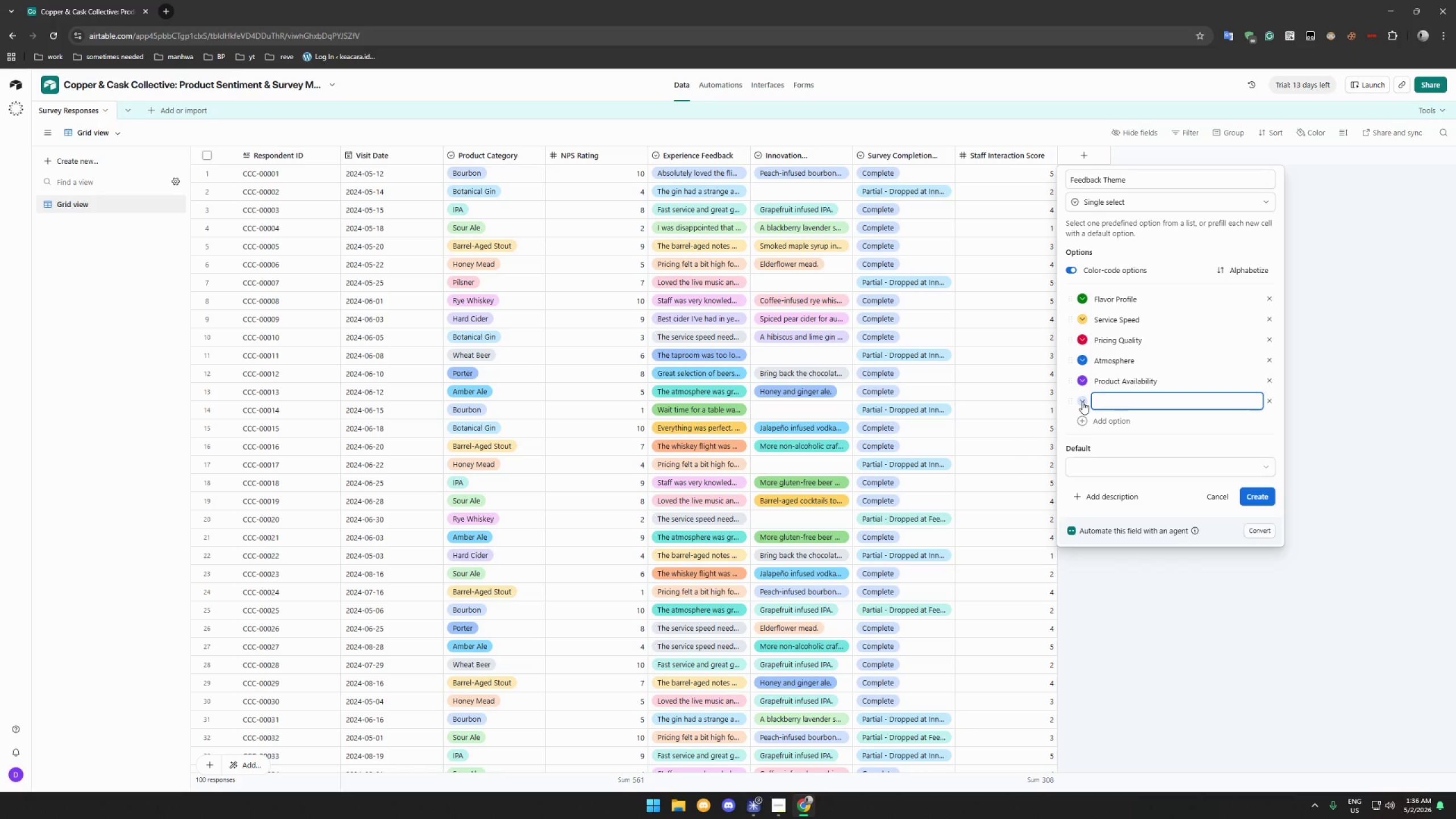 
type(Stafgf)
key(Backspace)
key(Backspace)
type(f Quality)
 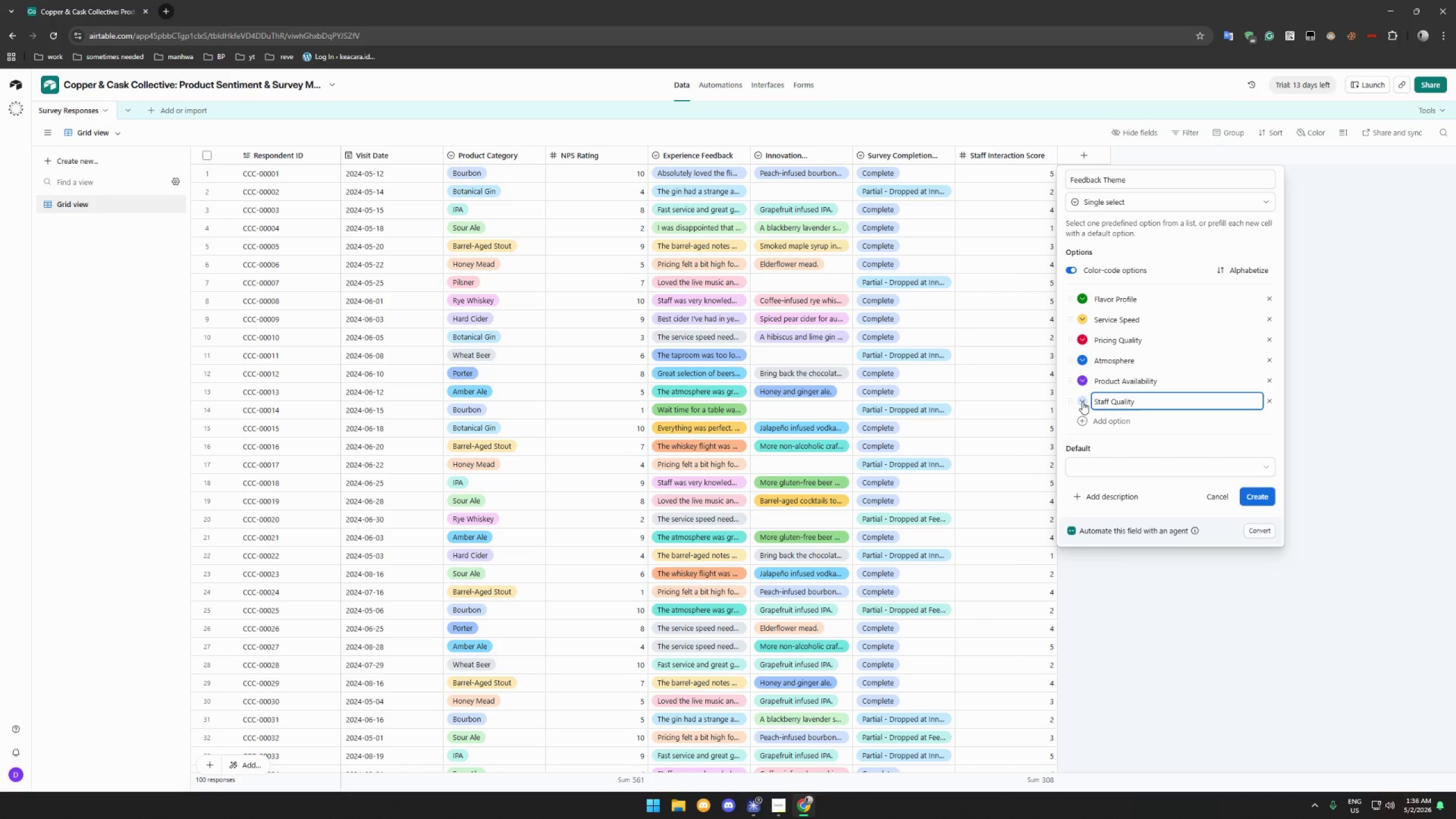 
left_click([1085, 397])
 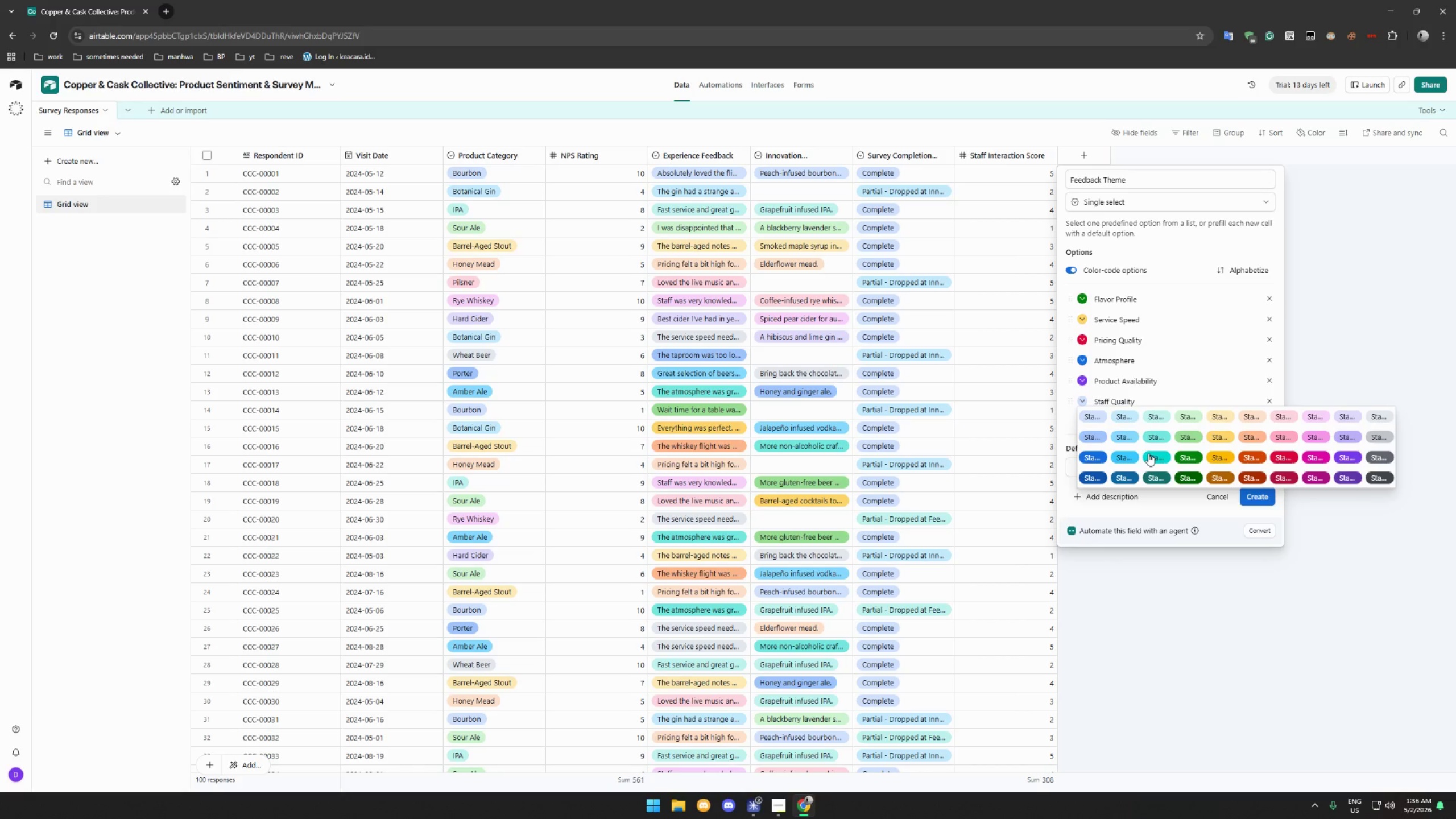 
left_click([1158, 454])
 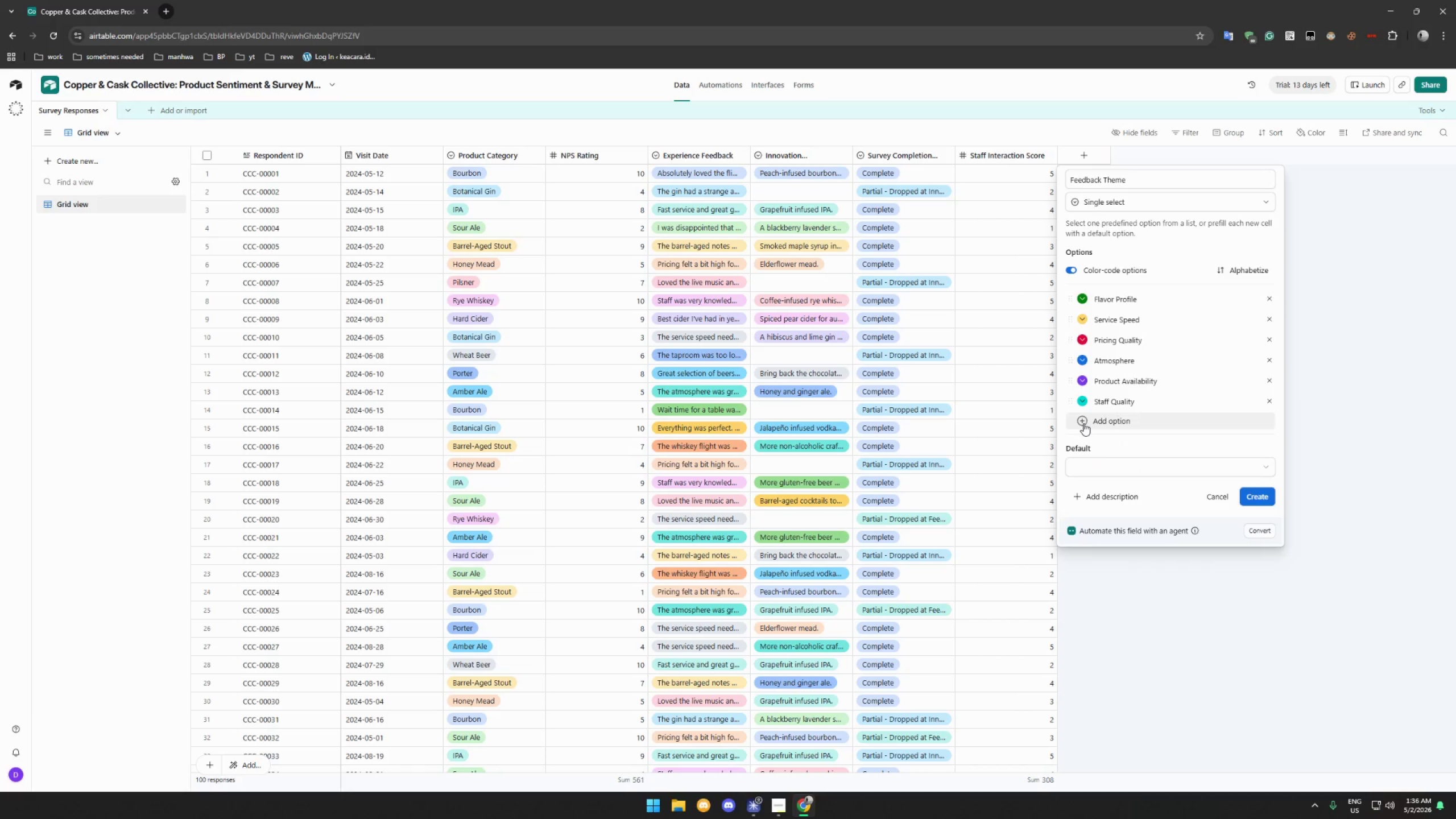 
left_click([1083, 423])
 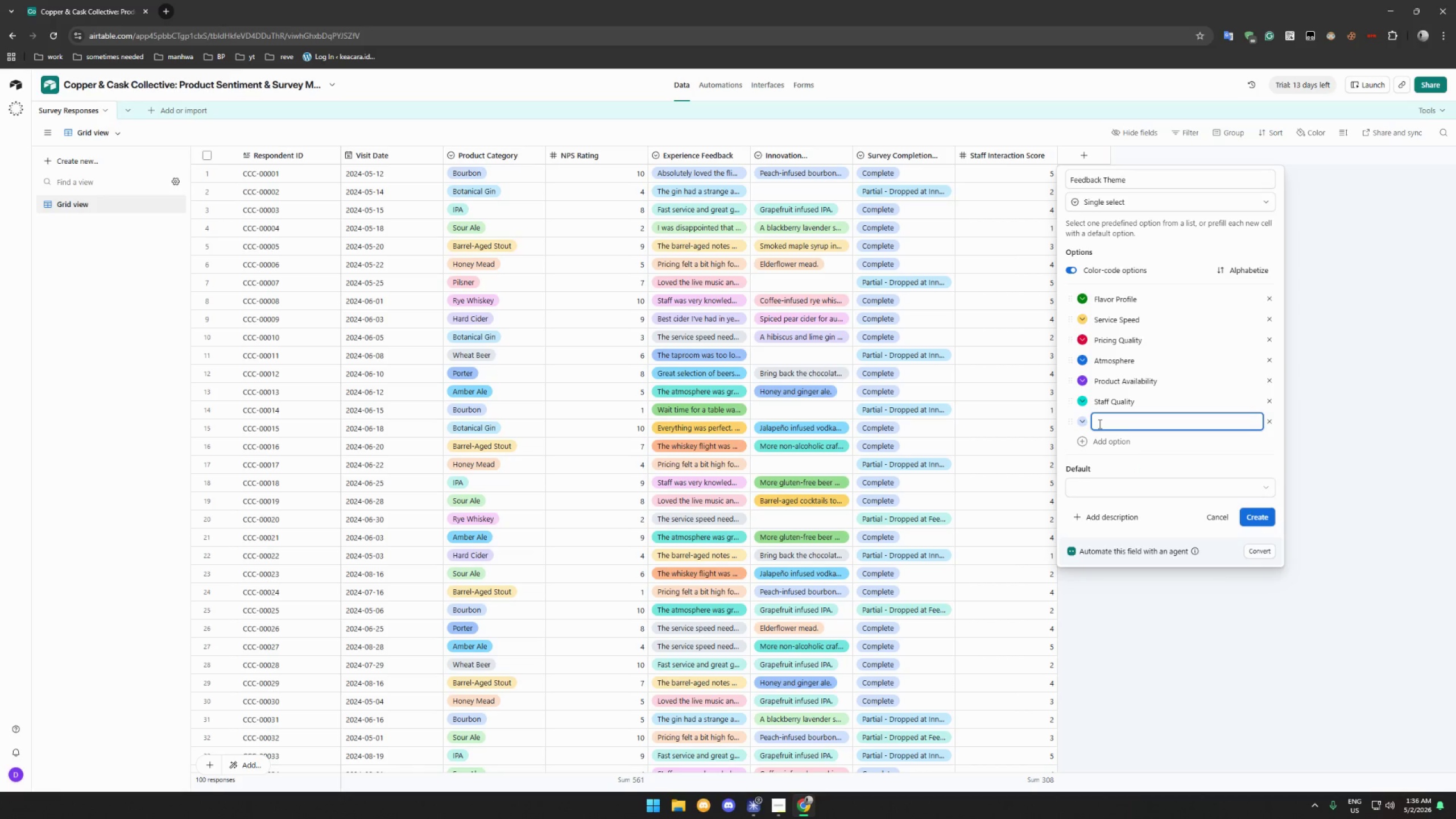 
type(PProduc)
key(Backspace)
key(Backspace)
key(Backspace)
key(Backspace)
key(Backspace)
key(Backspace)
type(roduct Quality)
 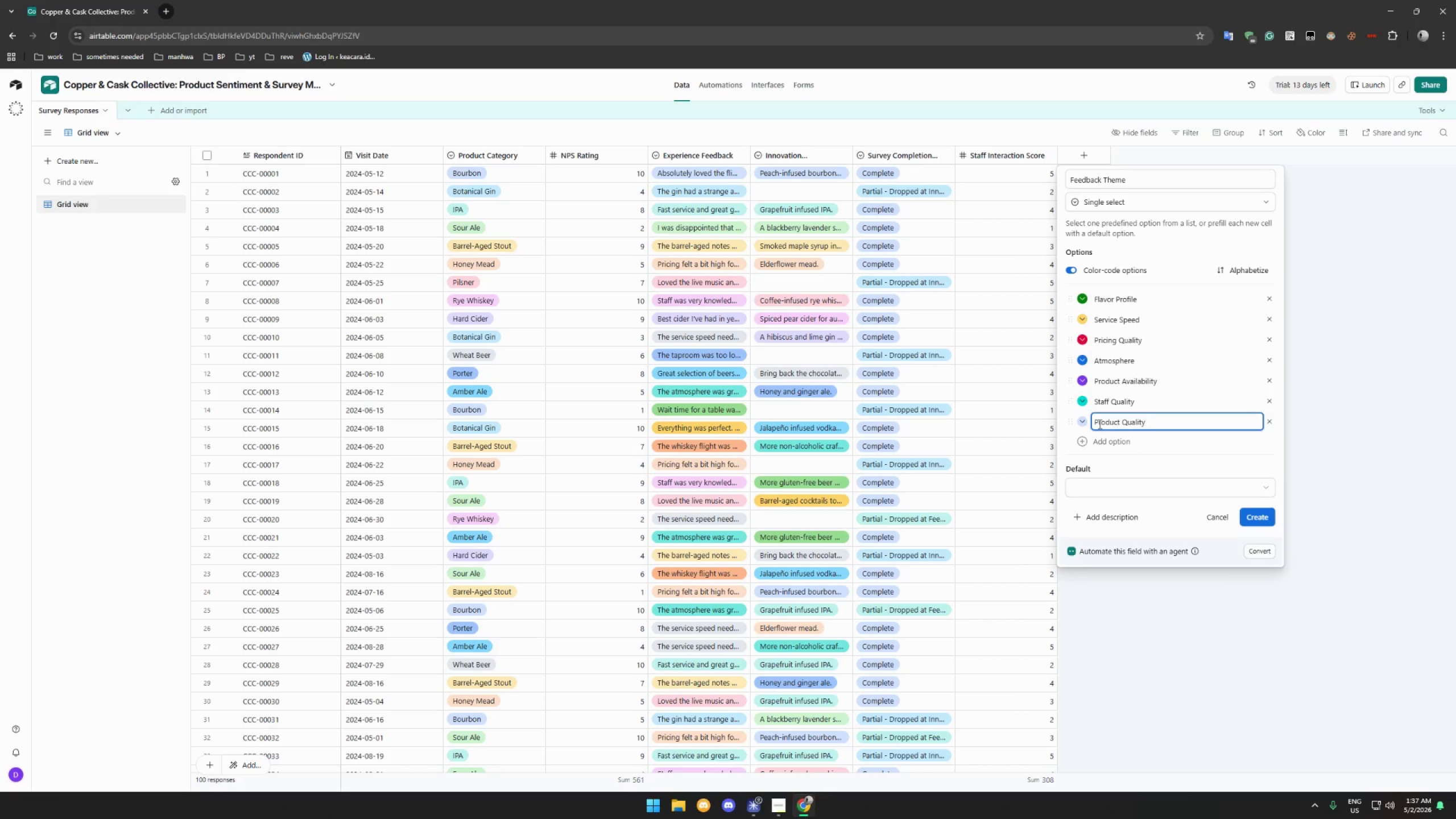 
left_click([1082, 419])
 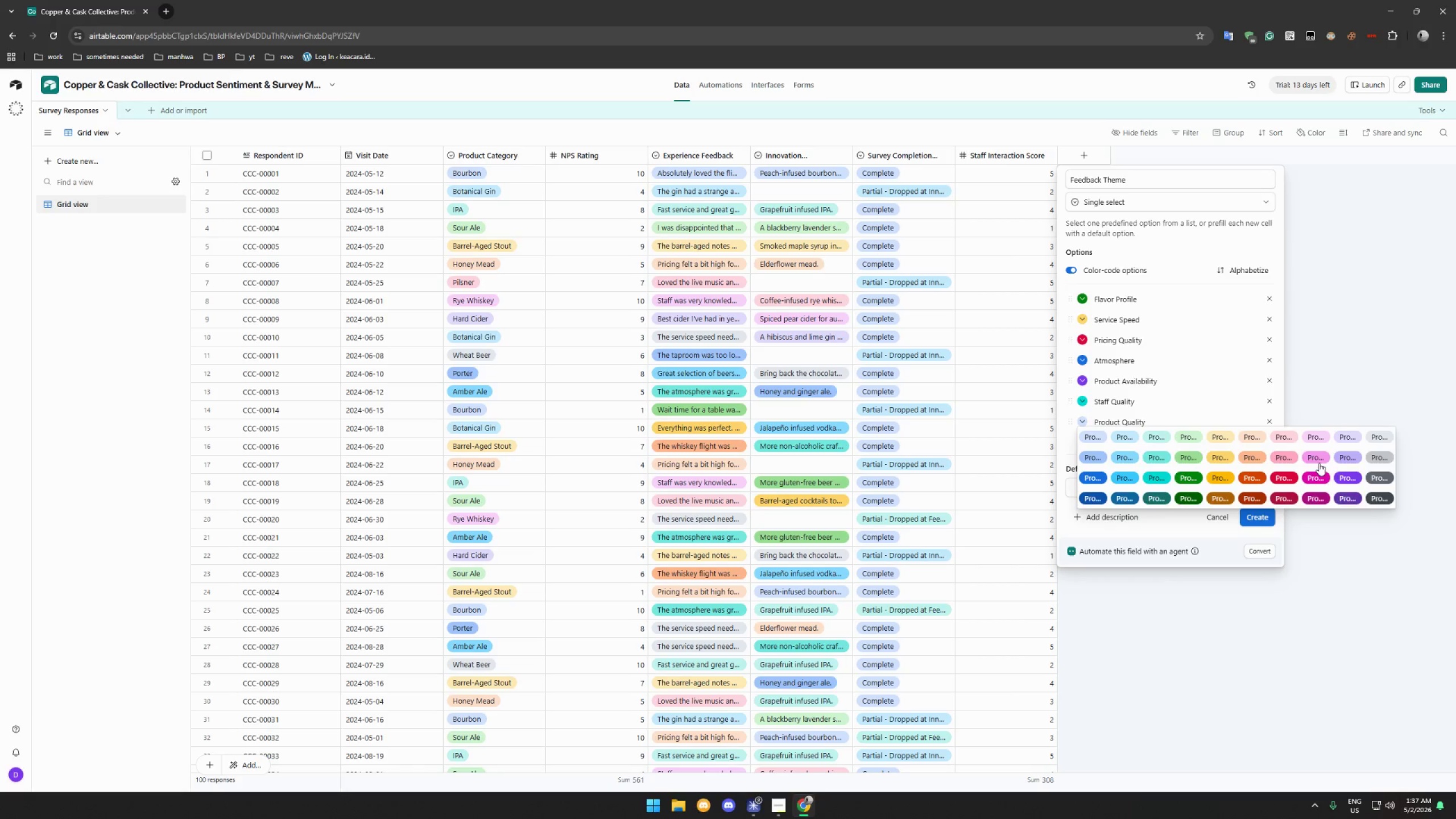 
left_click([1319, 474])
 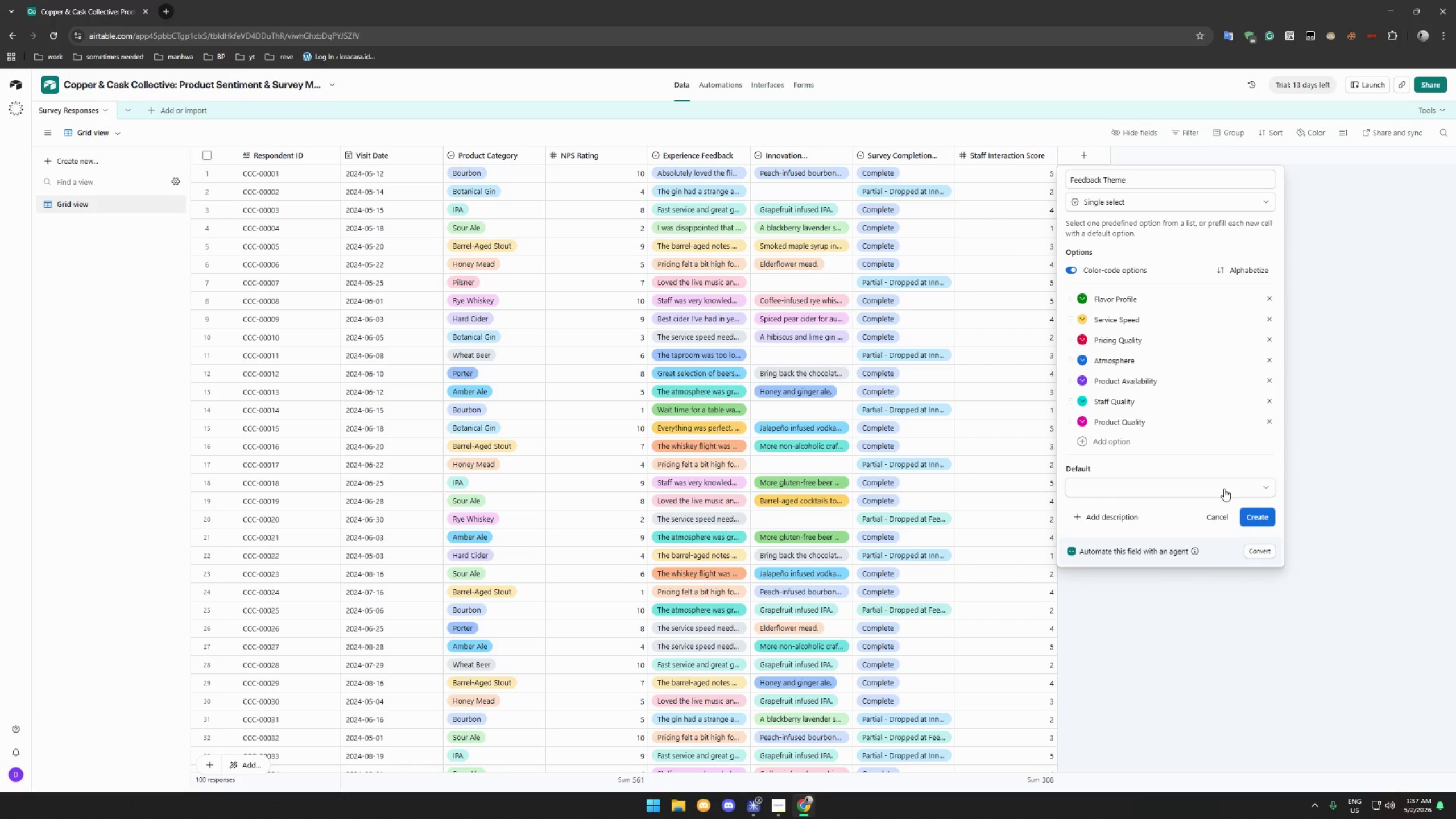 
left_click([1224, 489])
 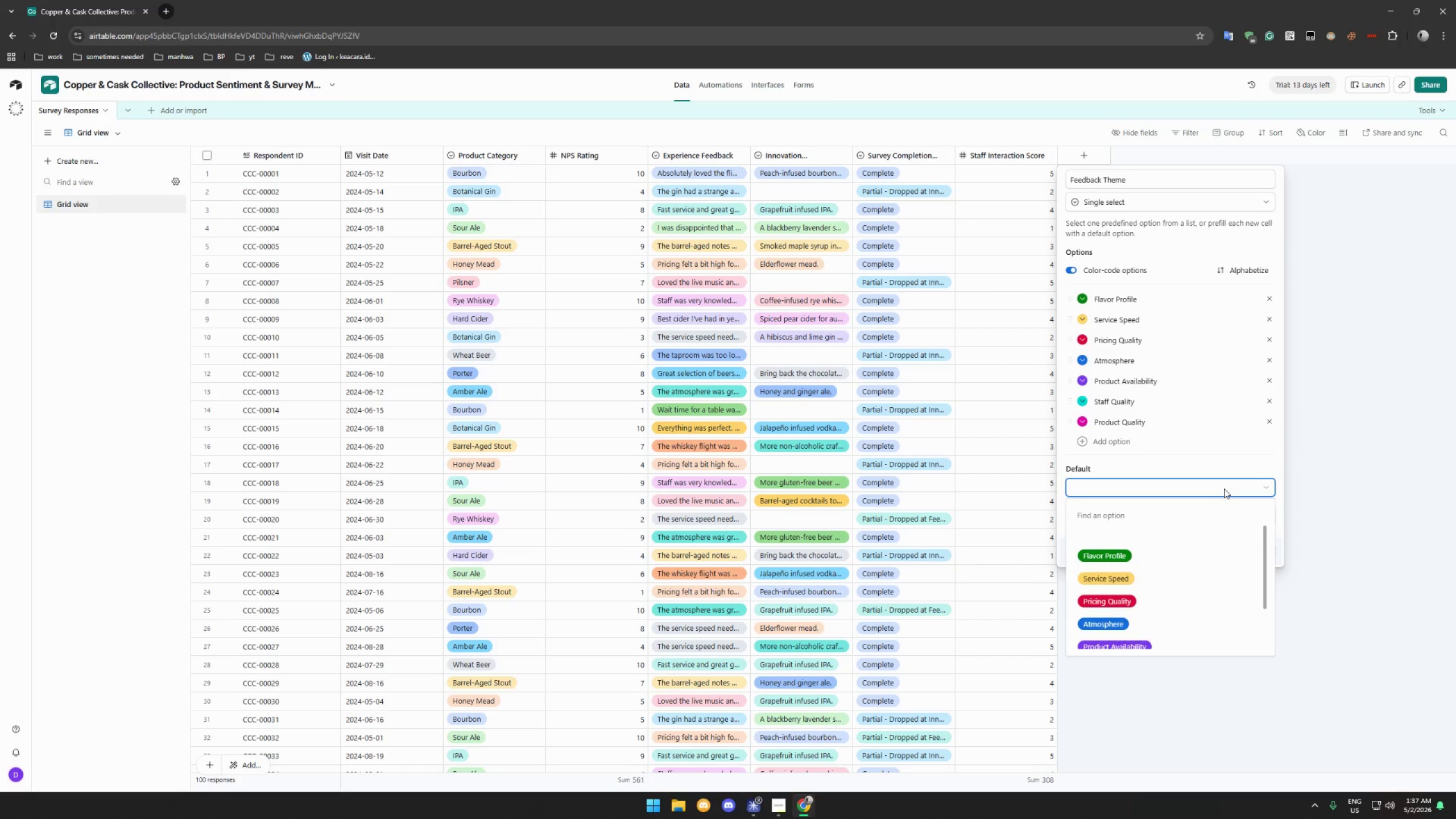 
left_click([1224, 489])
 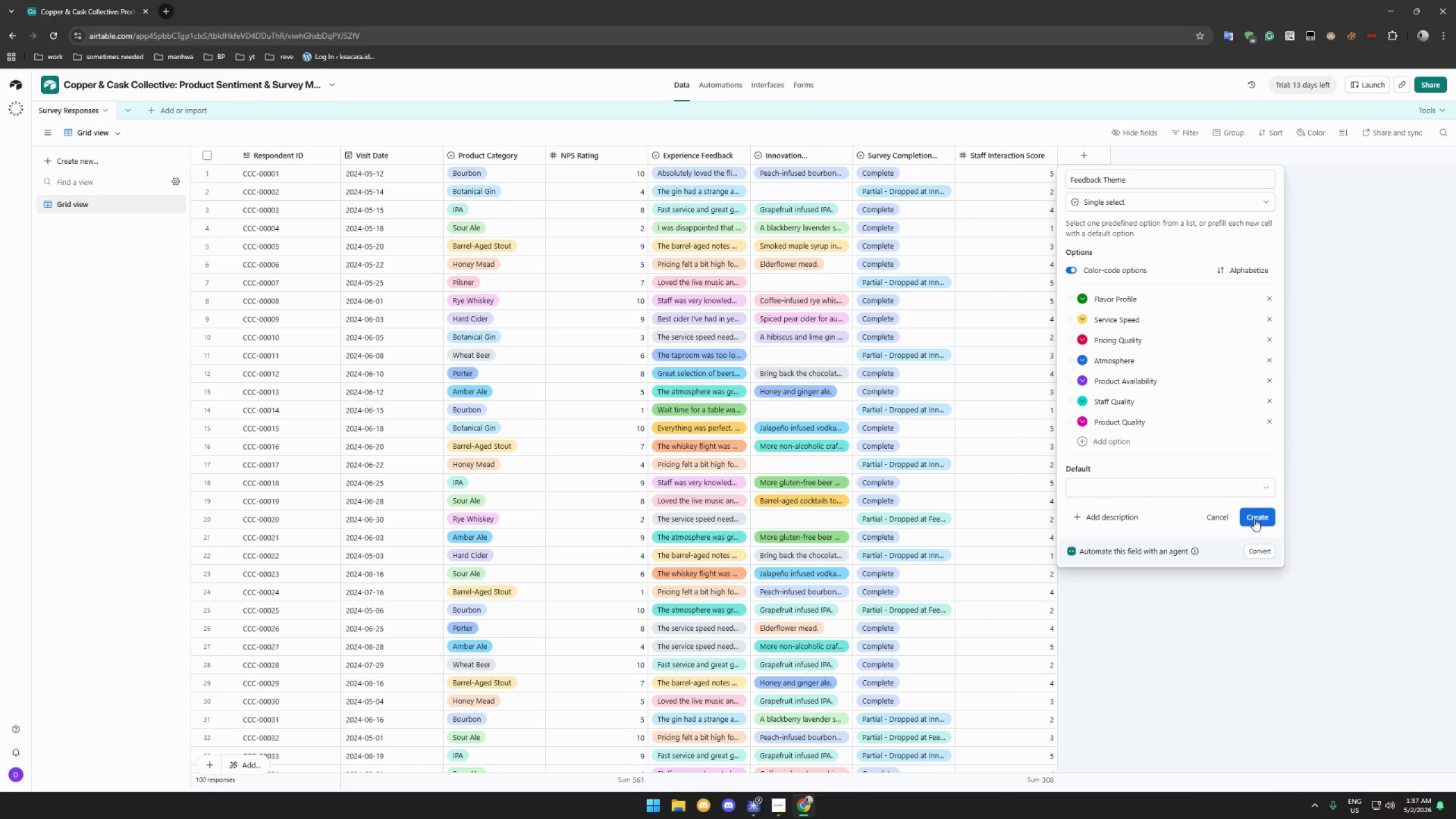 
left_click([1255, 518])
 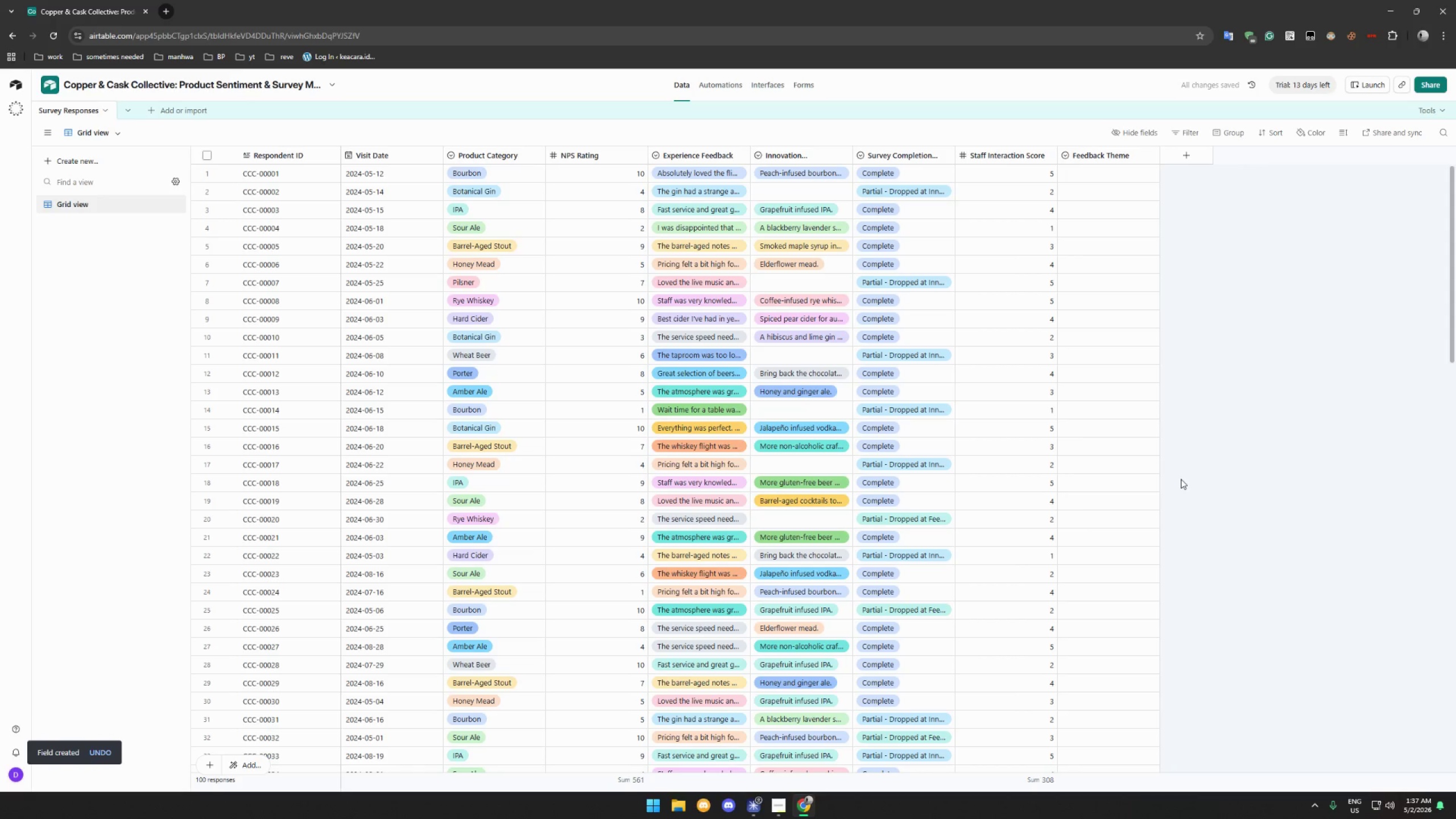 
left_click([1095, 175])
 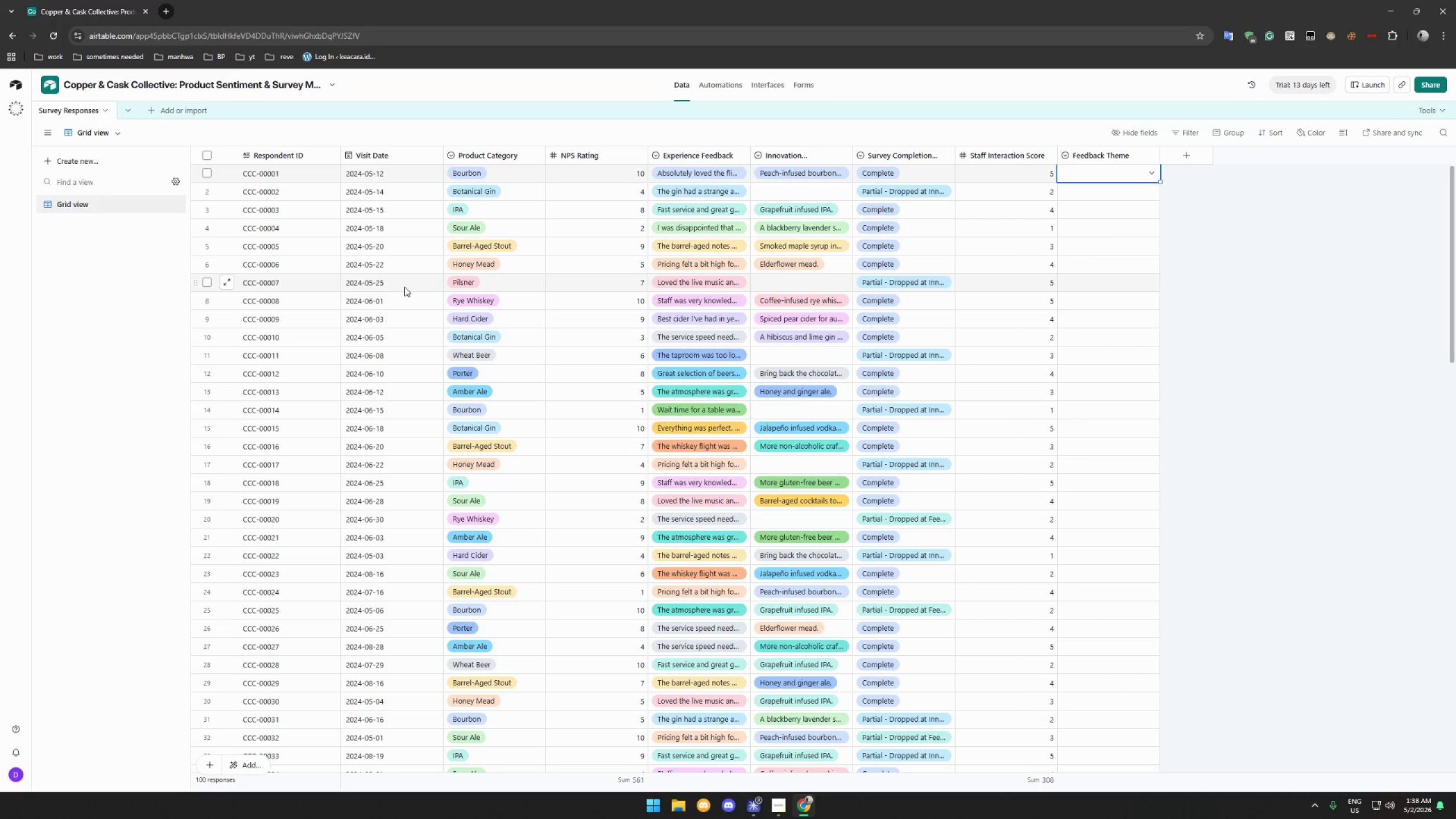 
wait(94.12)
 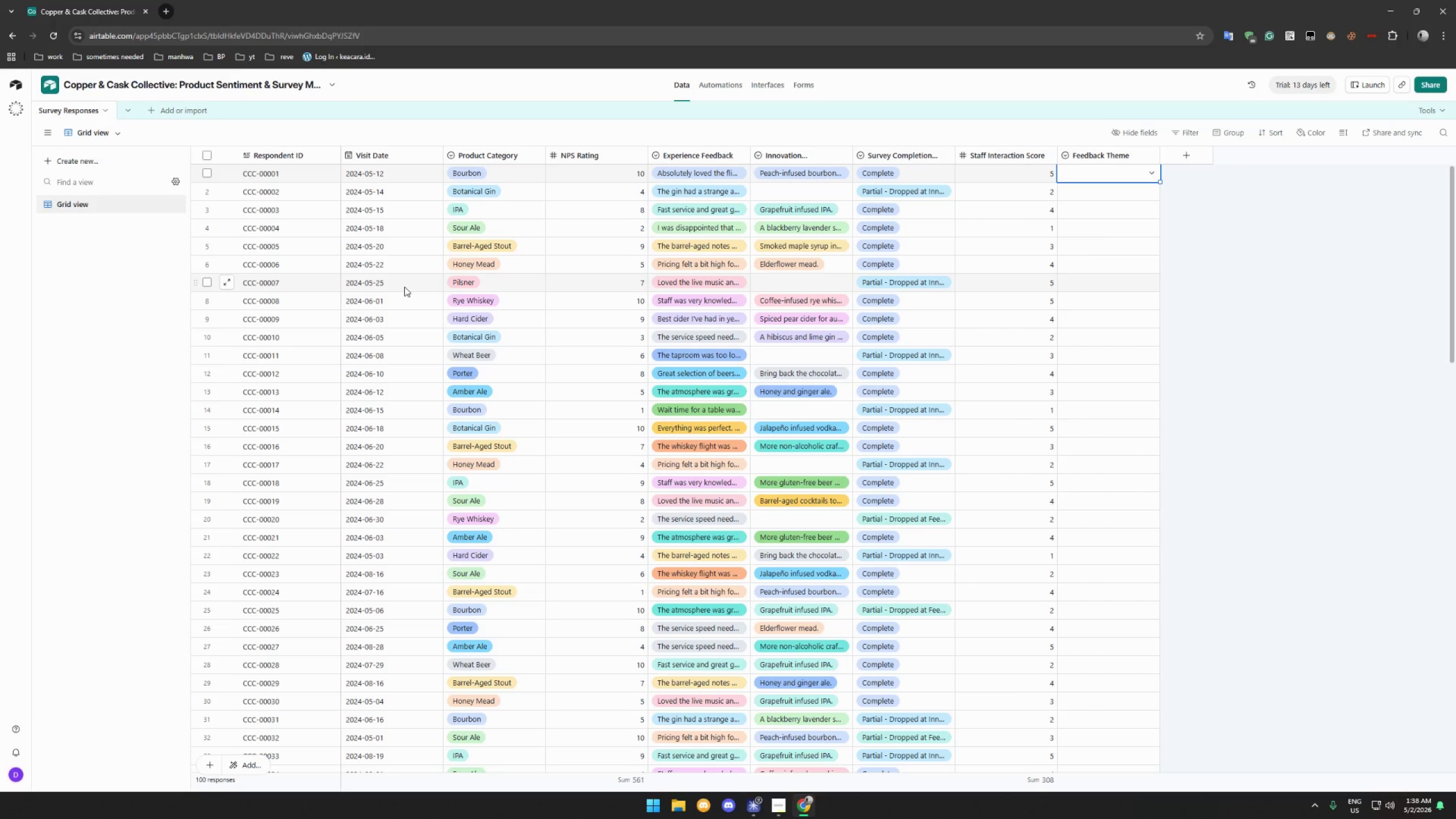 
scroll: coordinate [994, 204], scroll_direction: up, amount: 15.0
 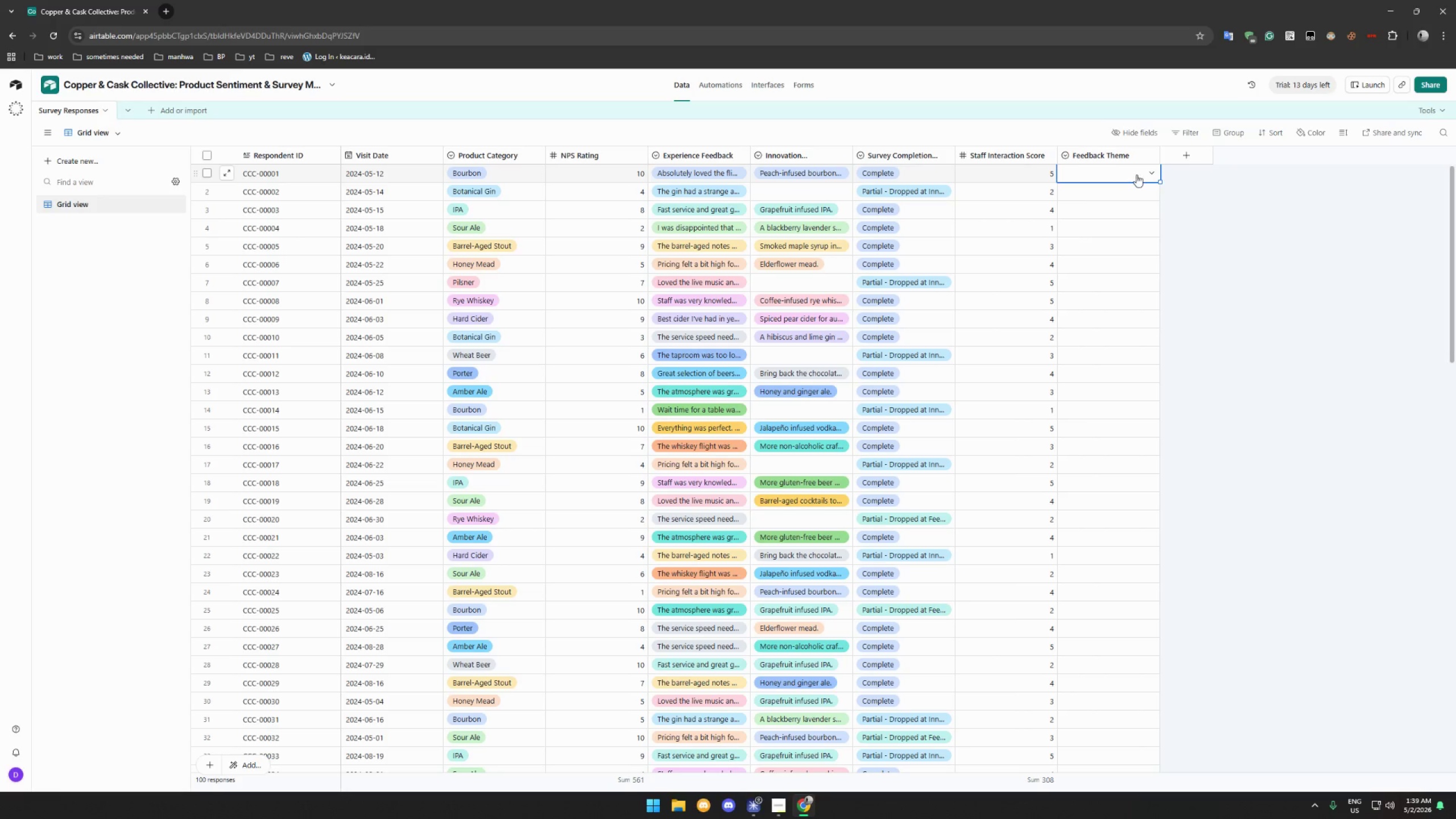 
left_click([1145, 175])
 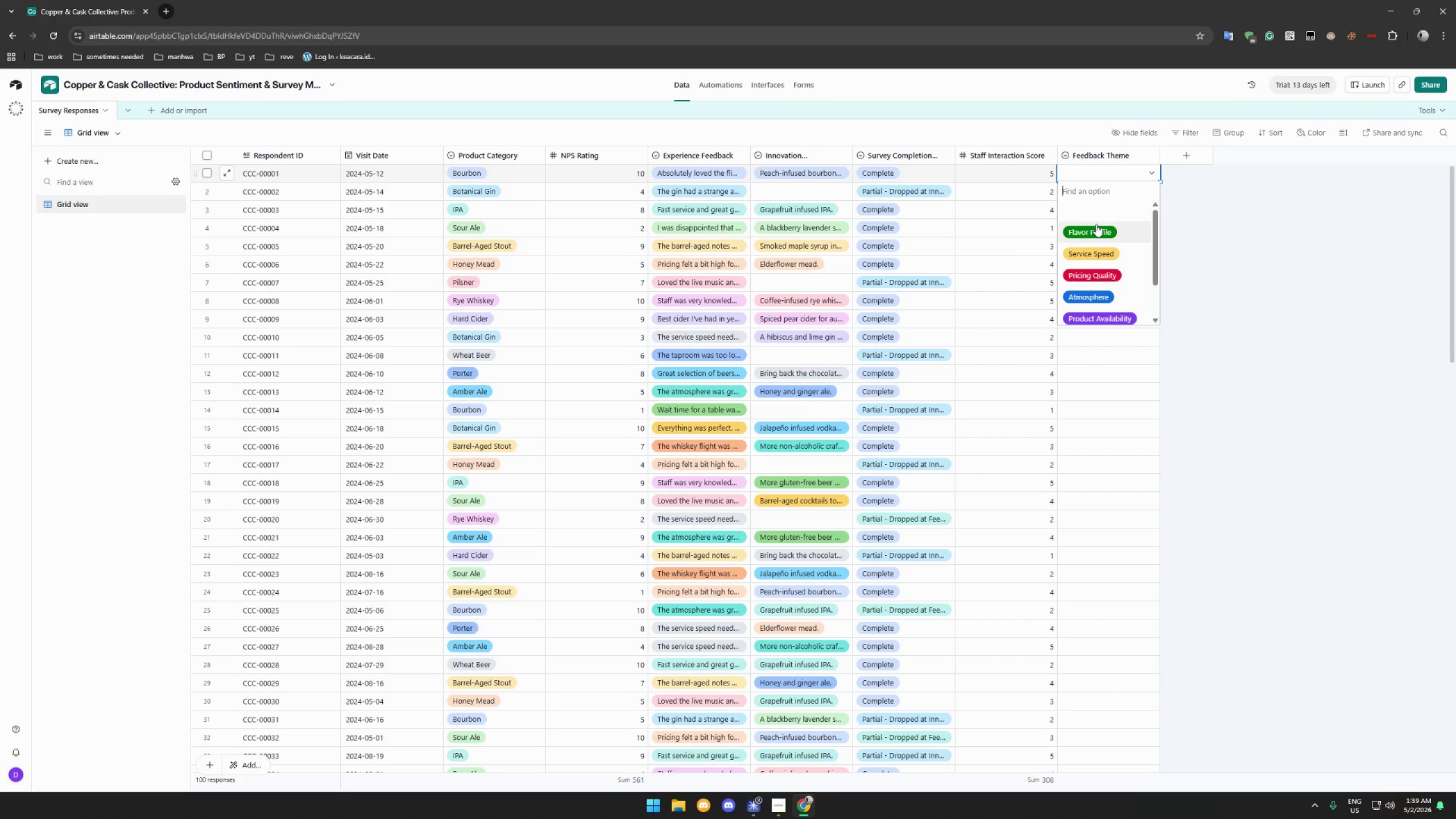 
wait(32.67)
 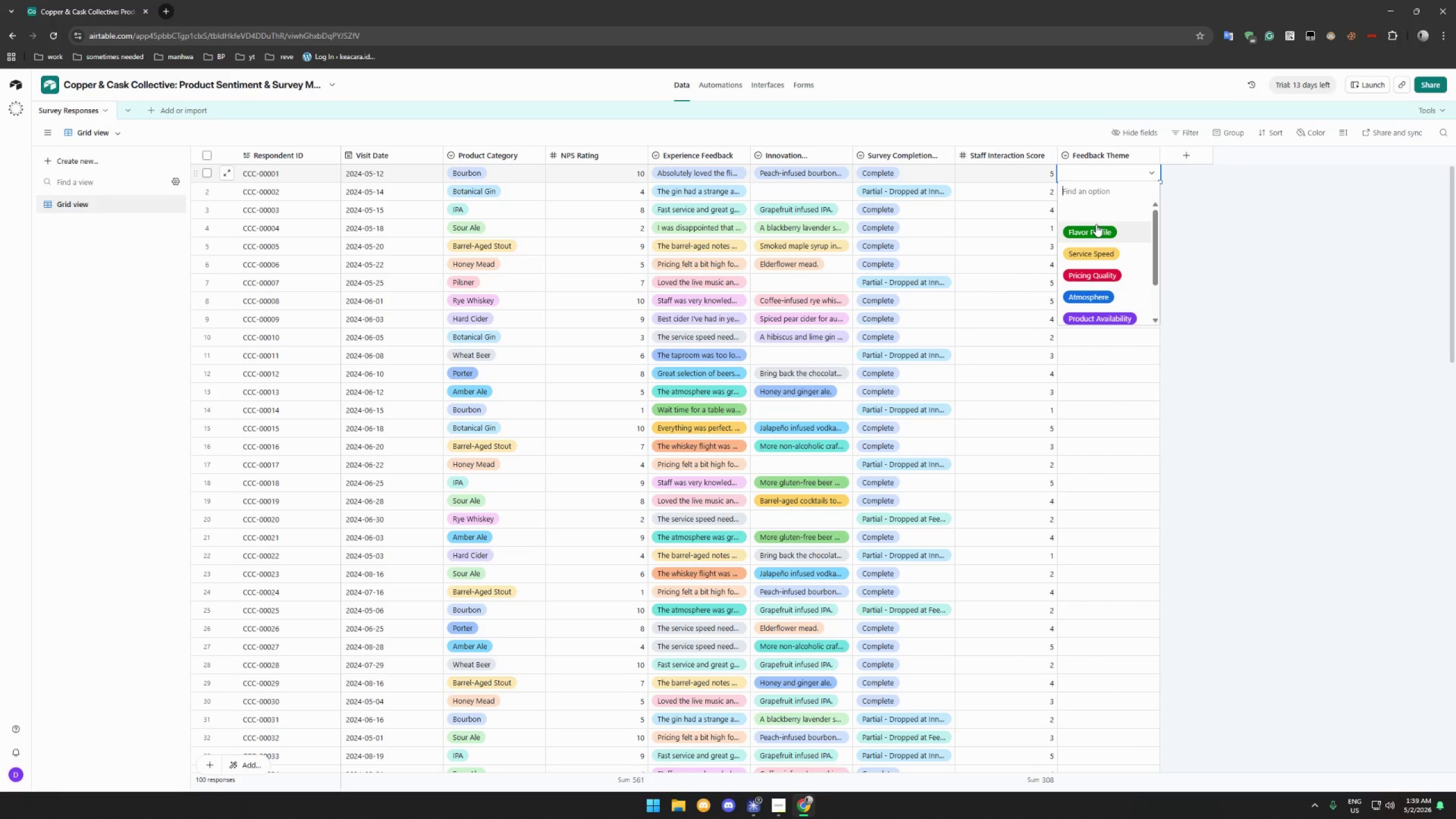 
left_click([1096, 224])
 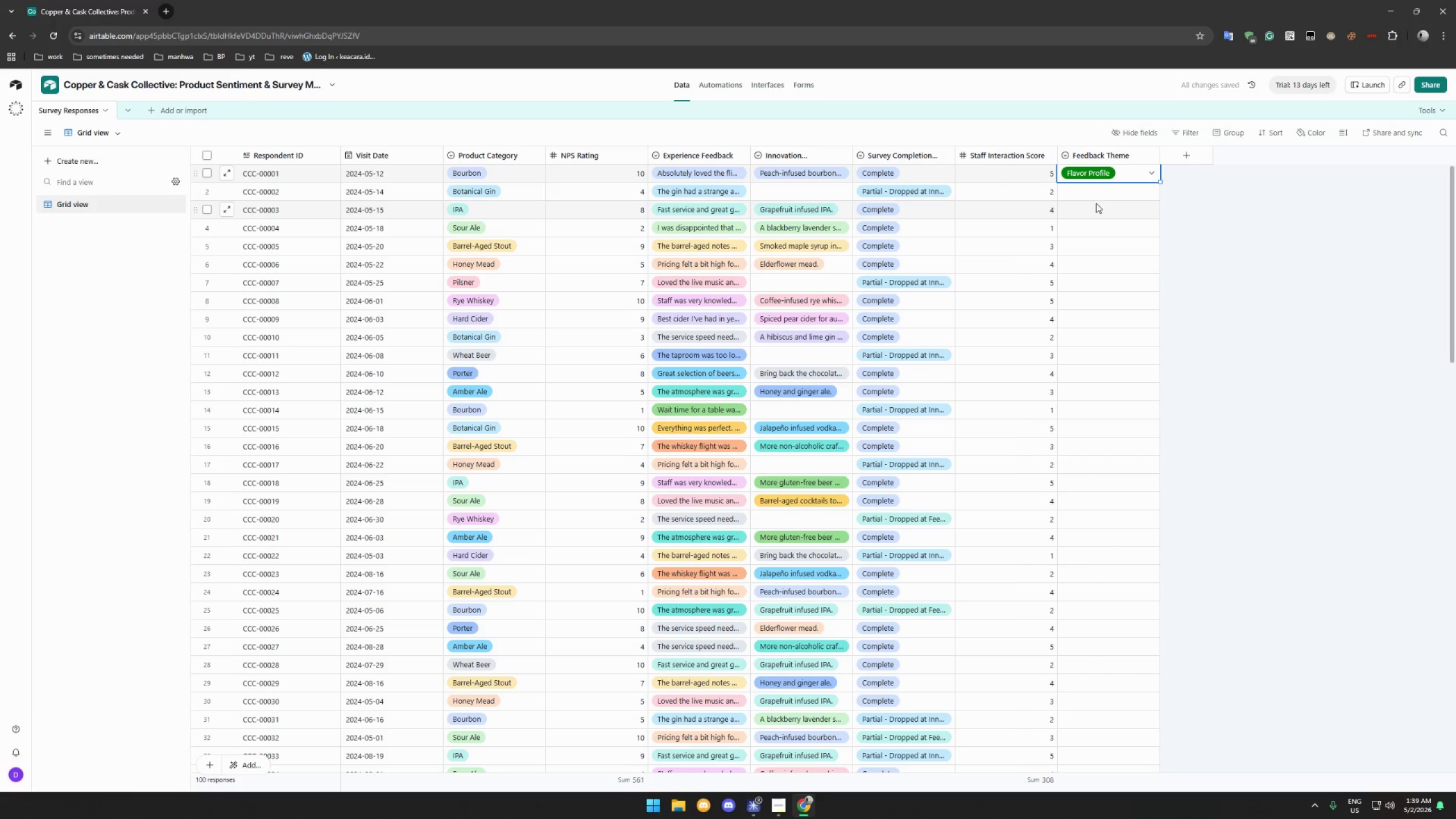 
left_click([1093, 193])
 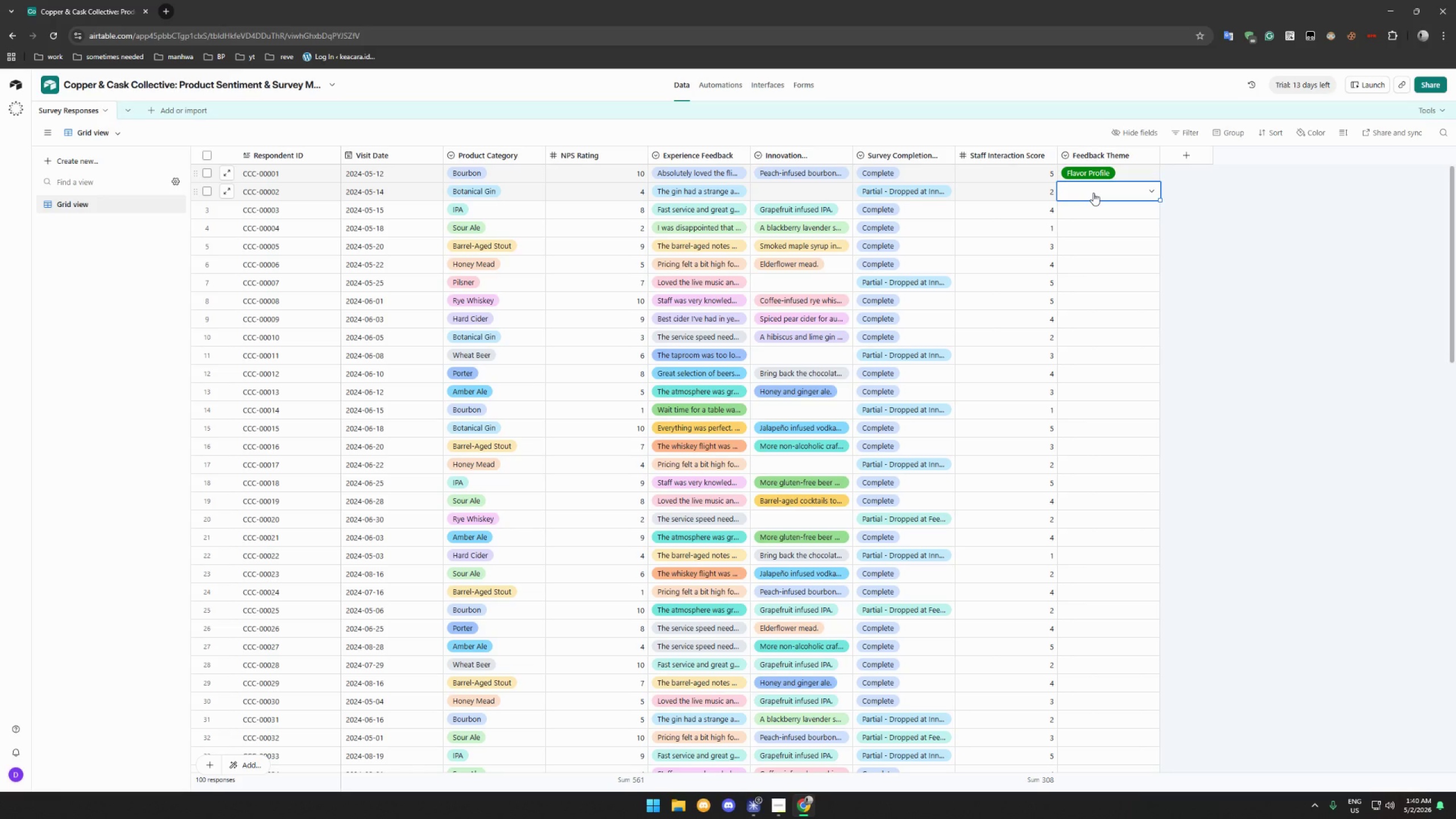 
wait(34.02)
 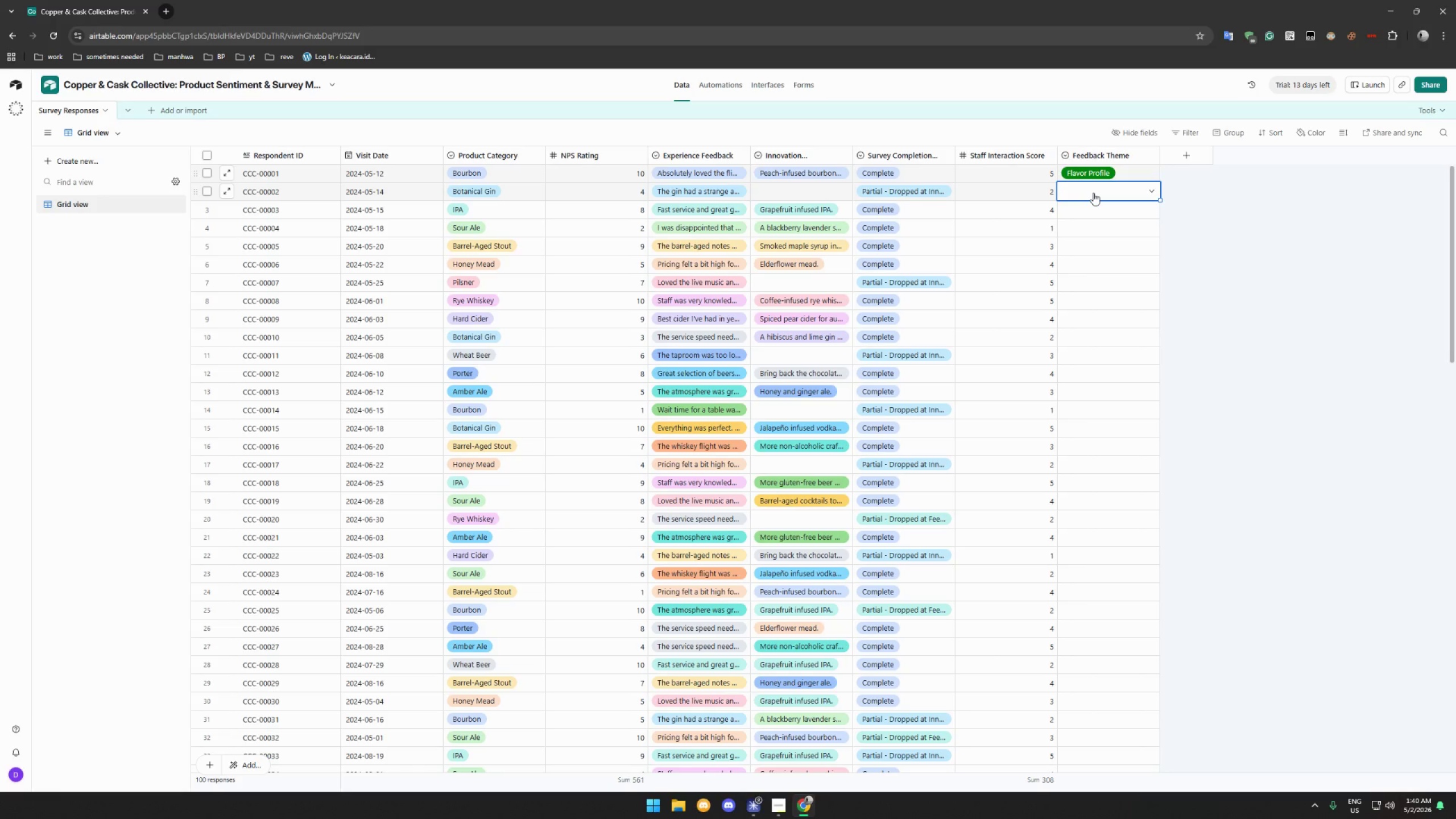 
left_click([710, 152])
 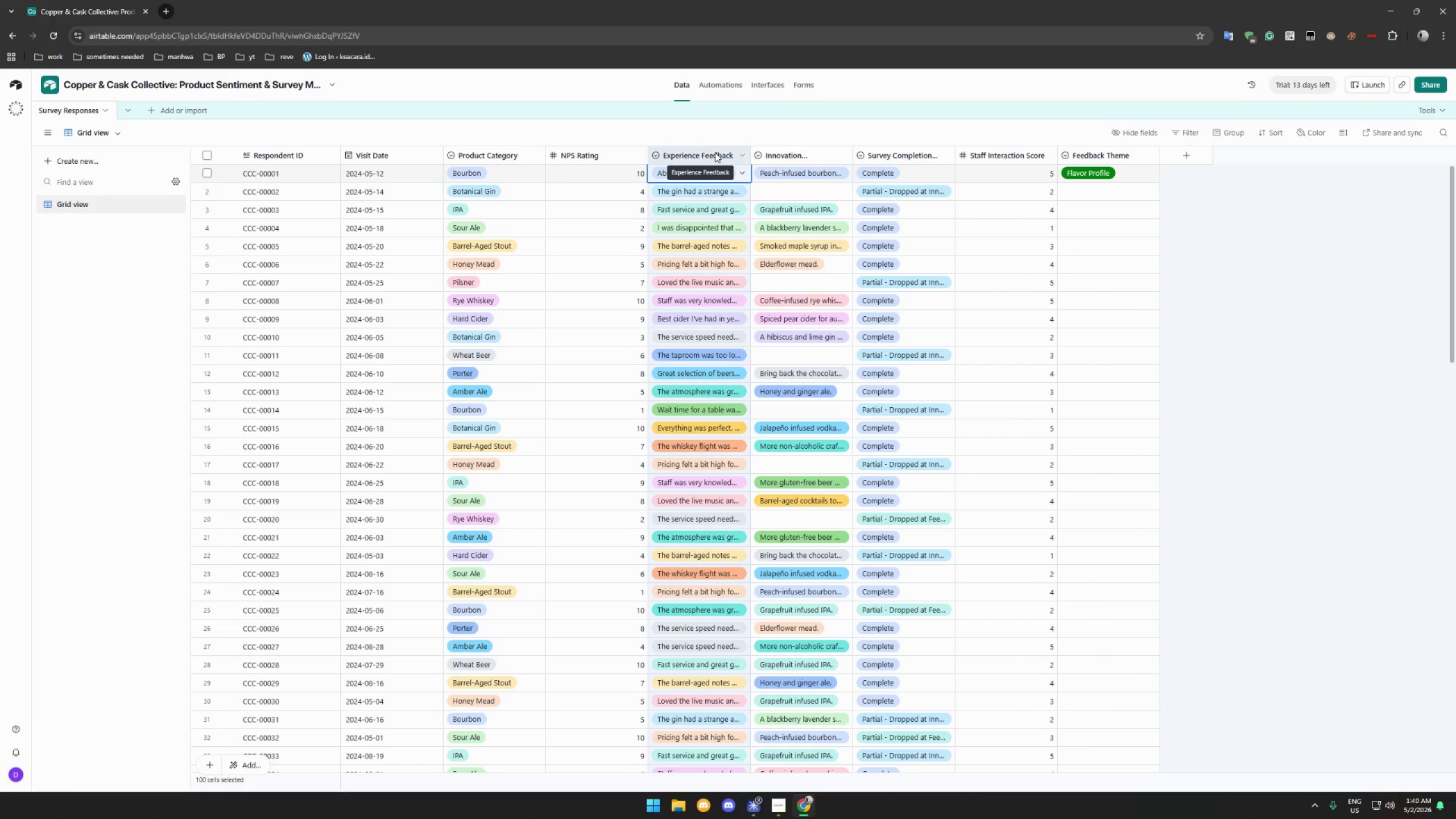 
wait(12.47)
 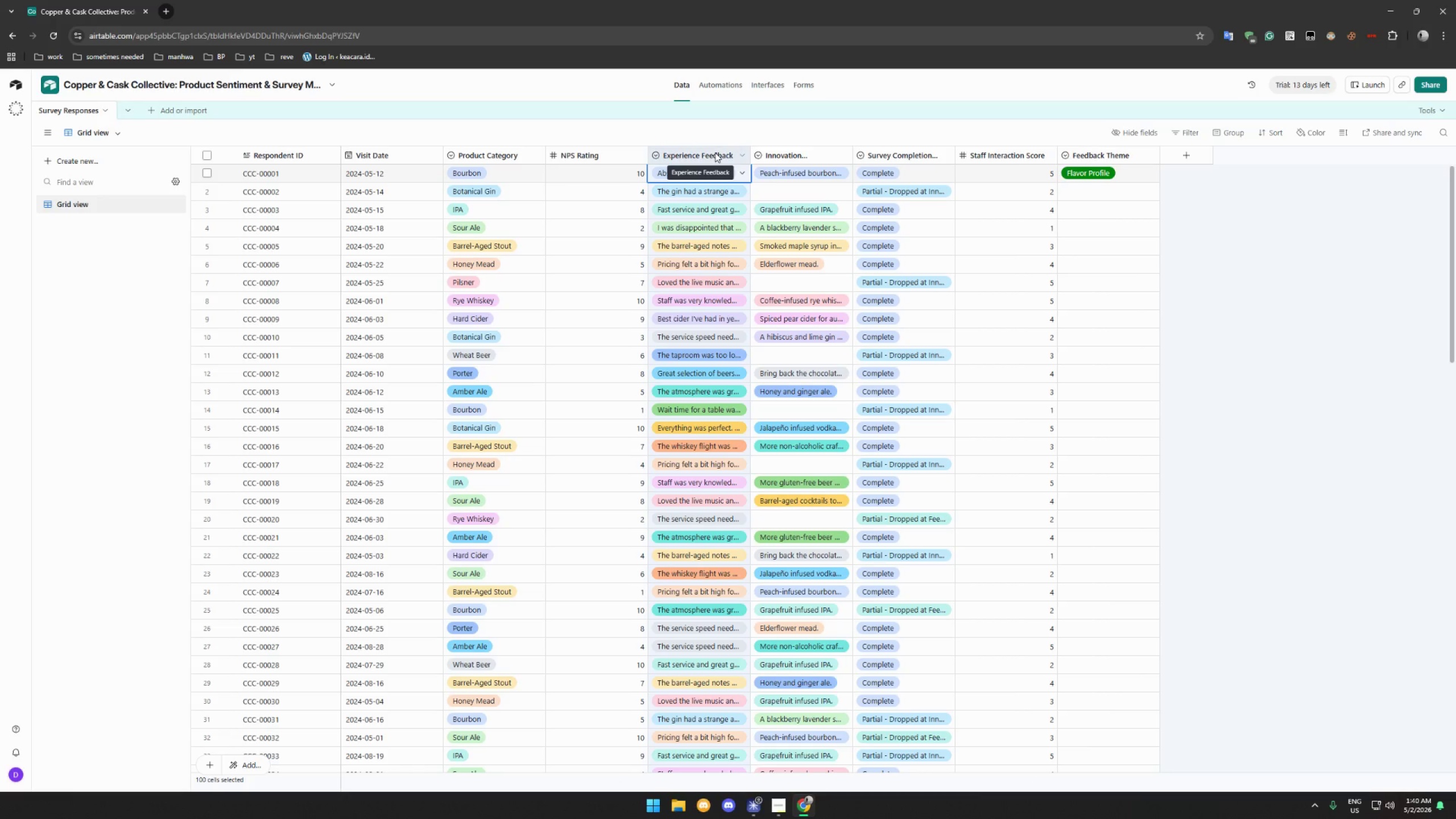 
left_click([741, 155])
 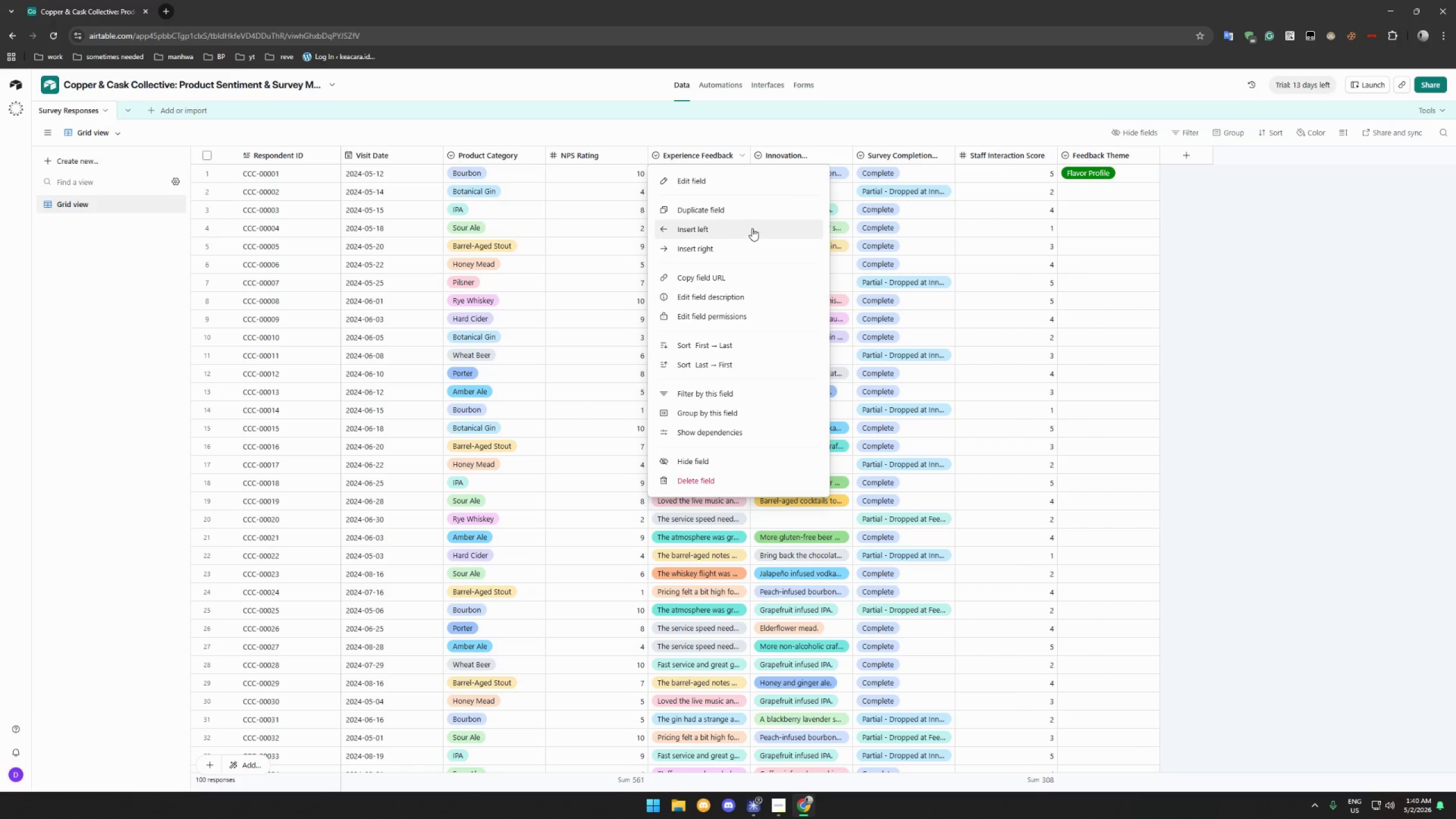 
left_click([1271, 134])
 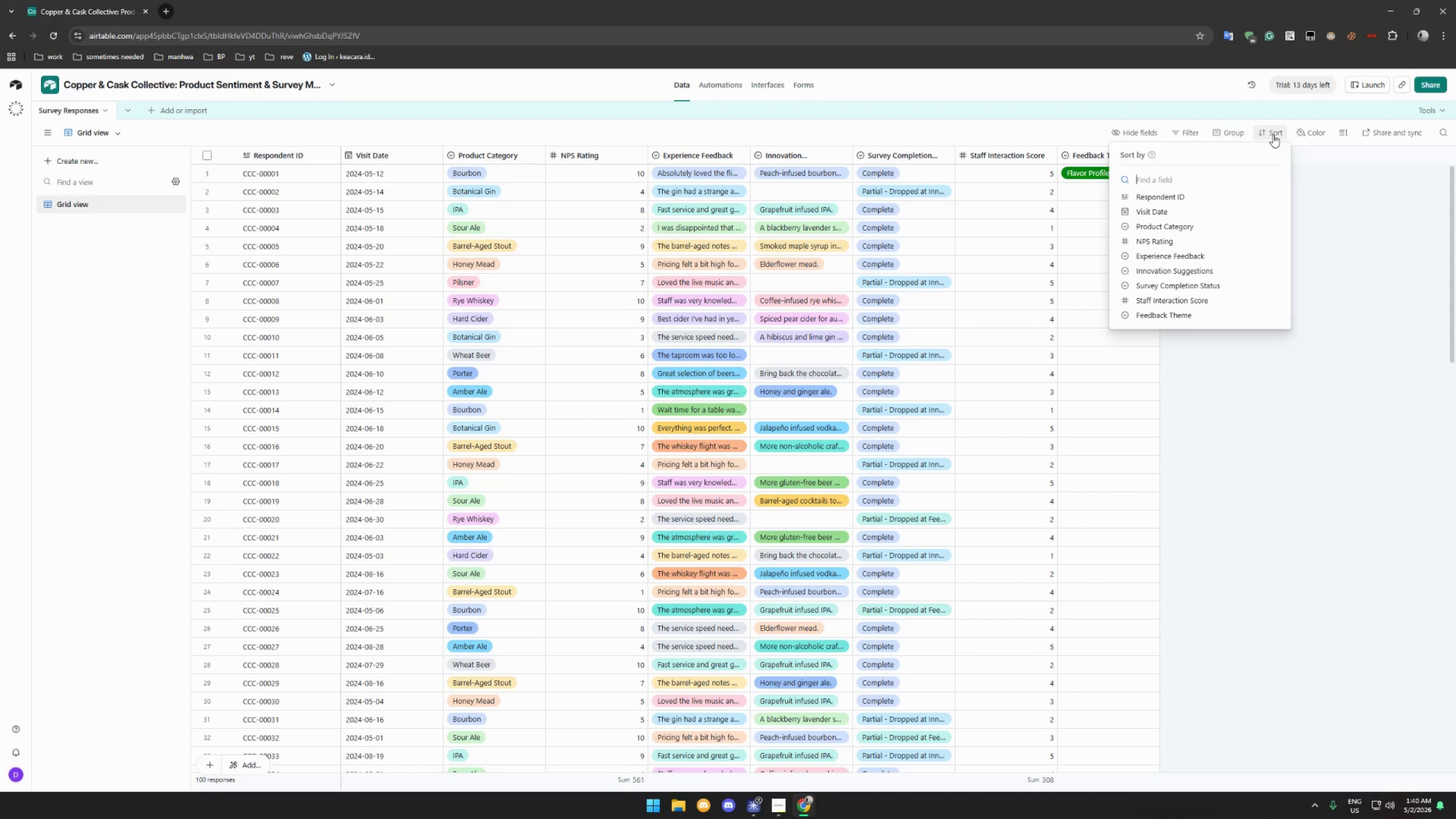 
left_click([1364, 232])
 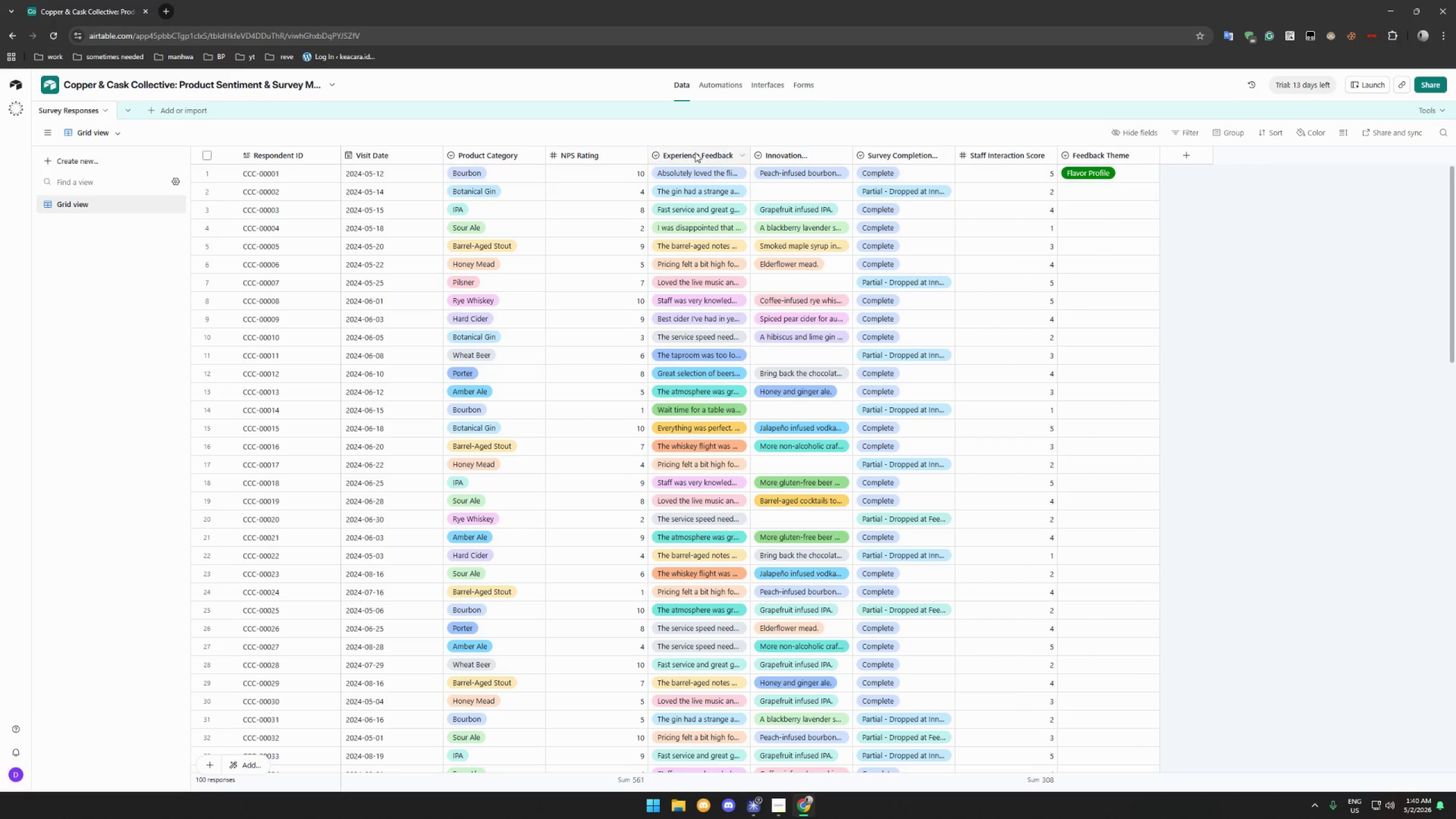 
left_click([694, 152])
 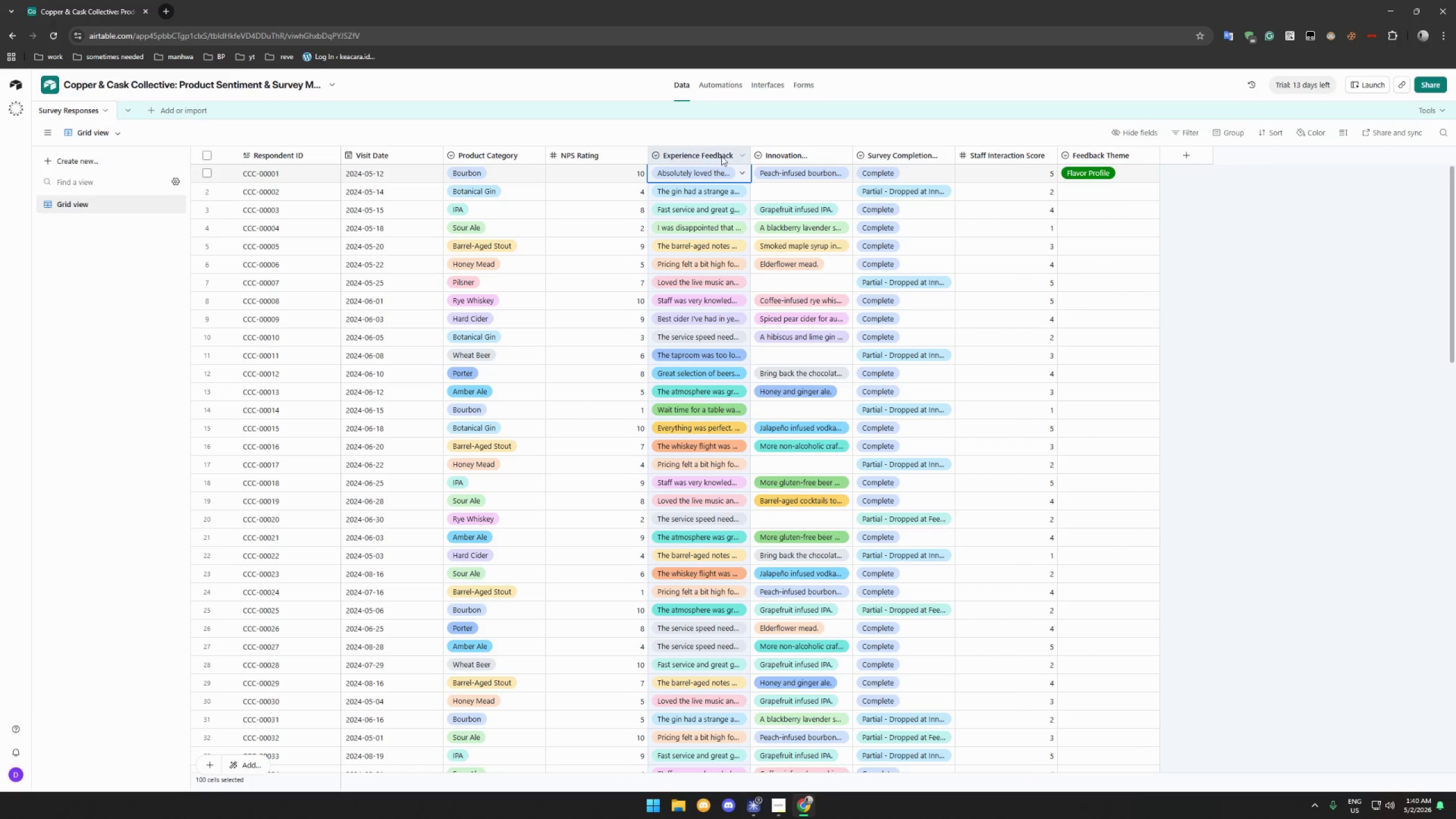 
right_click([679, 152])
 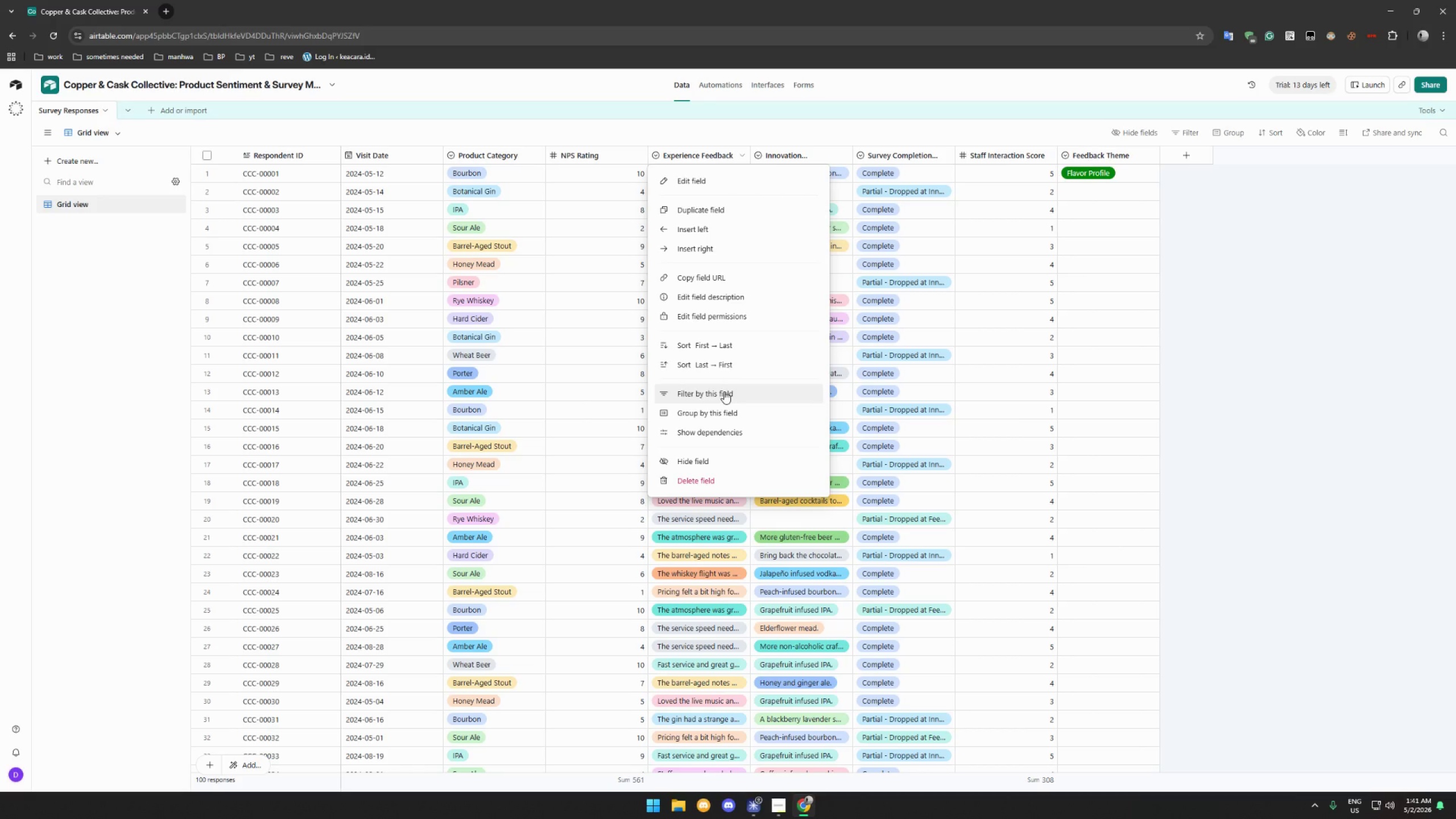 
wait(36.27)
 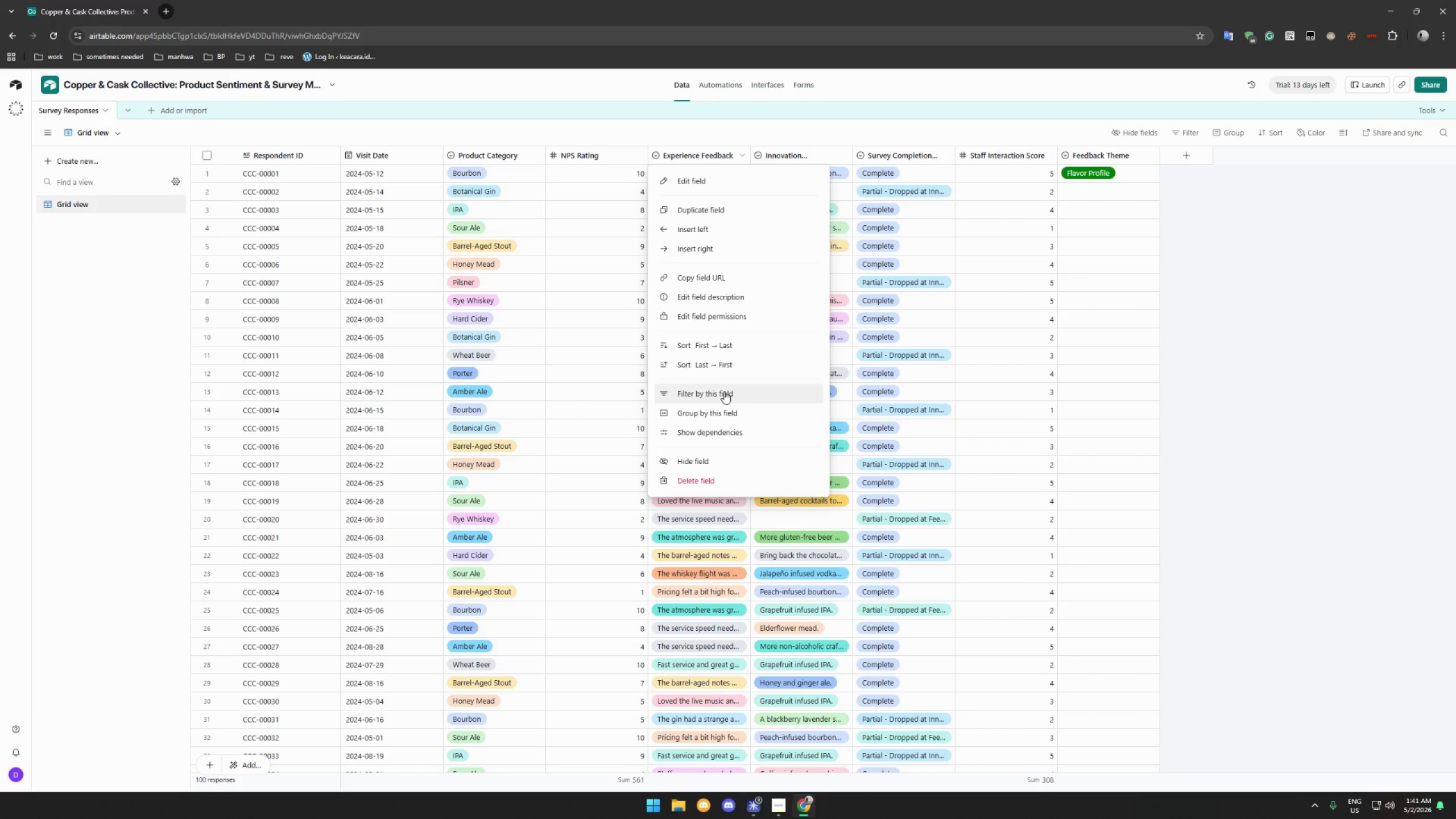 
left_click([738, 347])
 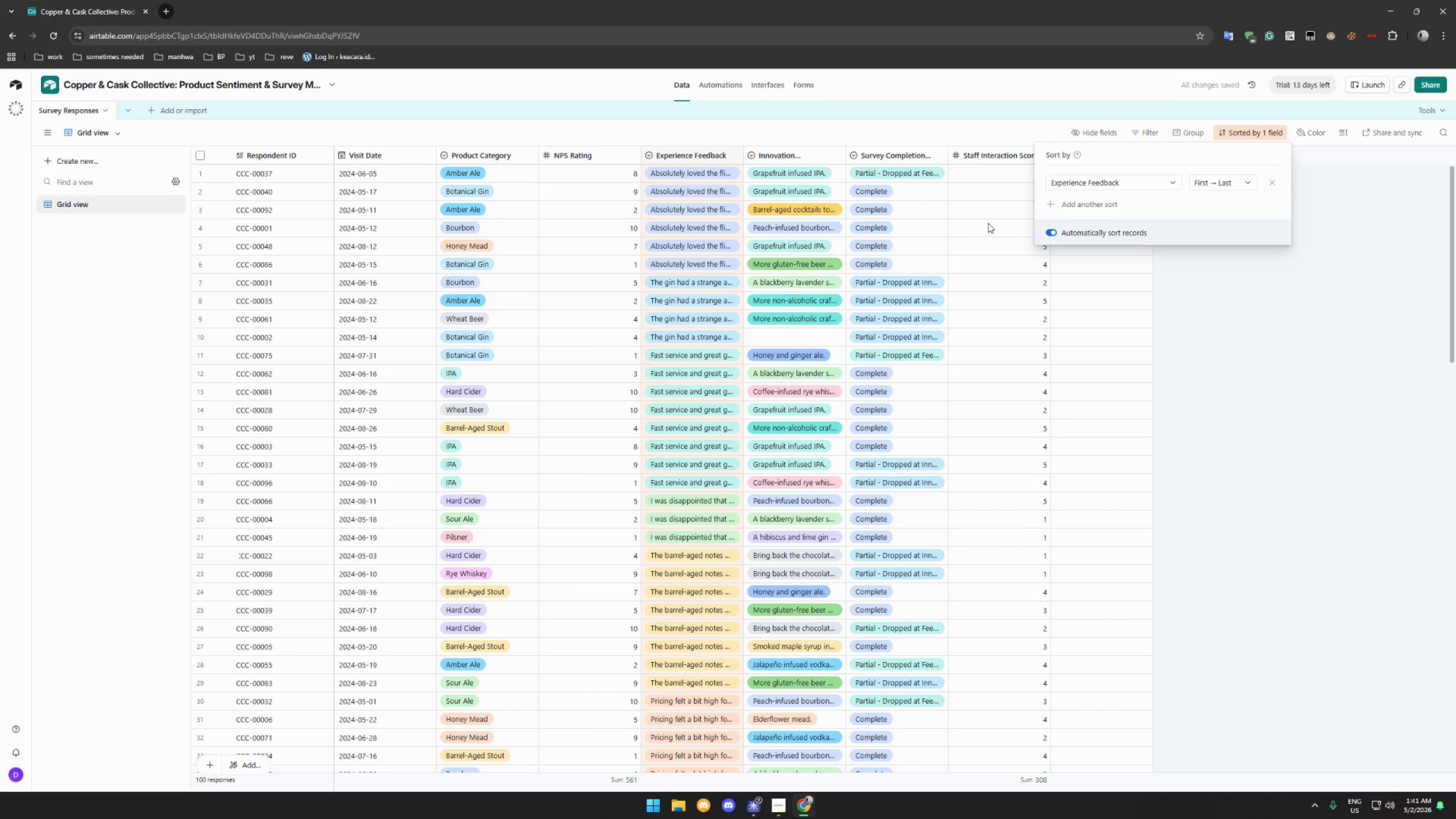 
wait(6.92)
 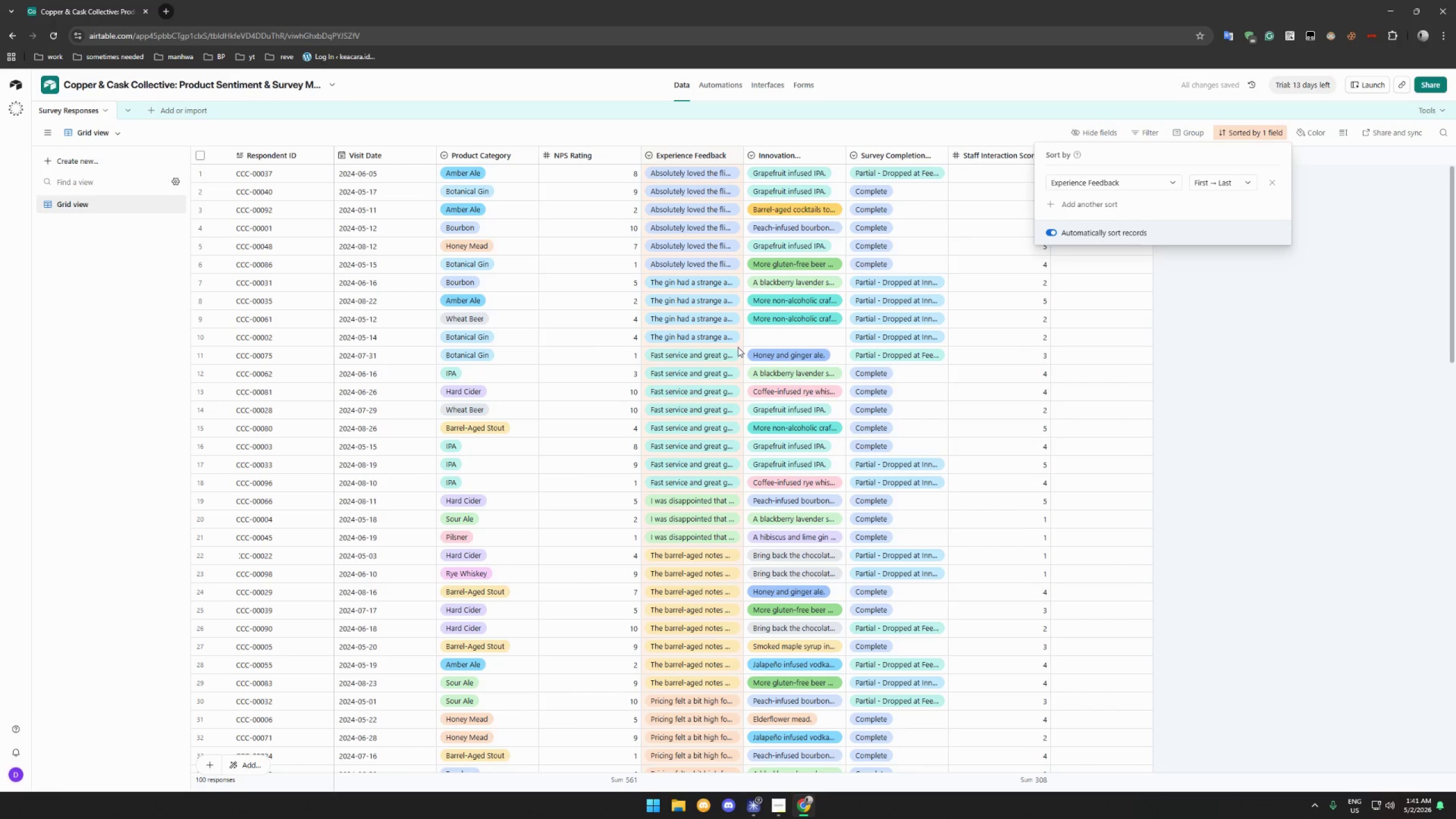 
left_click([1304, 326])
 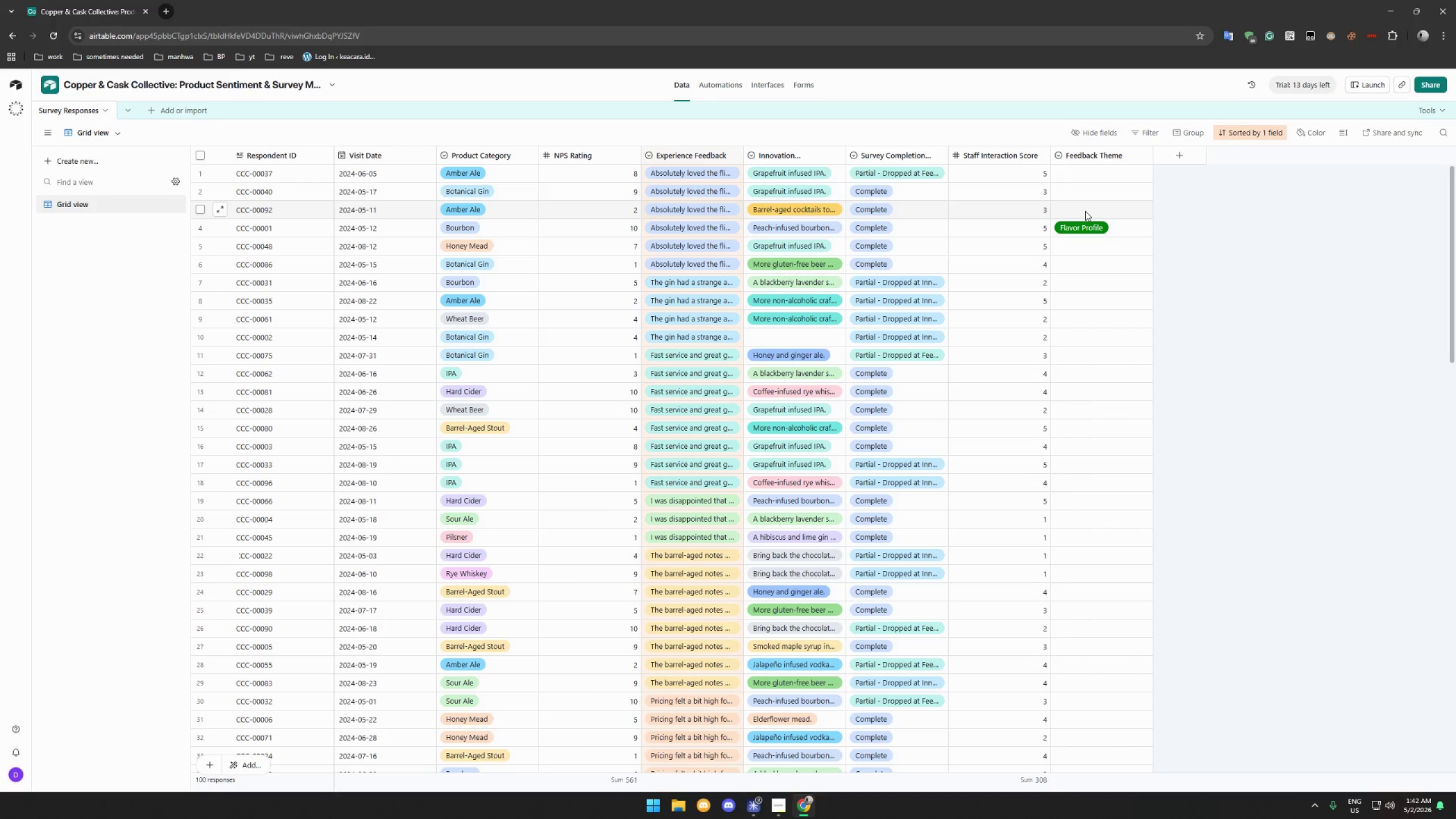 
wait(50.31)
 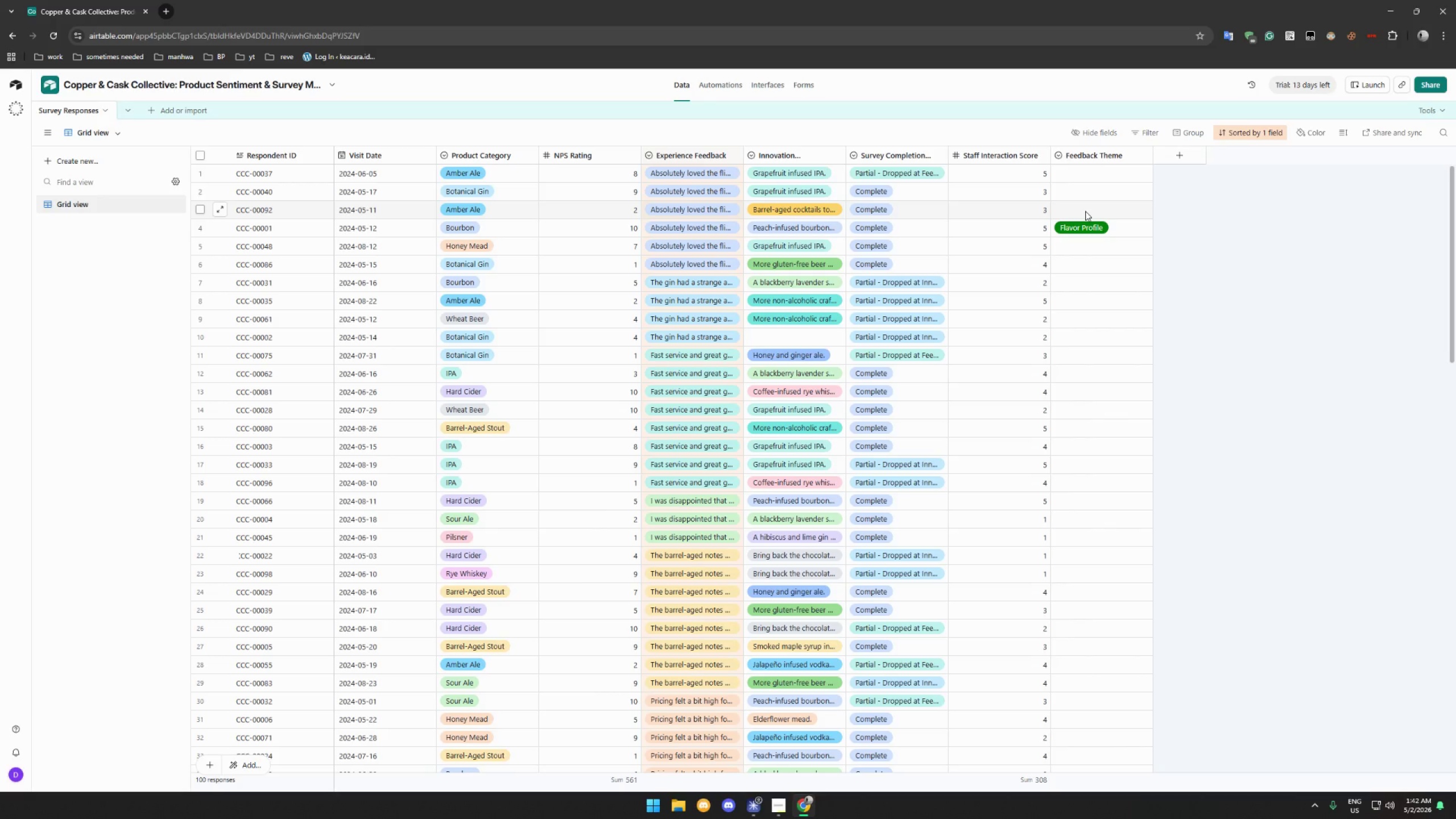 
left_click([1098, 170])
 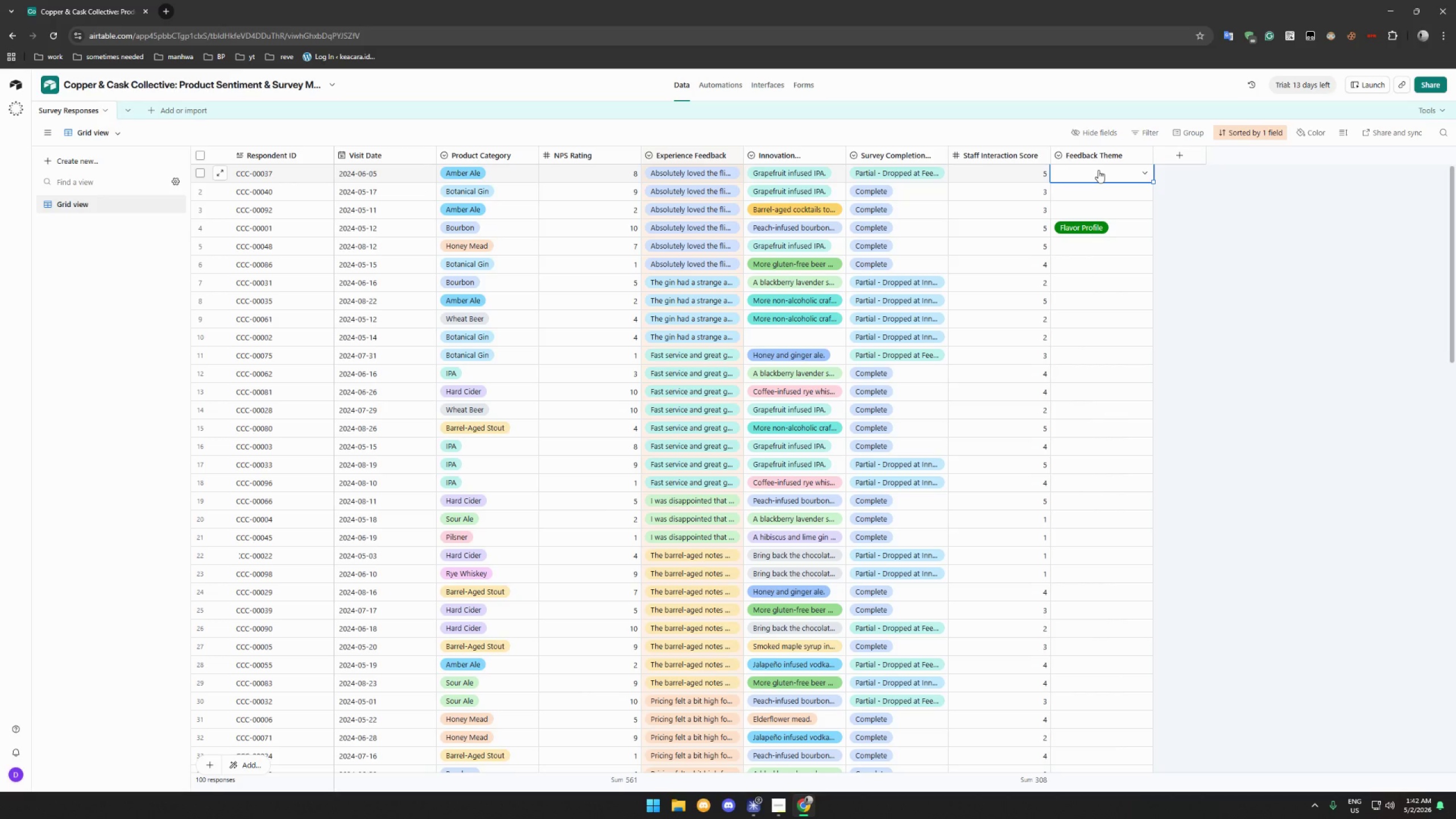 
wait(10.55)
 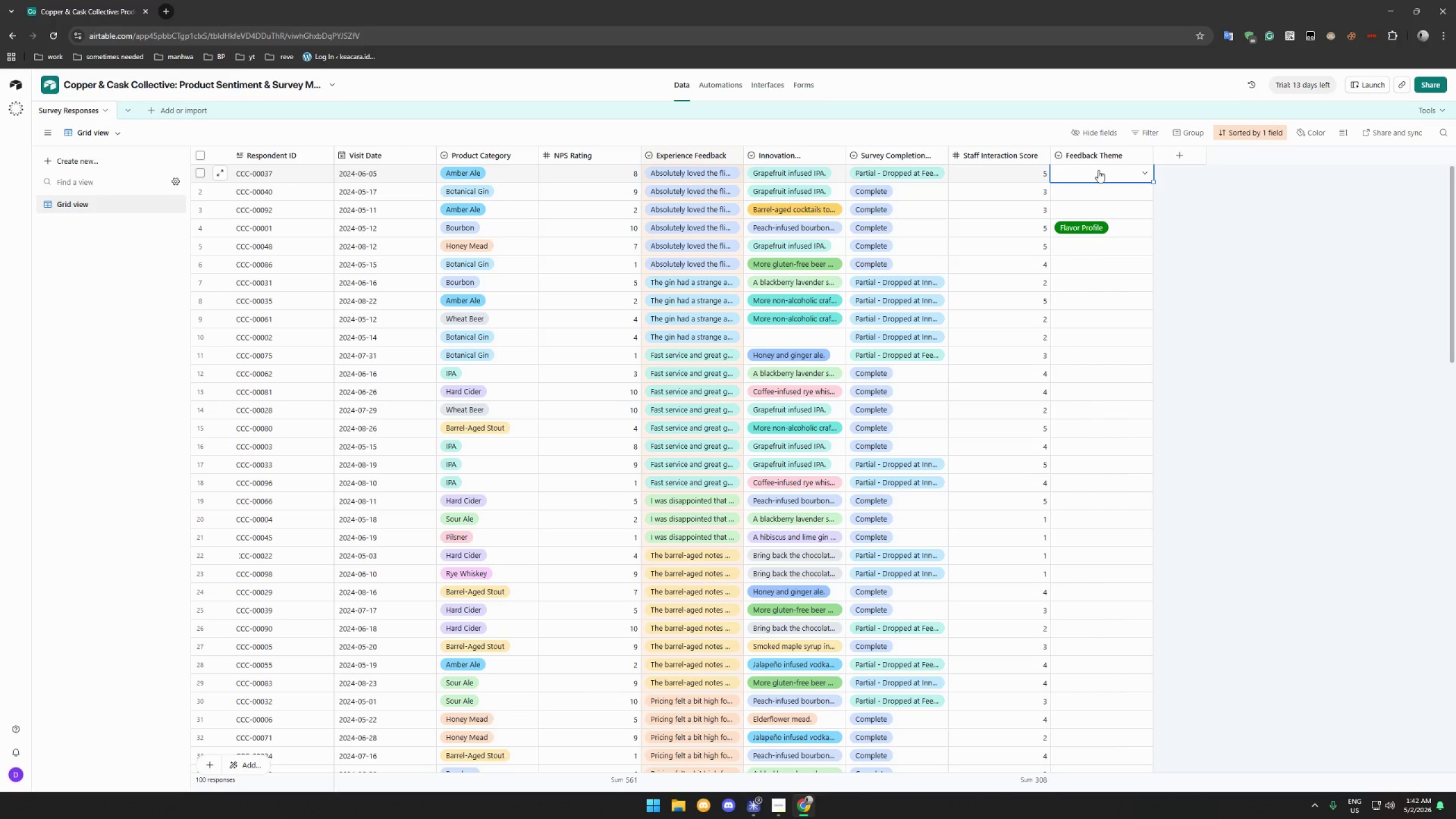 
left_click([1146, 171])
 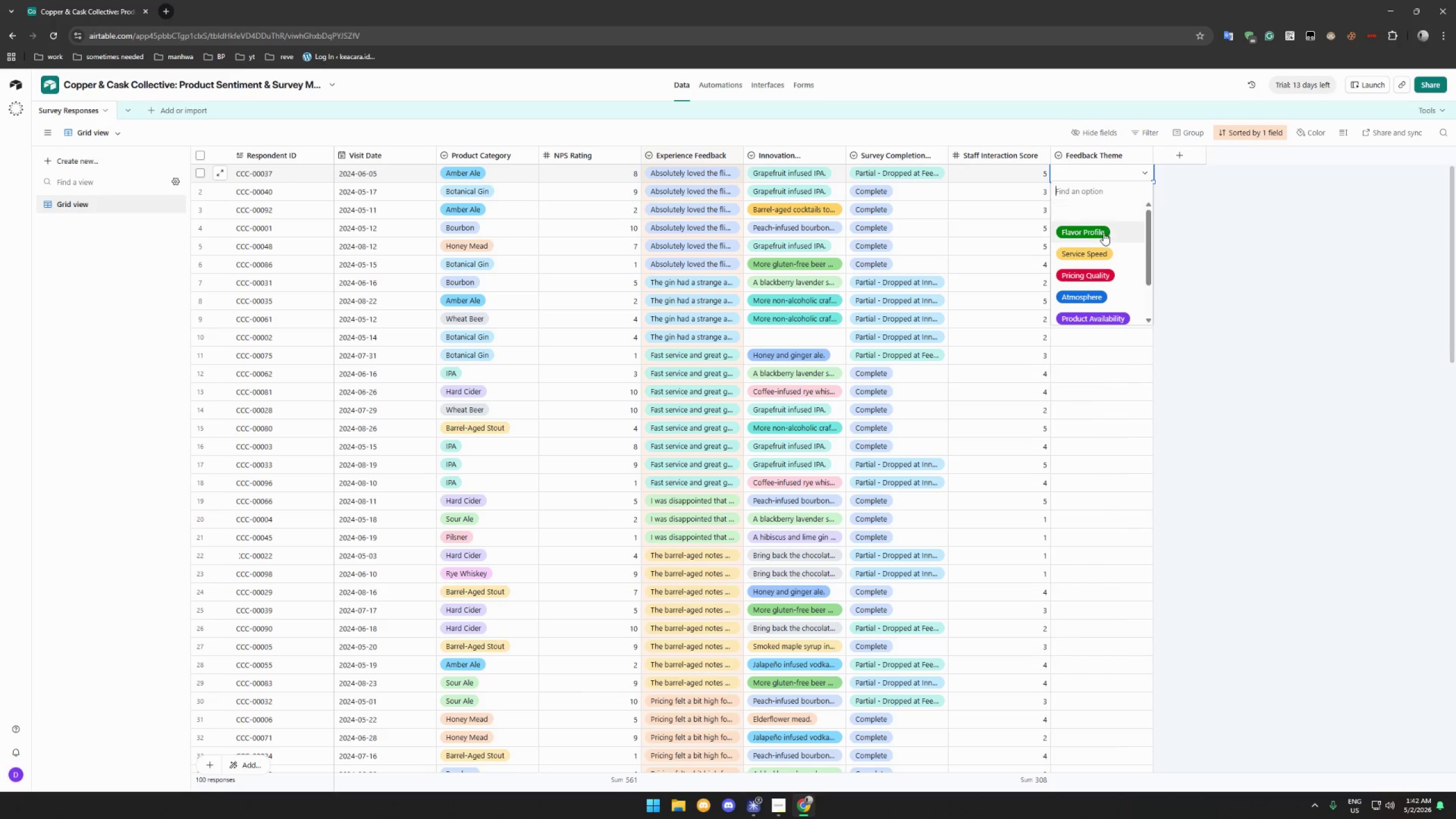 
left_click([1103, 233])
 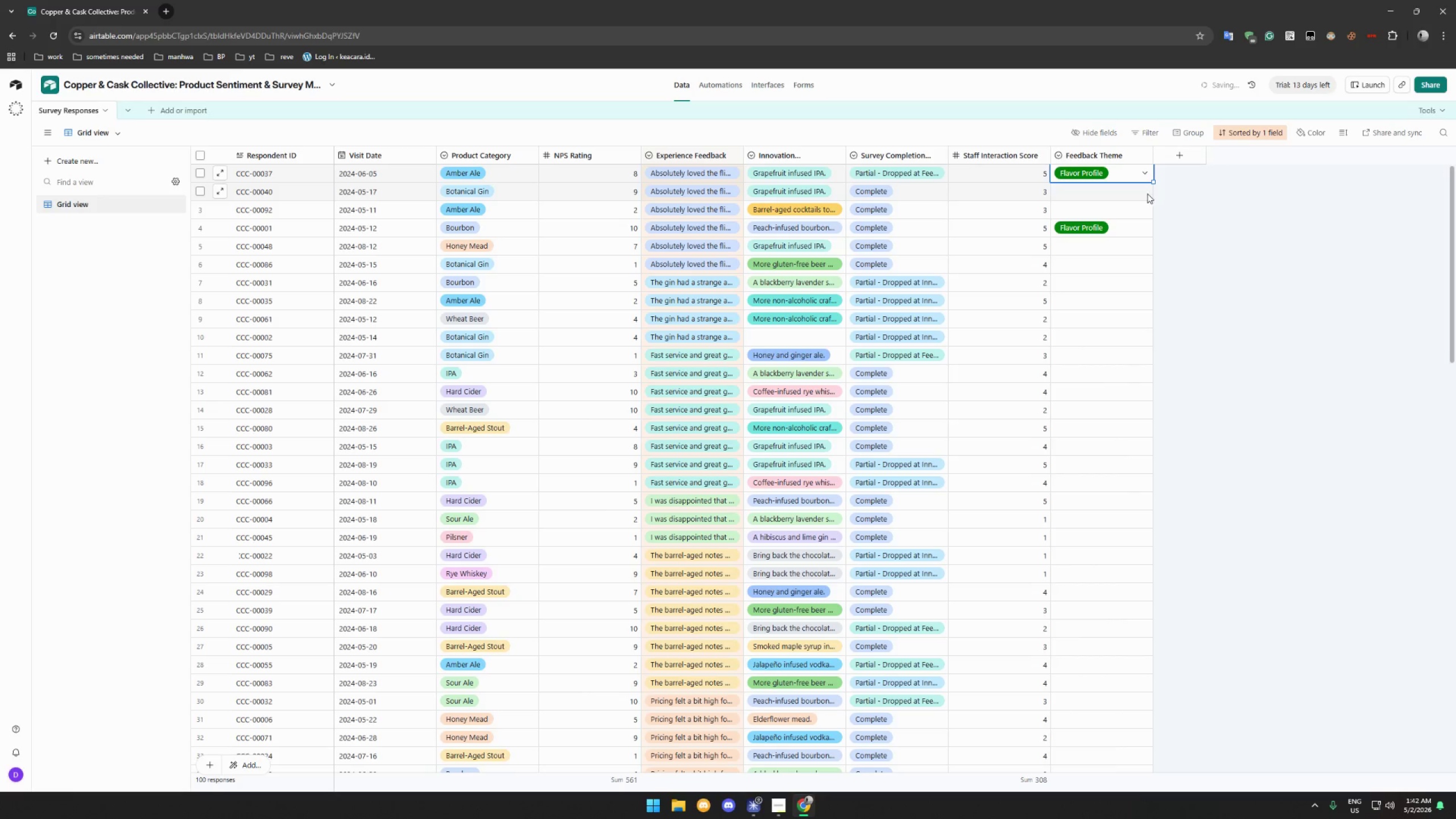 
left_click([1143, 192])
 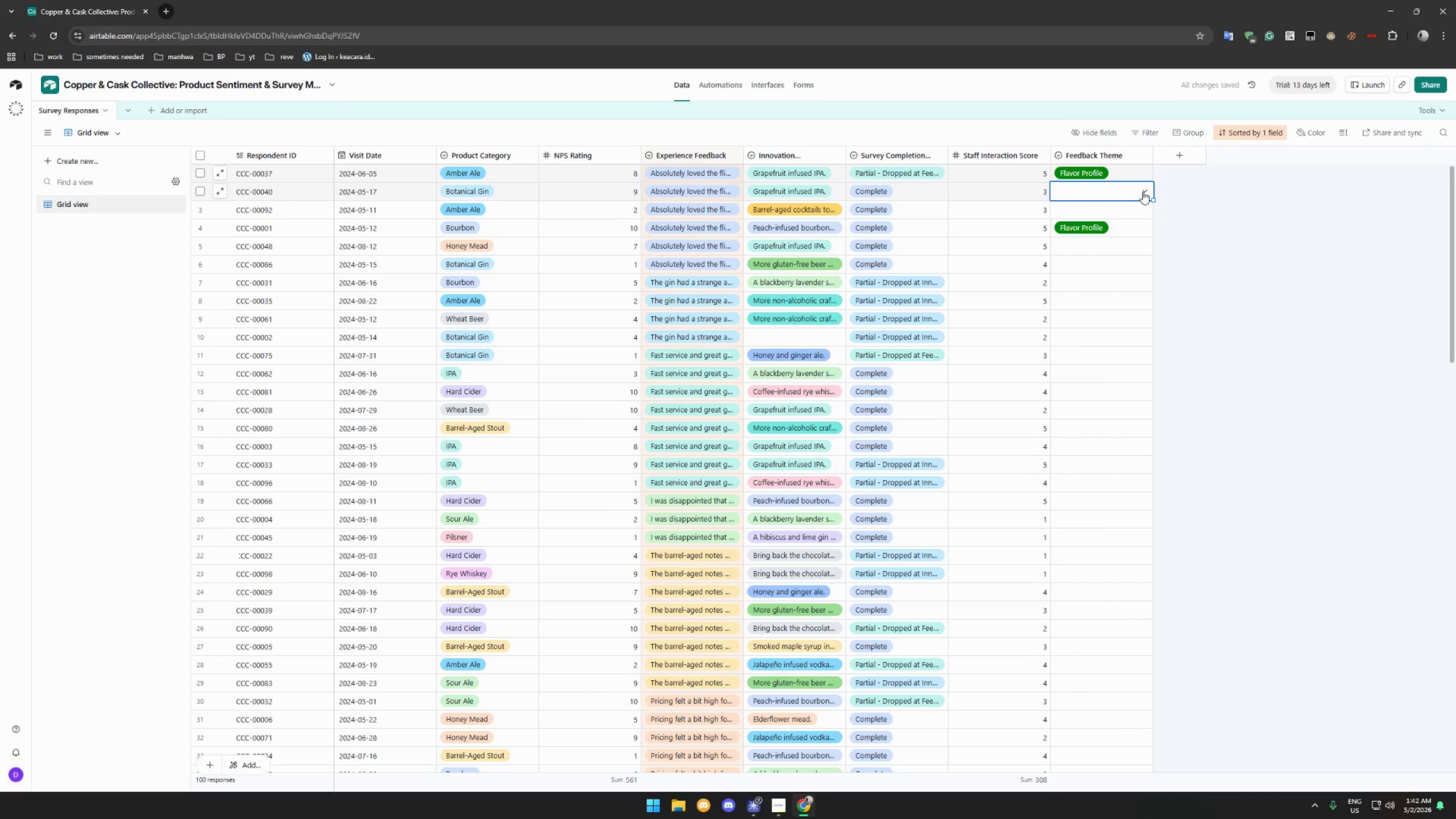 
left_click([1143, 192])
 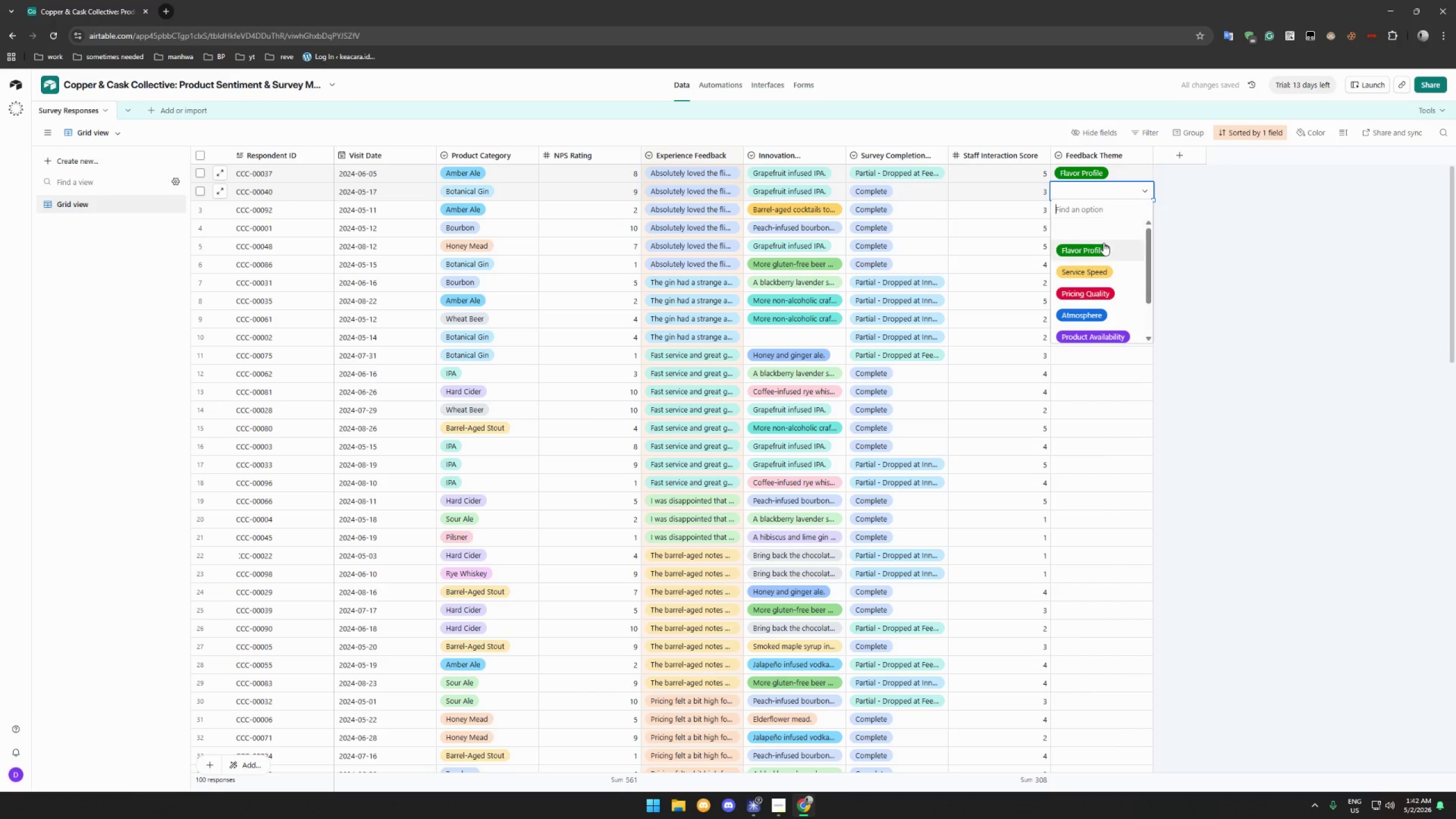 
left_click([1098, 245])
 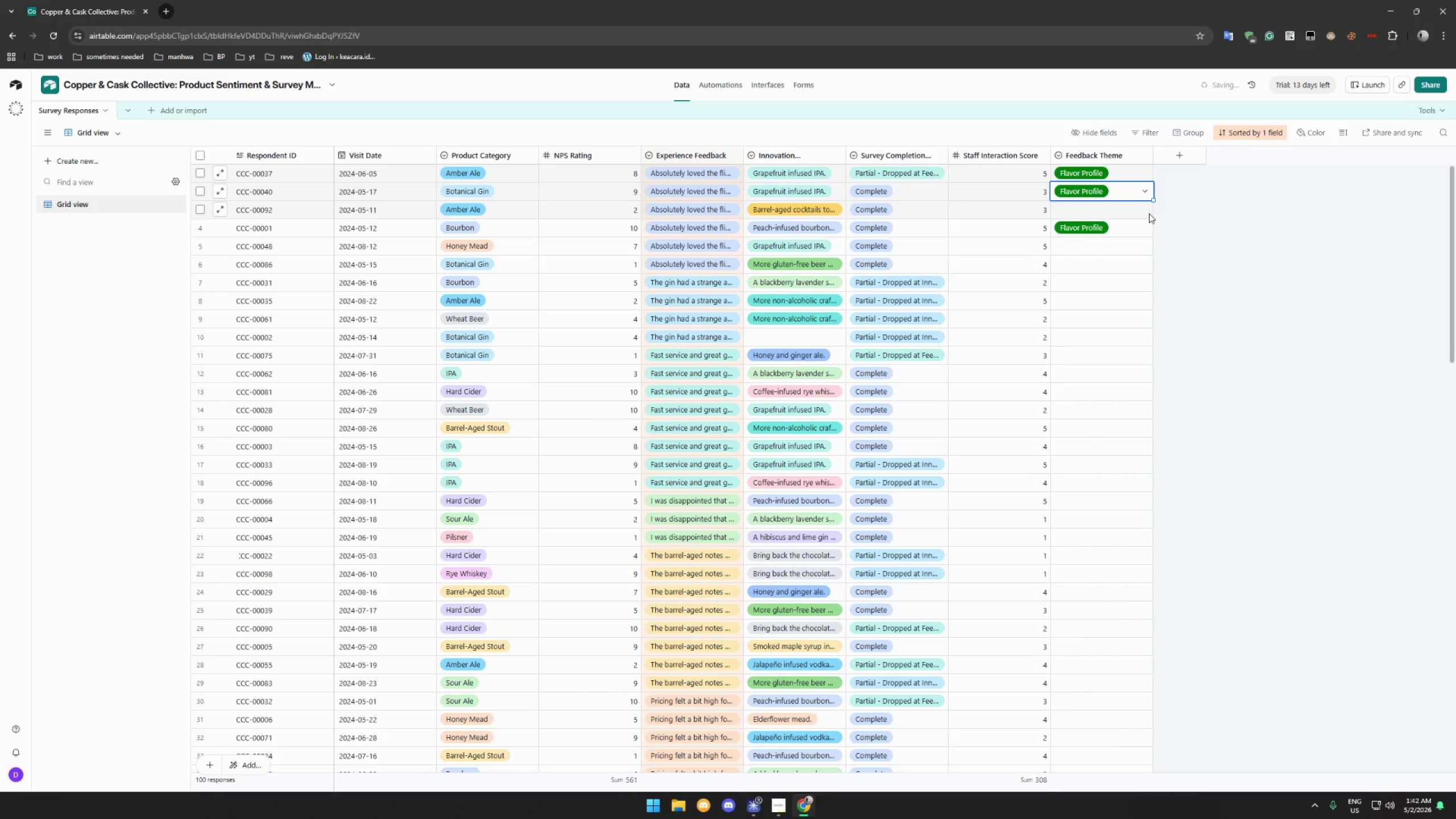 
left_click([1143, 212])
 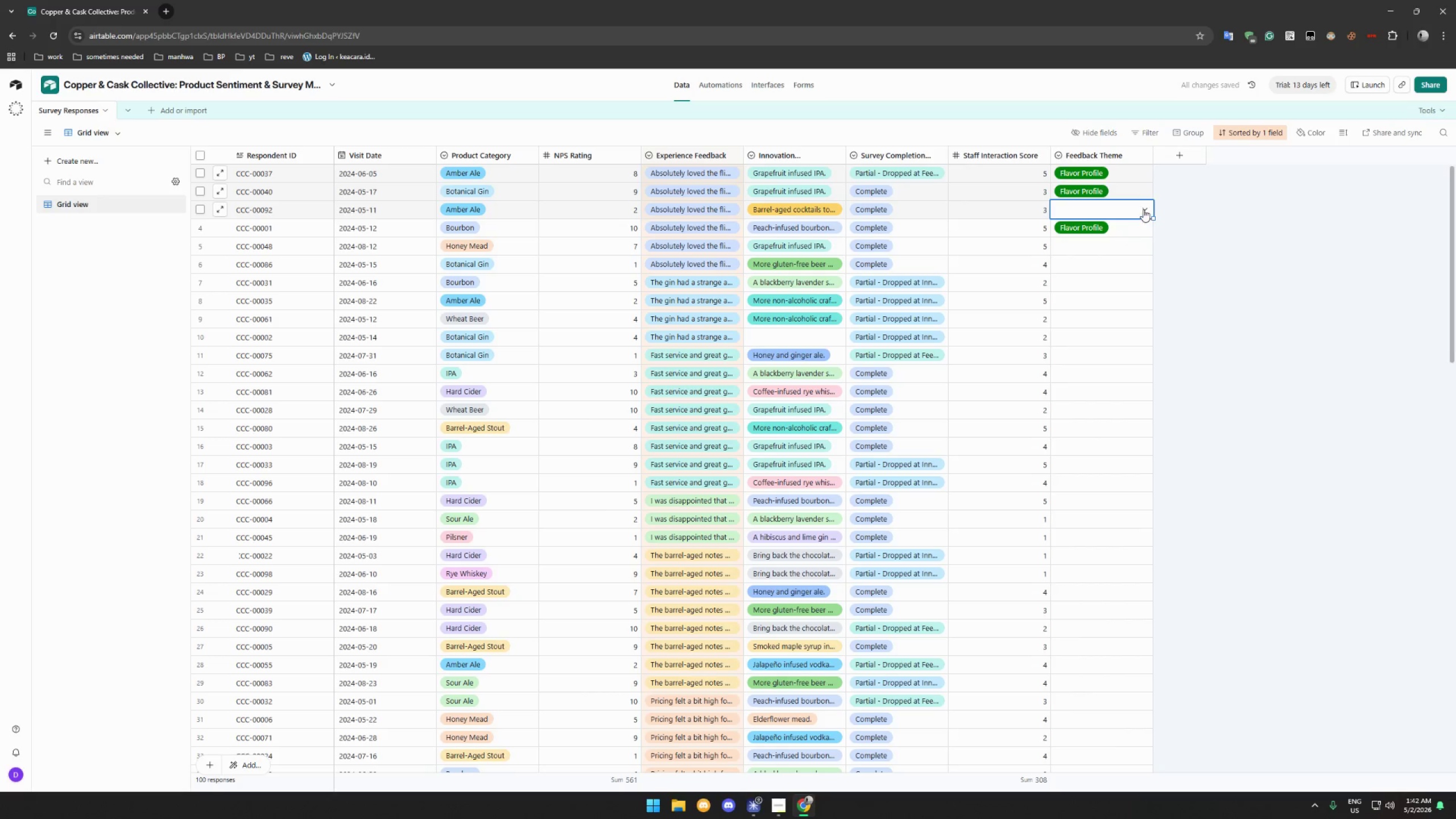 
left_click([1144, 209])
 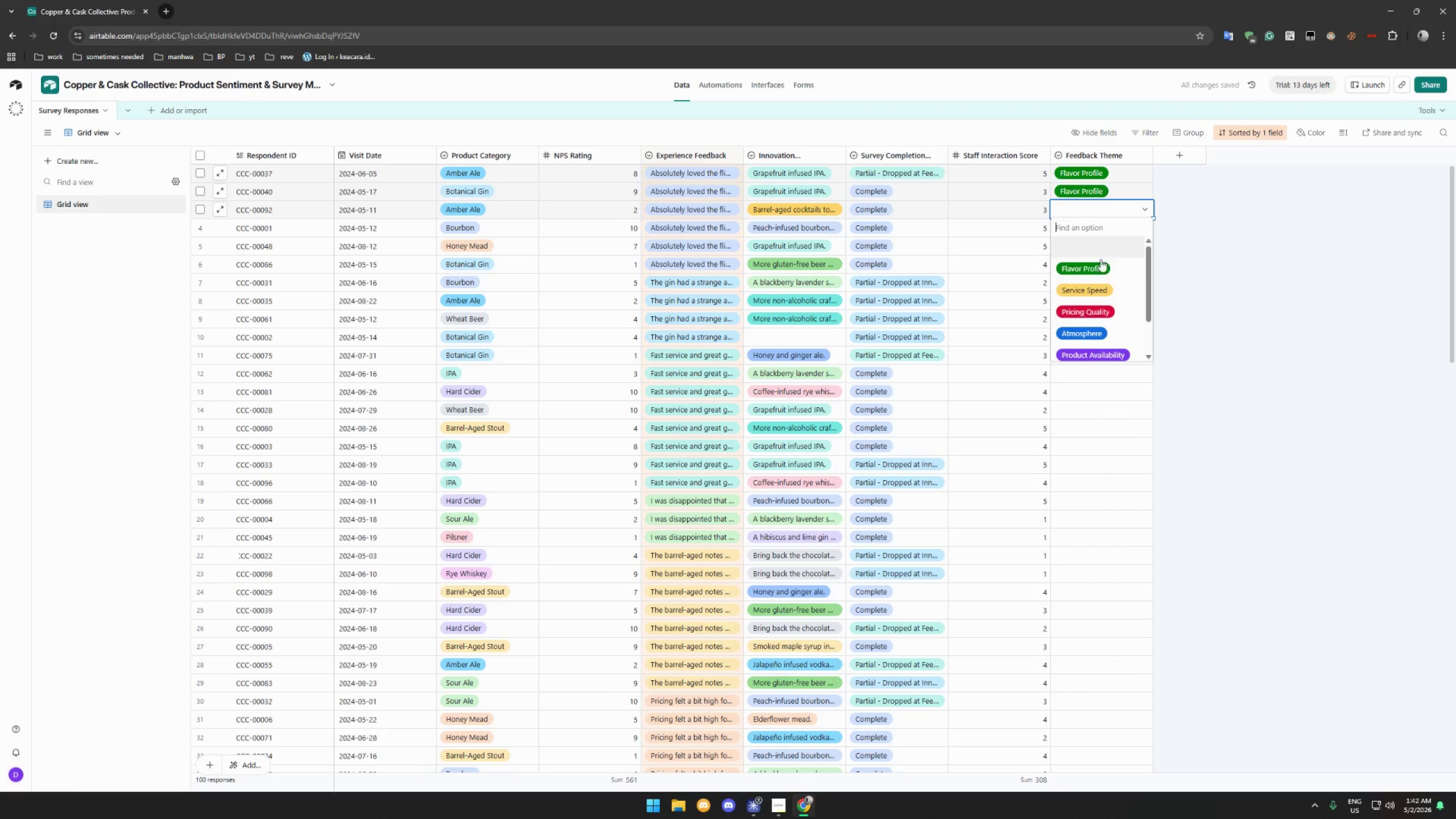 
left_click([1099, 261])
 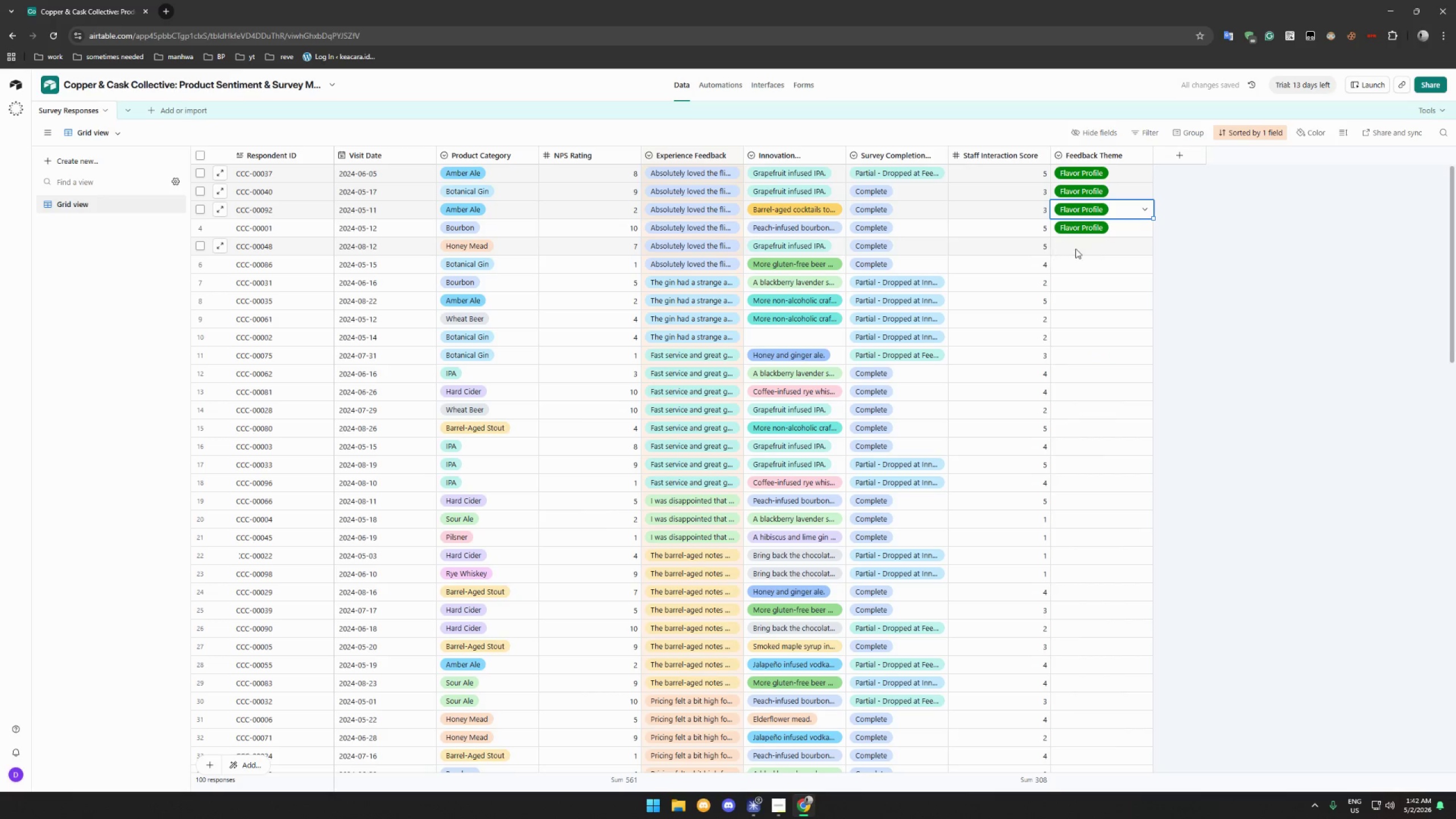 
left_click([1098, 249])
 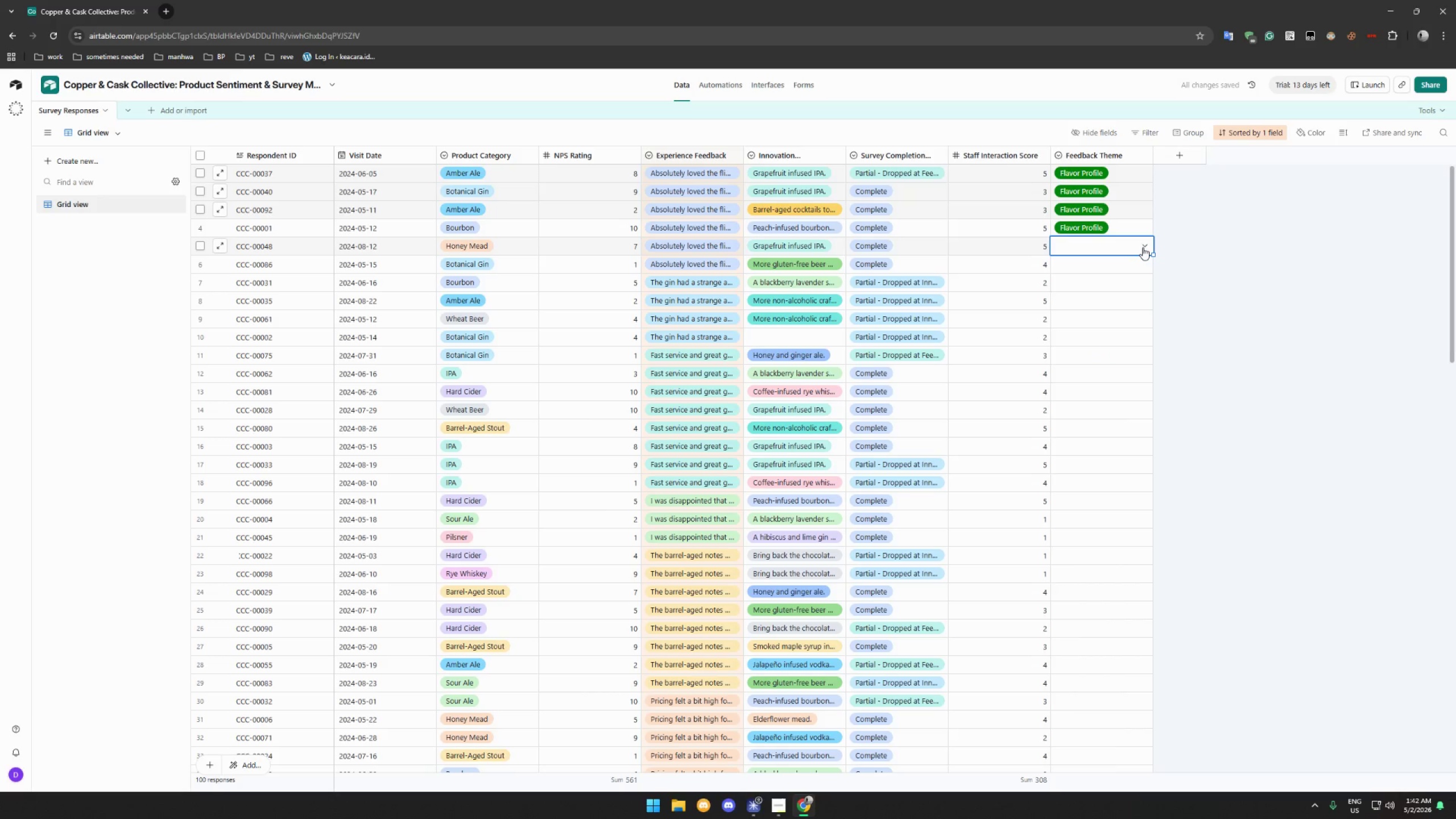 
left_click([1143, 247])
 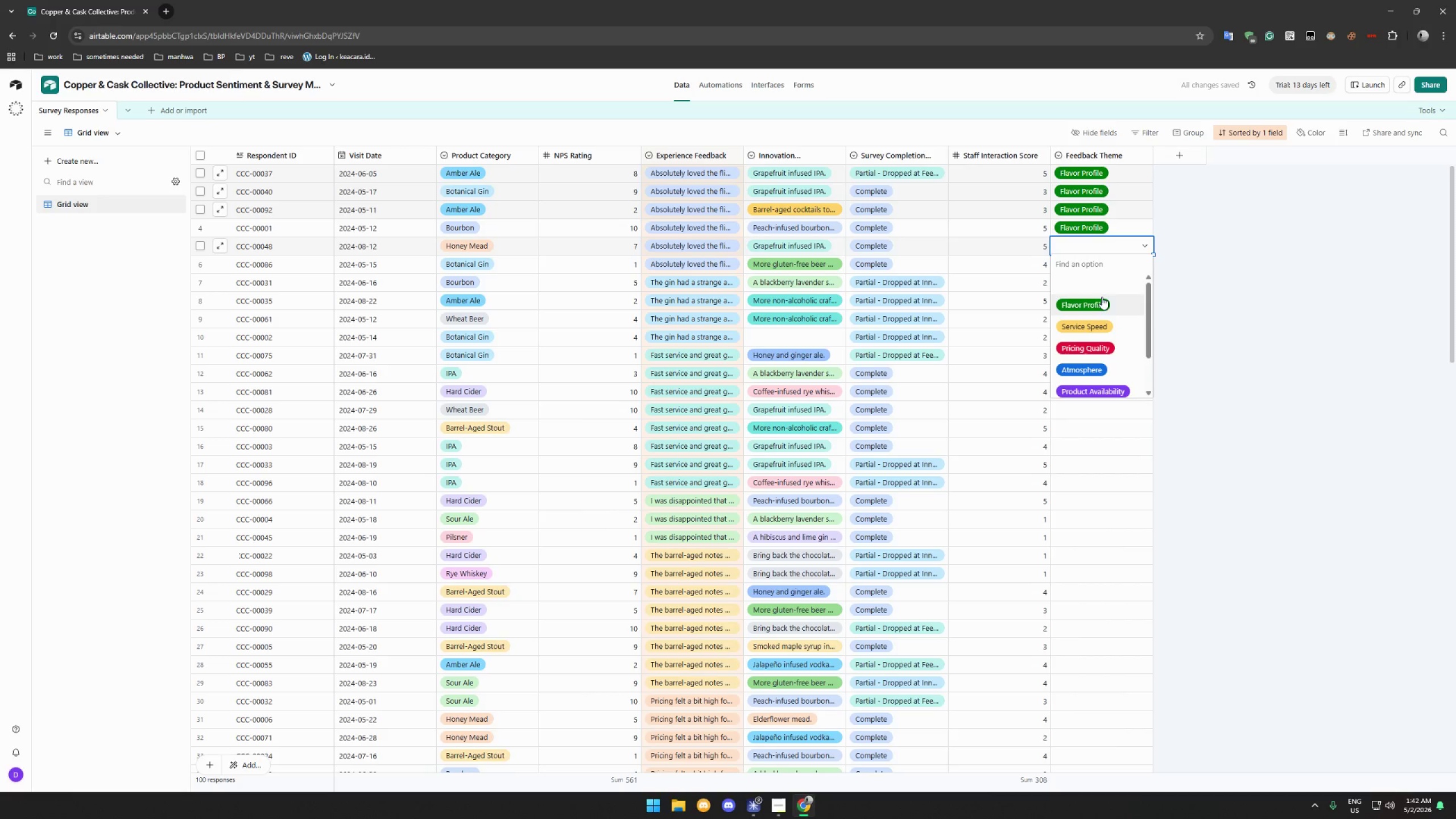 
left_click([1101, 298])
 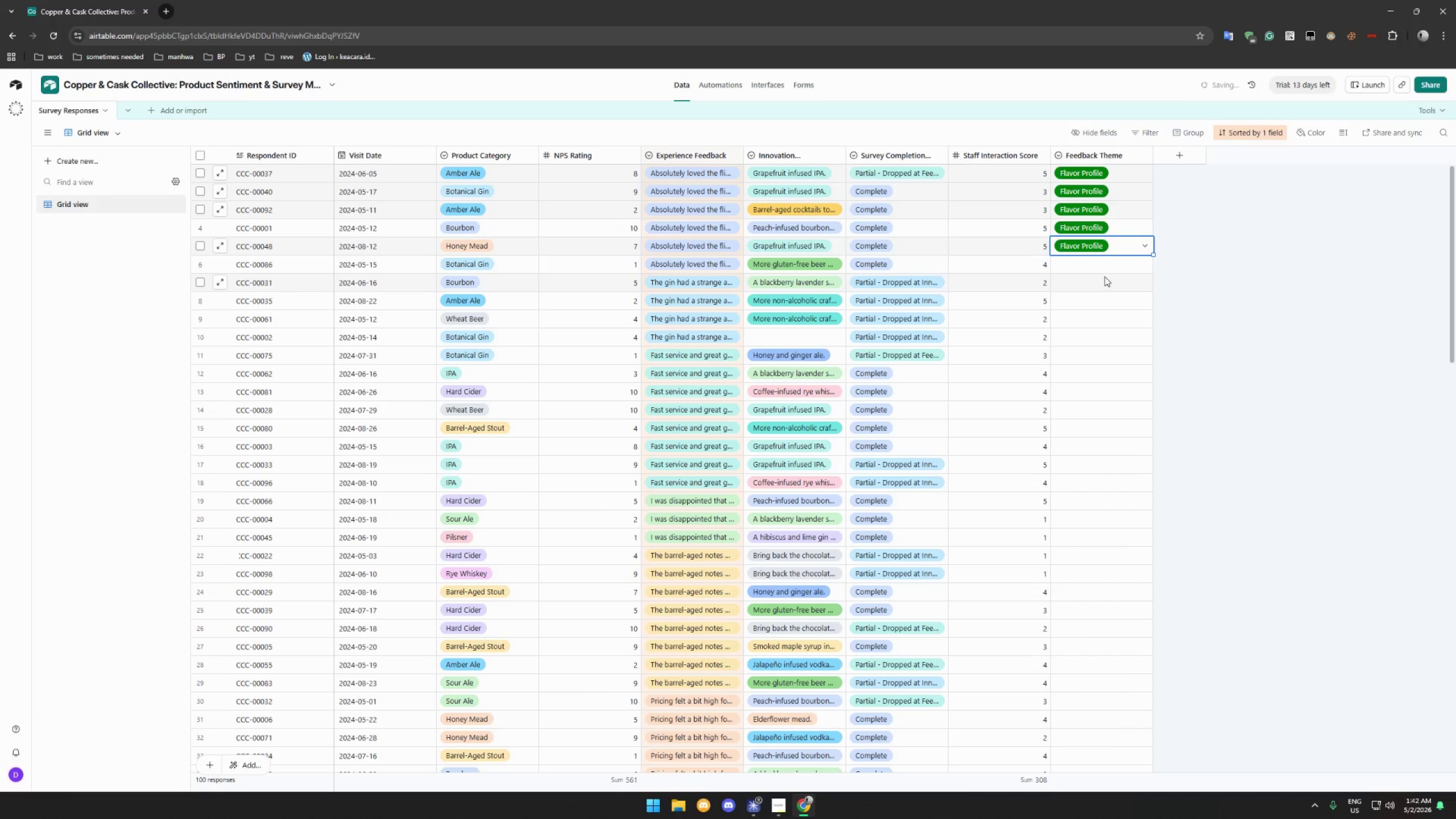 
left_click([1105, 276])
 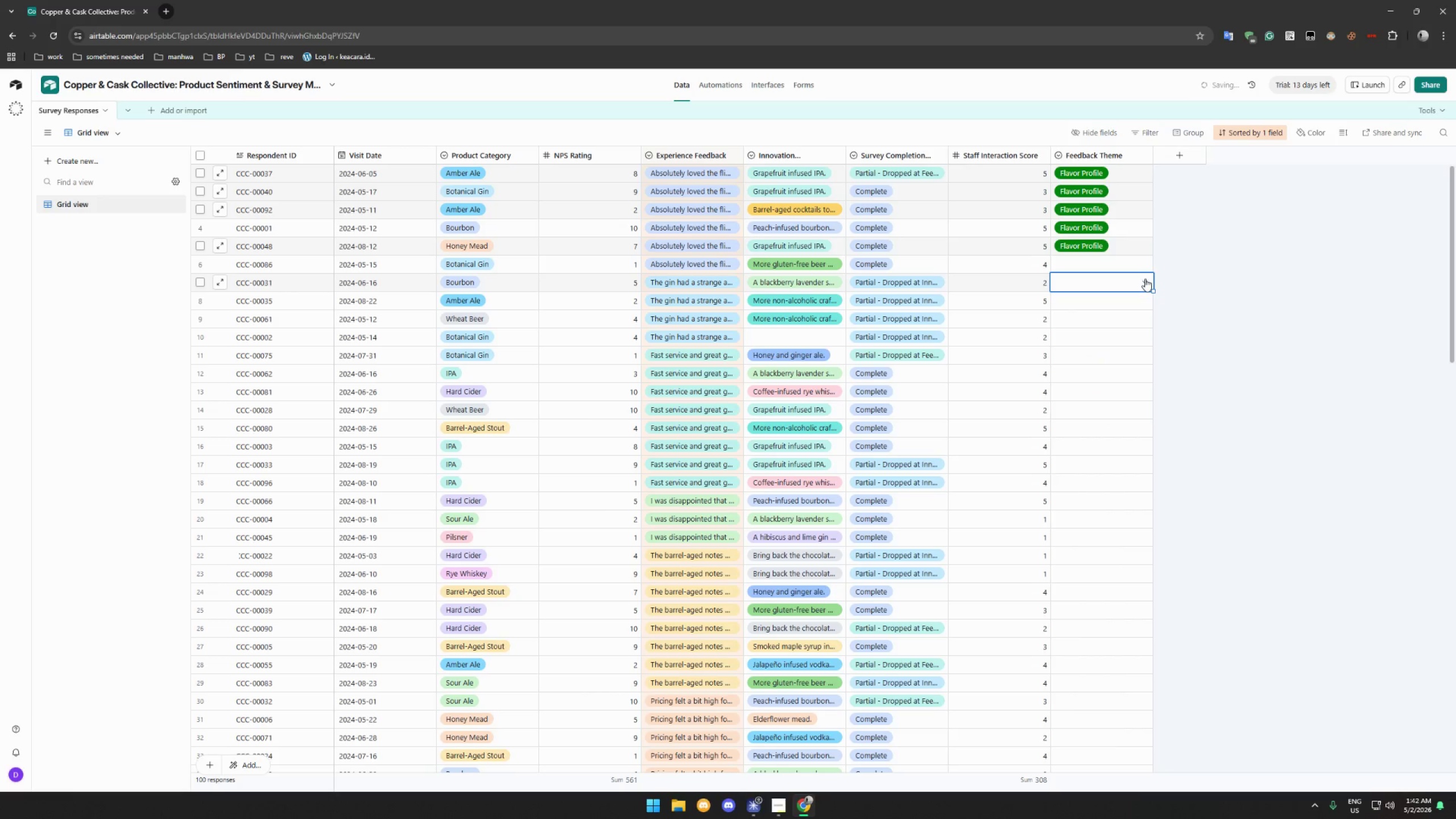 
left_click([1136, 260])
 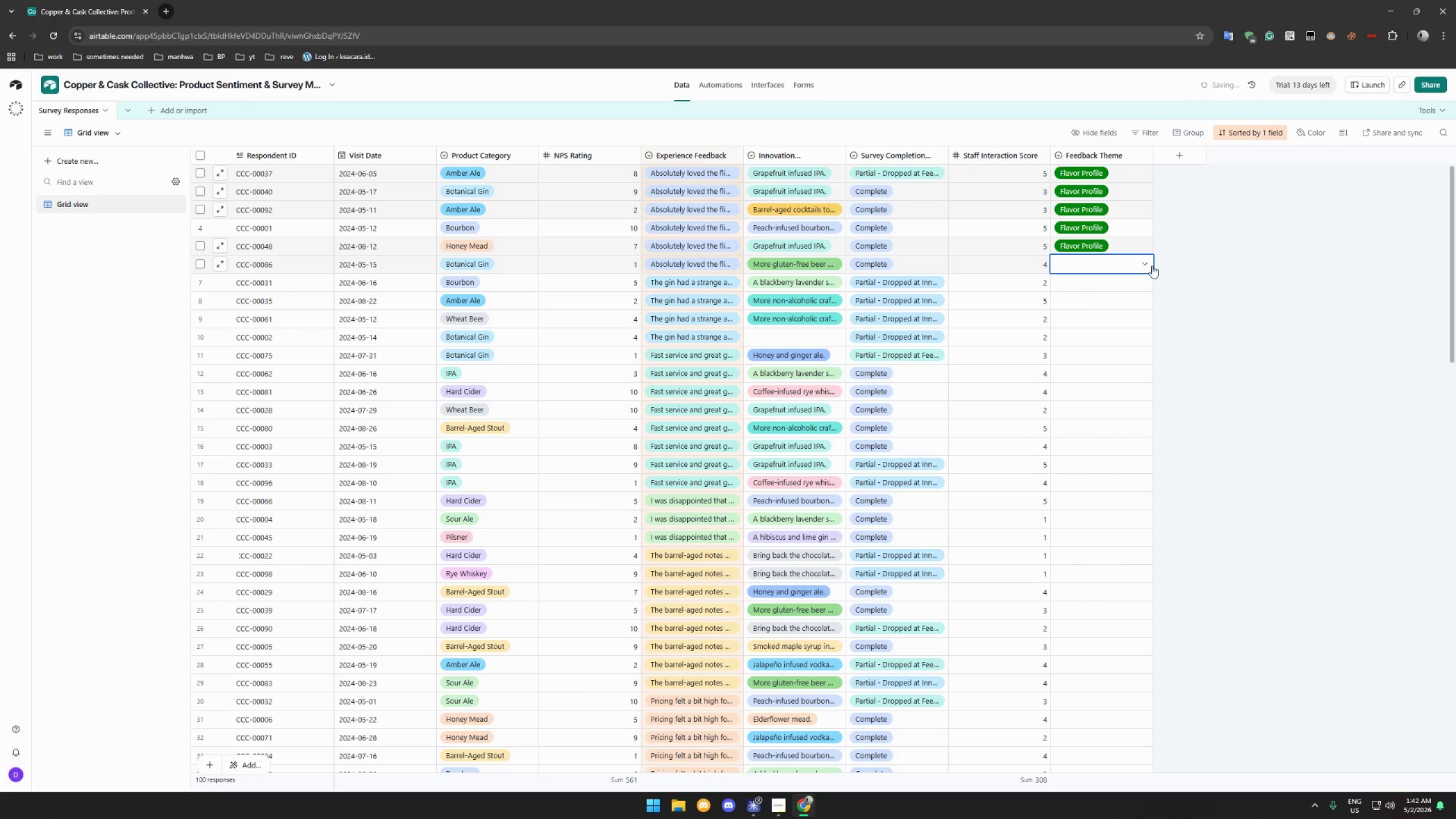 
left_click([1148, 265])
 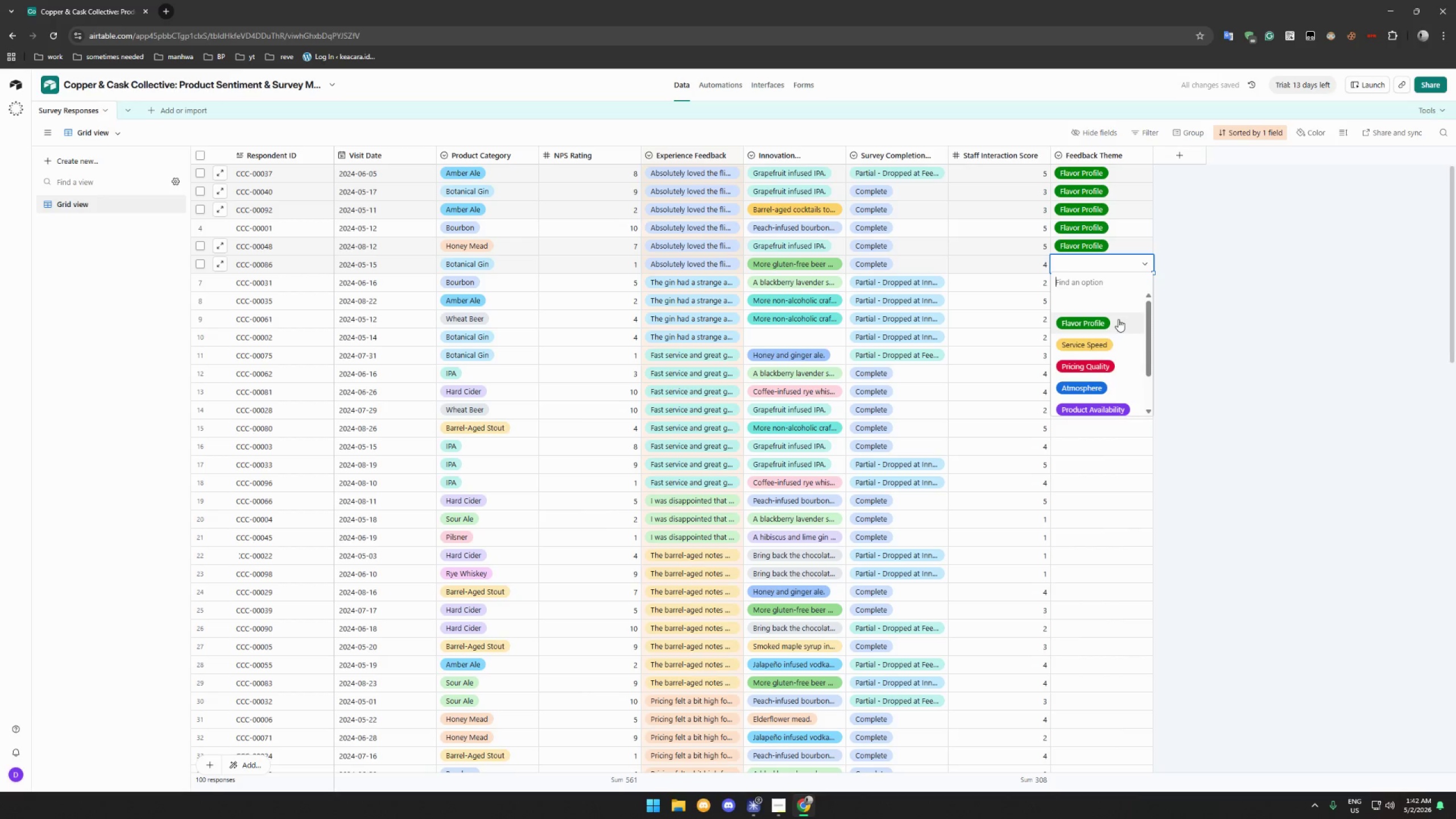 
left_click([1116, 319])
 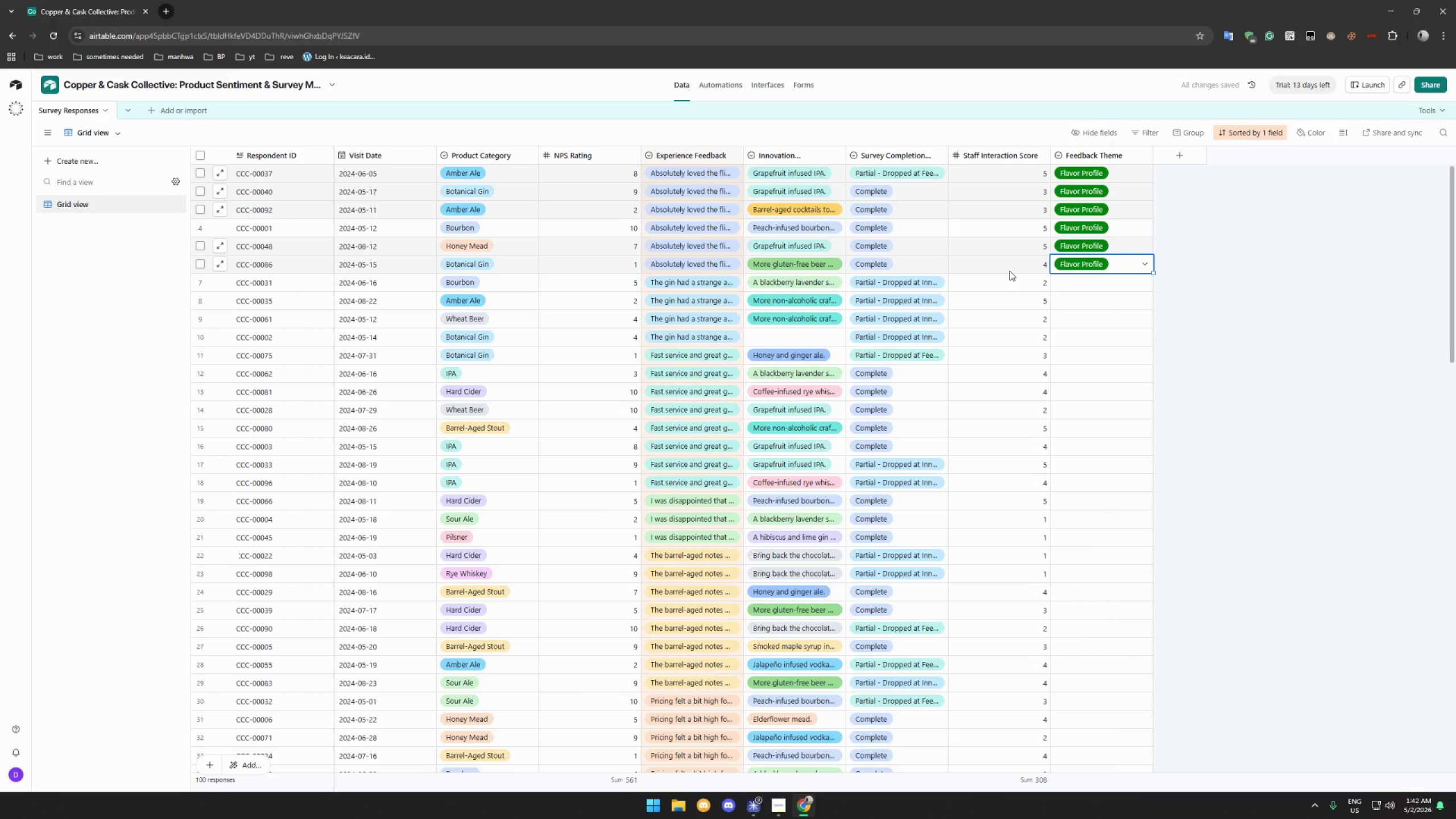 
mouse_move([1078, 186])
 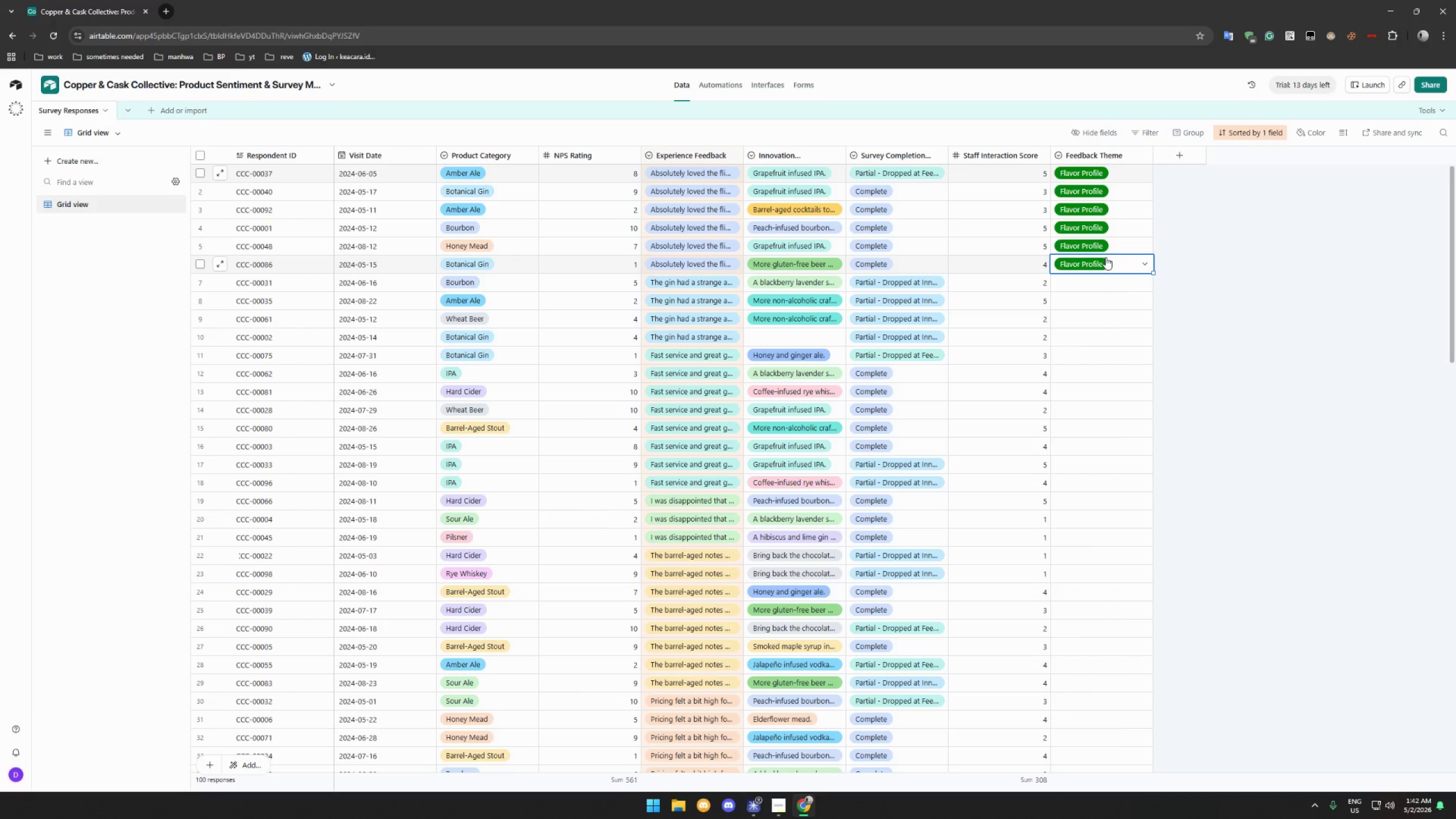 
wait(10.7)
 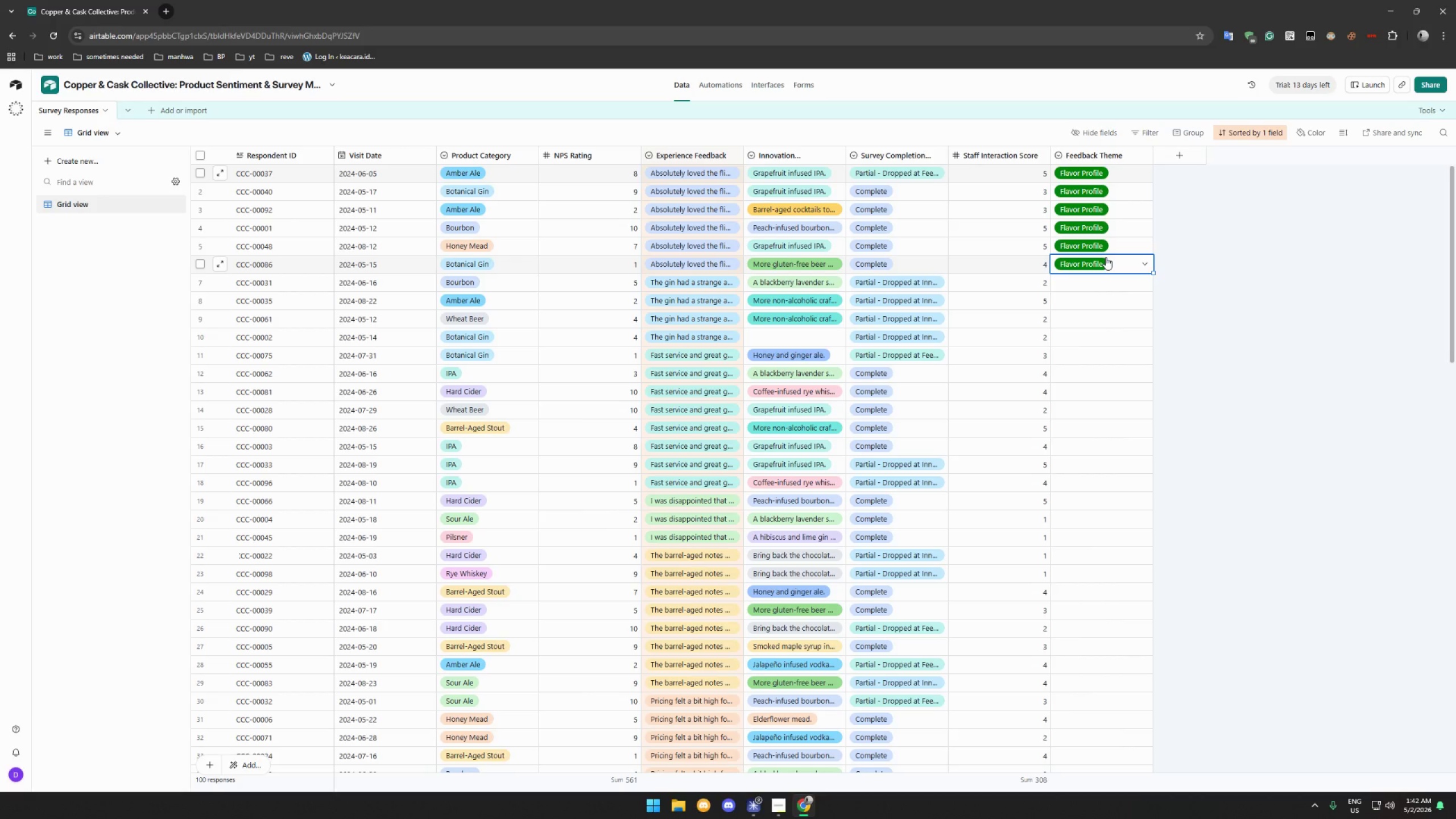 
scroll: coordinate [744, 267], scroll_direction: down, amount: 33.0
 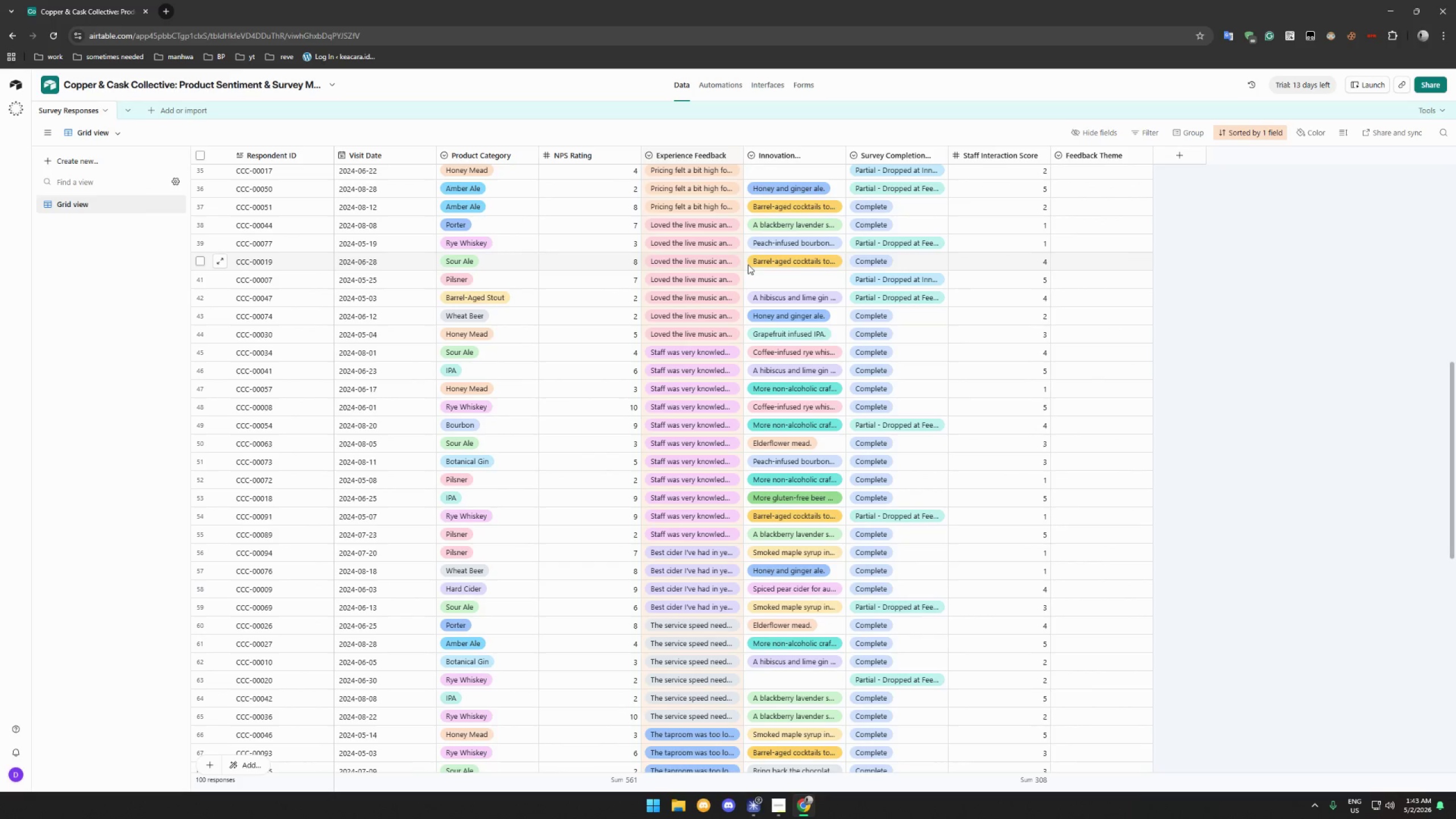 
wait(12.36)
 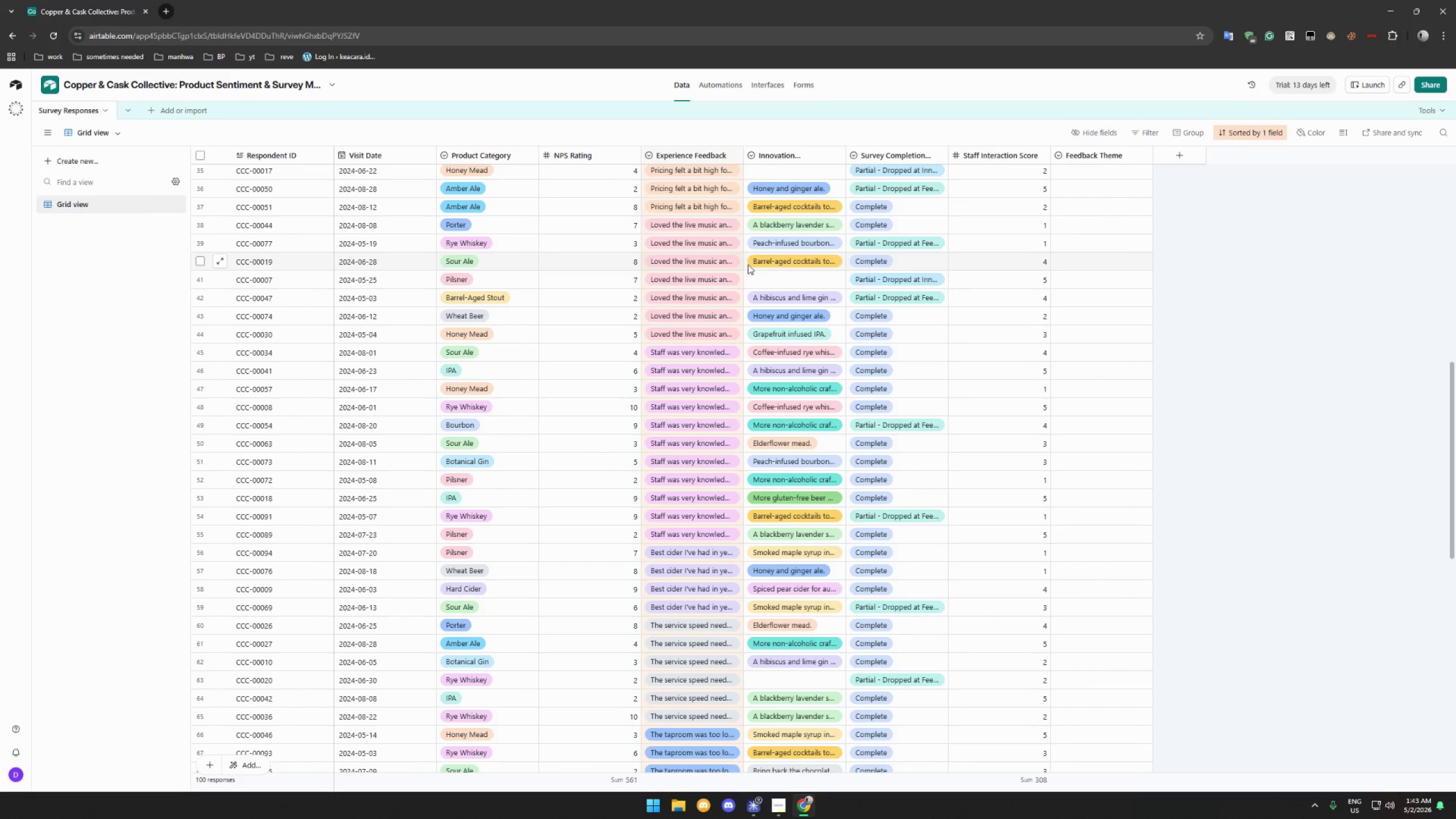 
left_click([1101, 539])
 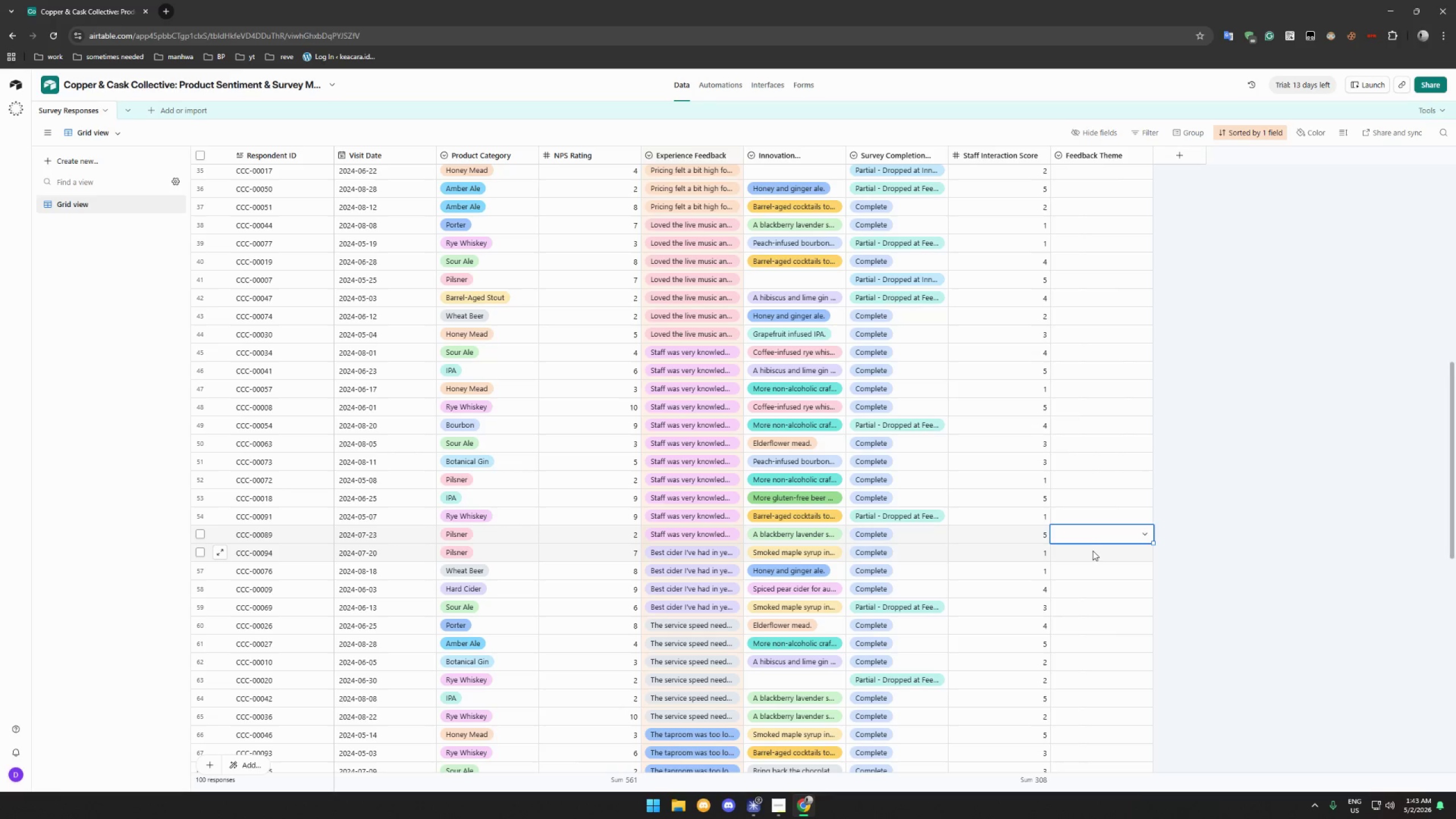 
left_click([1092, 552])
 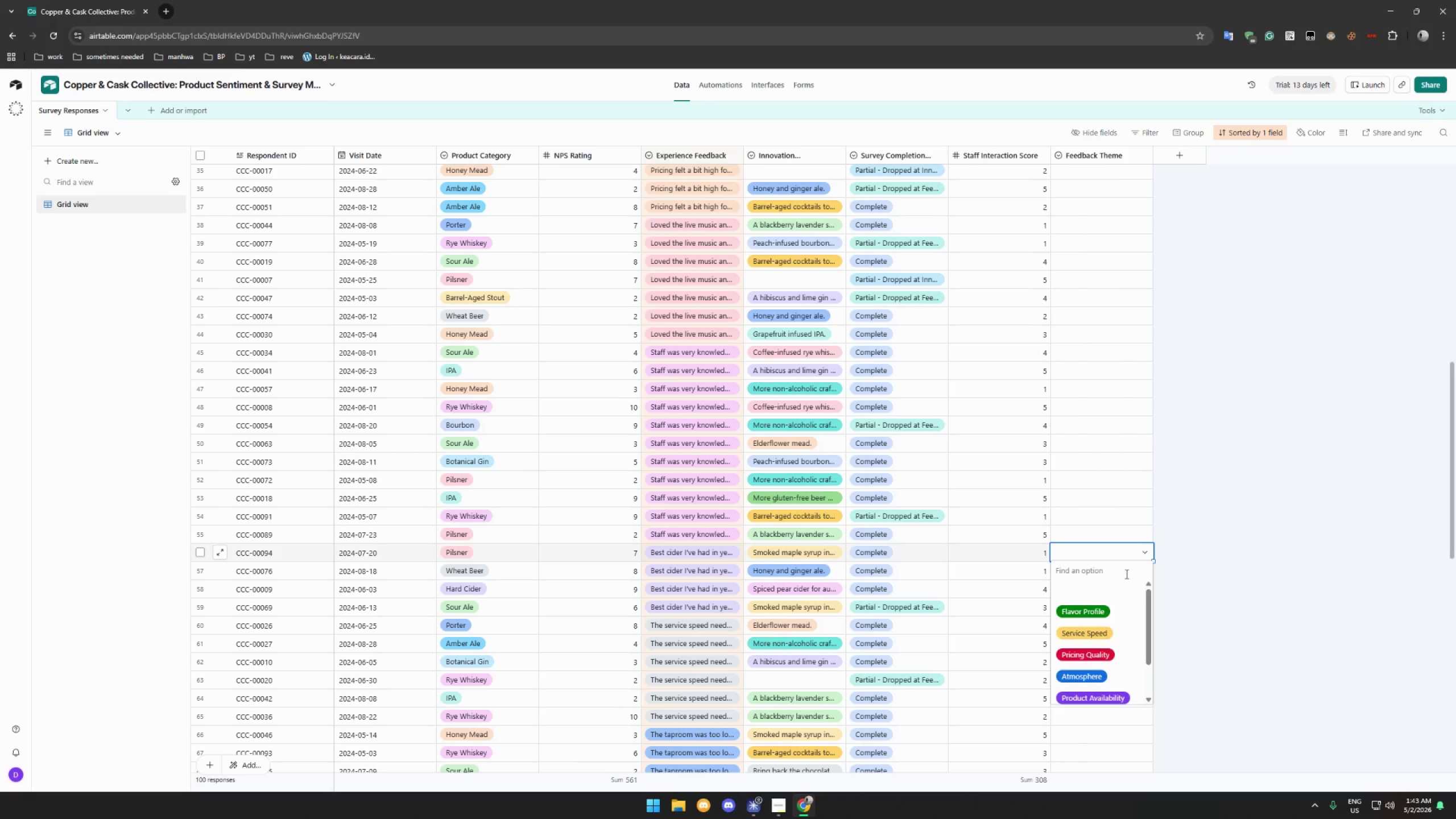 
left_click([1097, 606])
 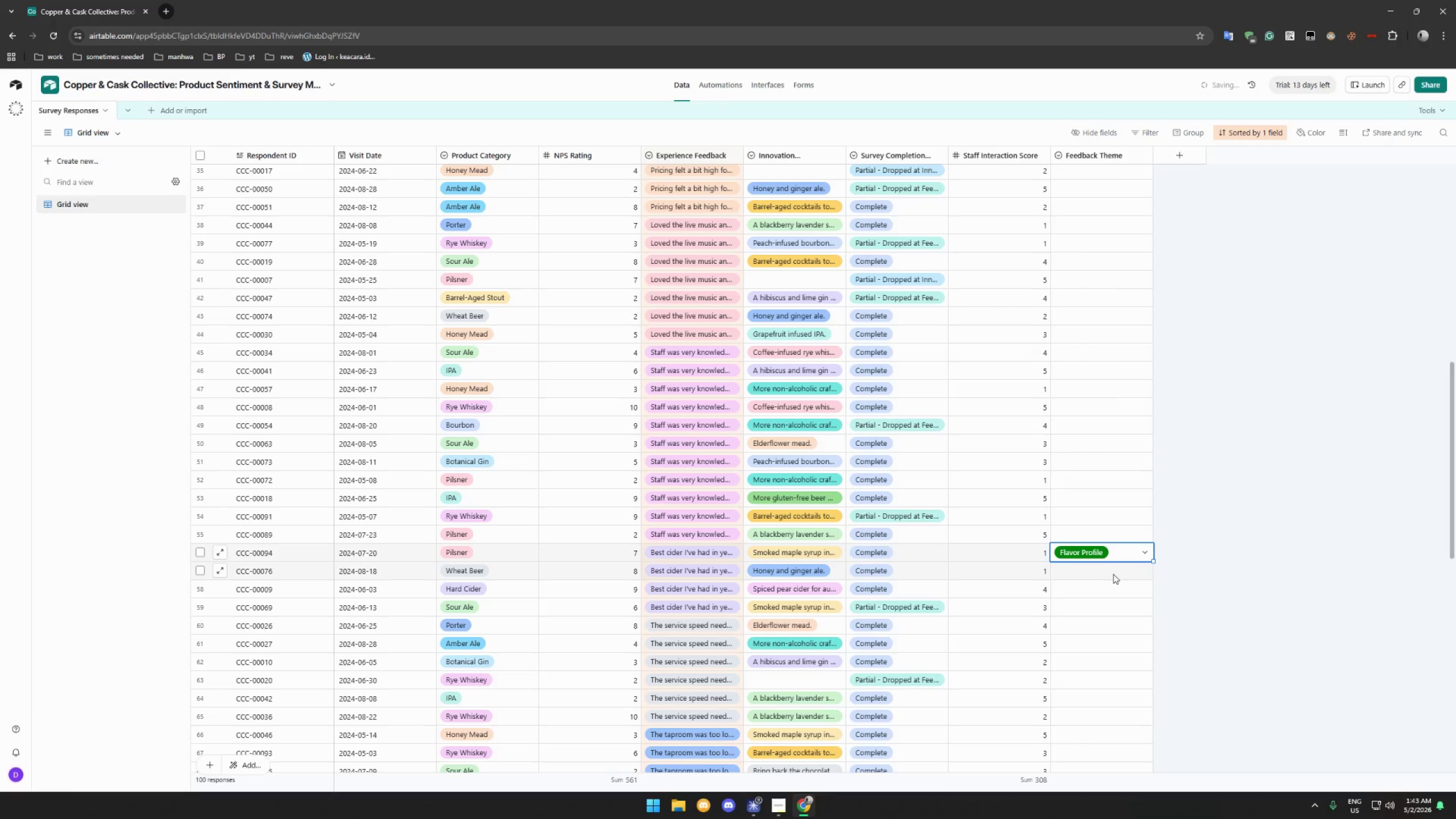 
left_click([1113, 574])
 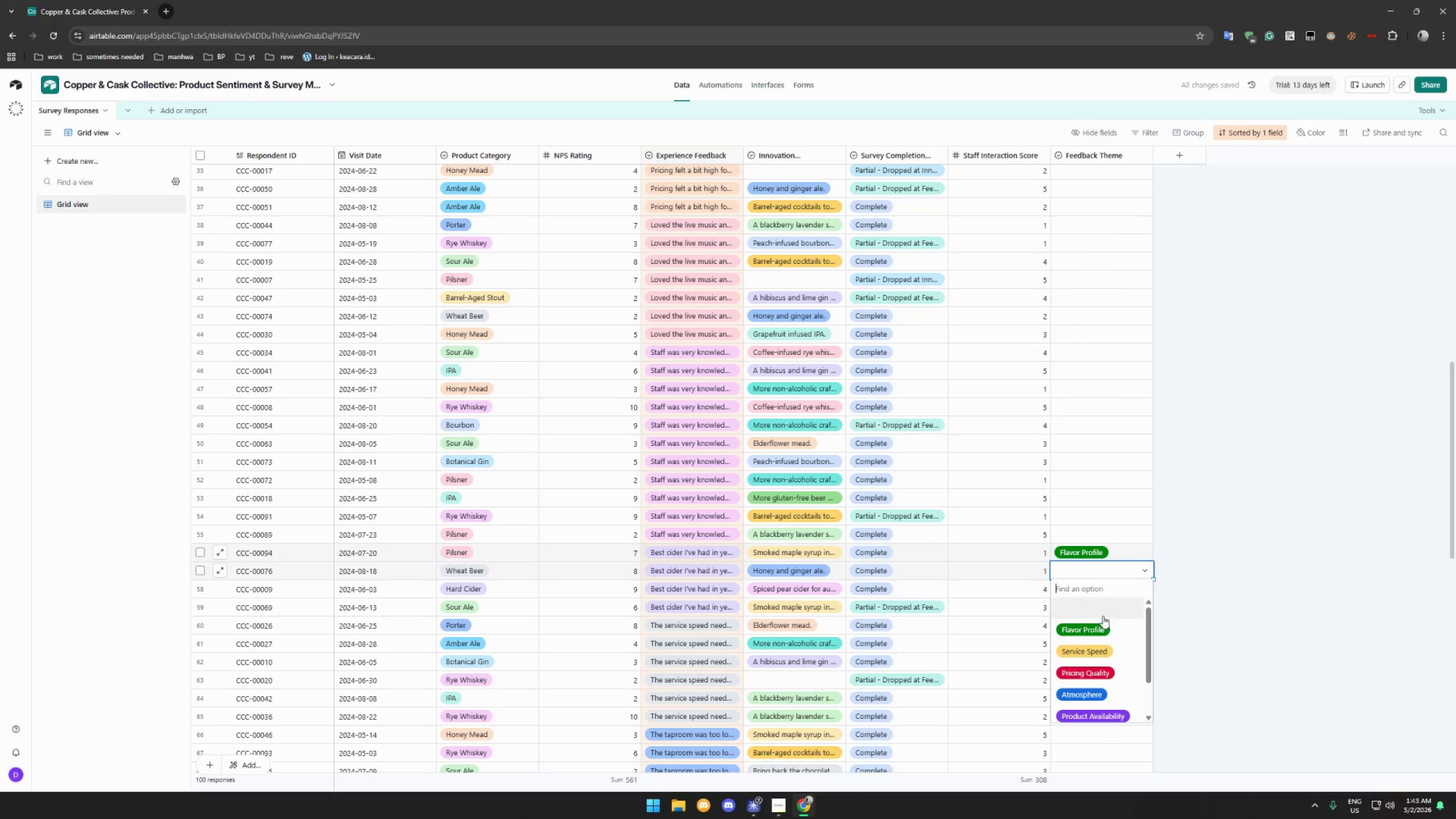 
left_click([1101, 622])
 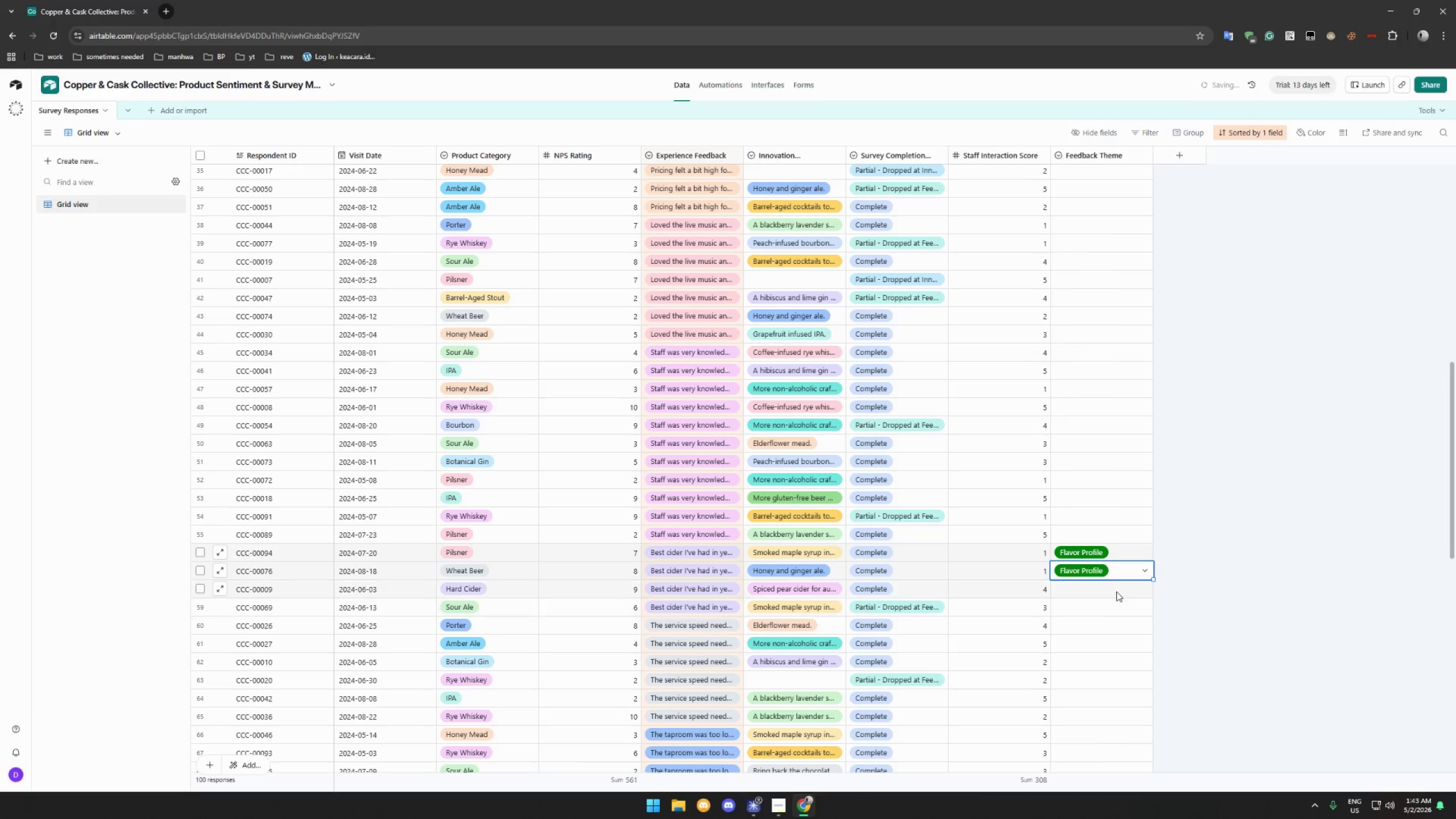 
left_click([1127, 588])
 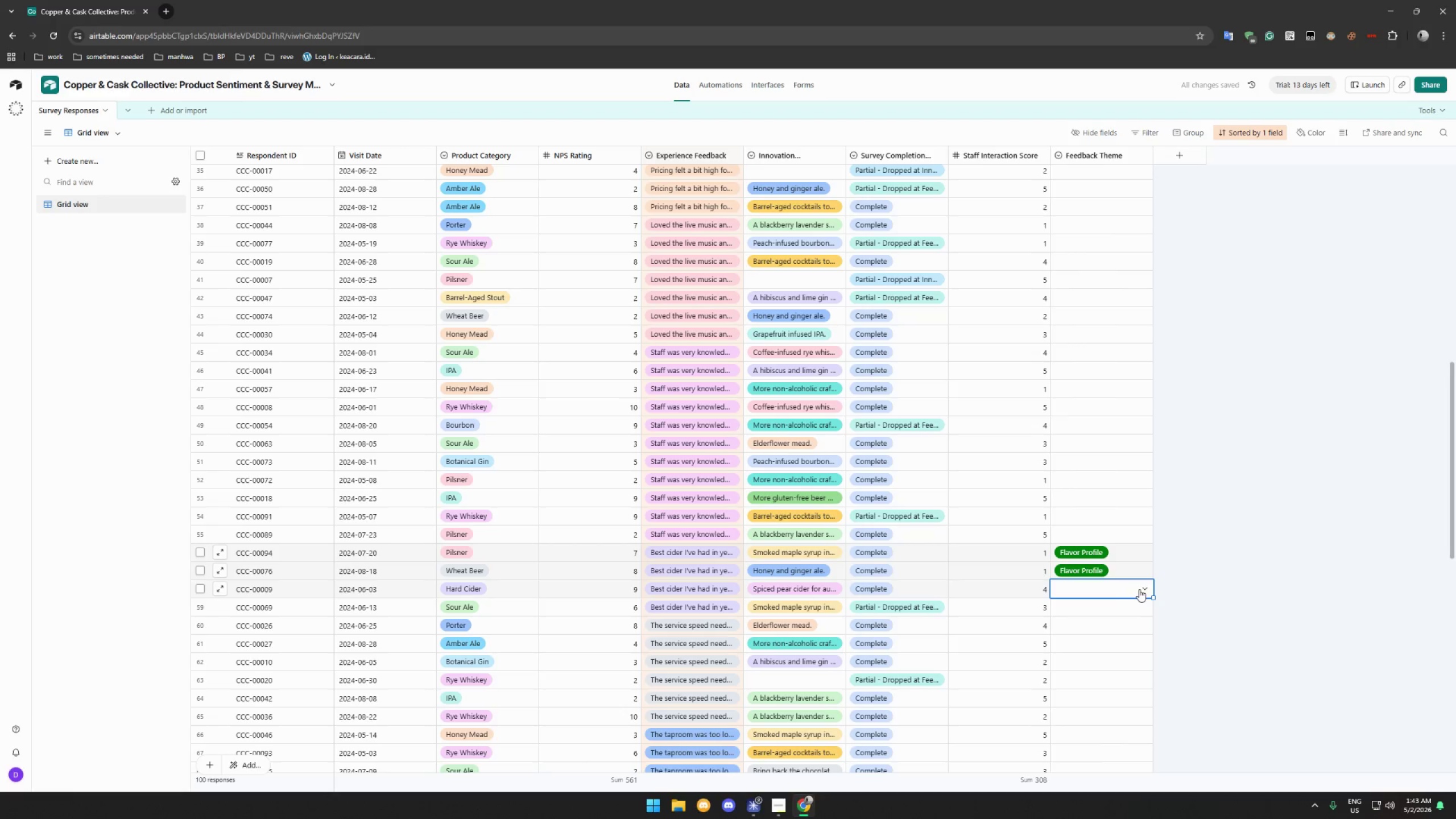 
left_click([1140, 589])
 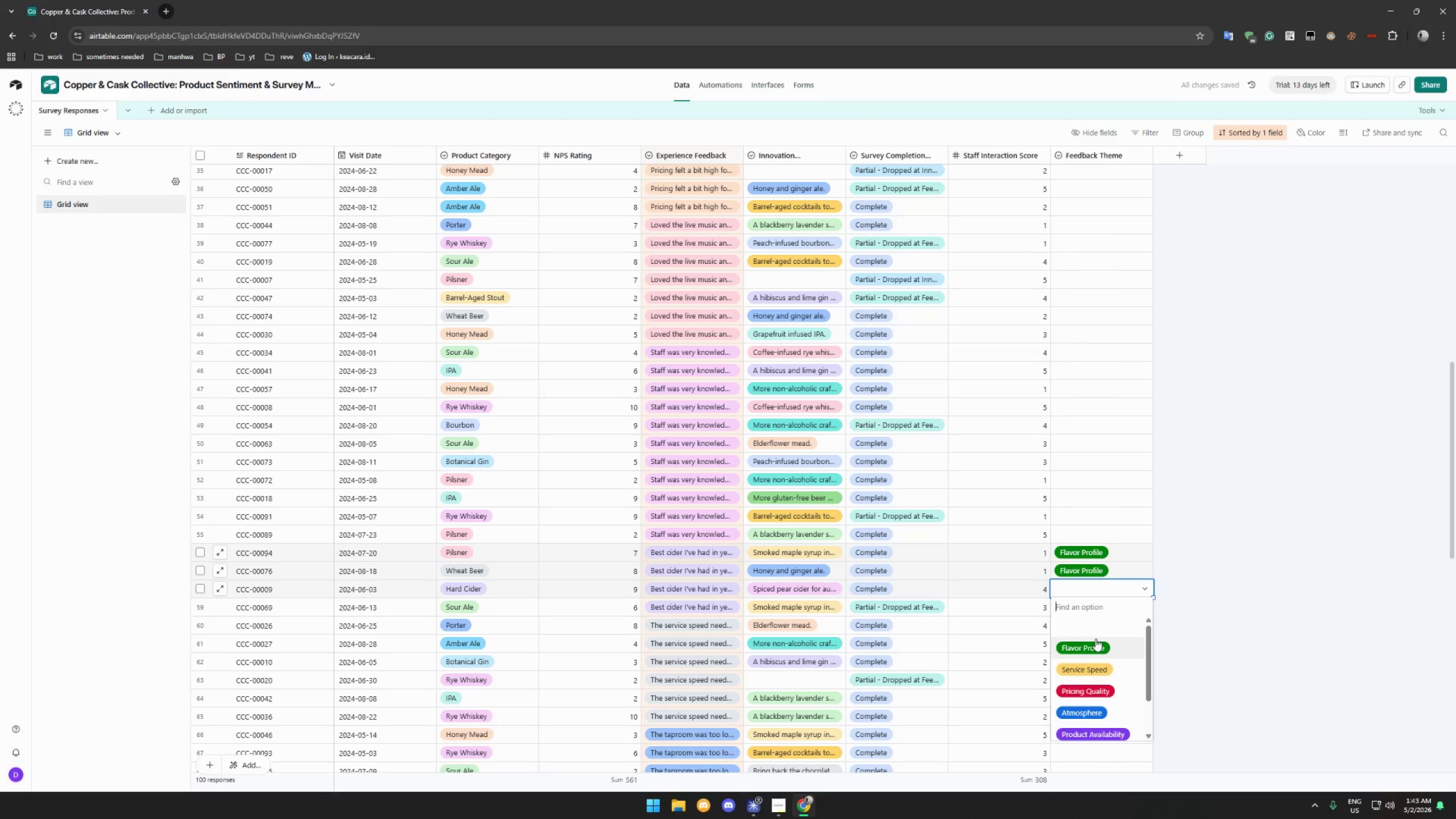 
left_click([1095, 639])
 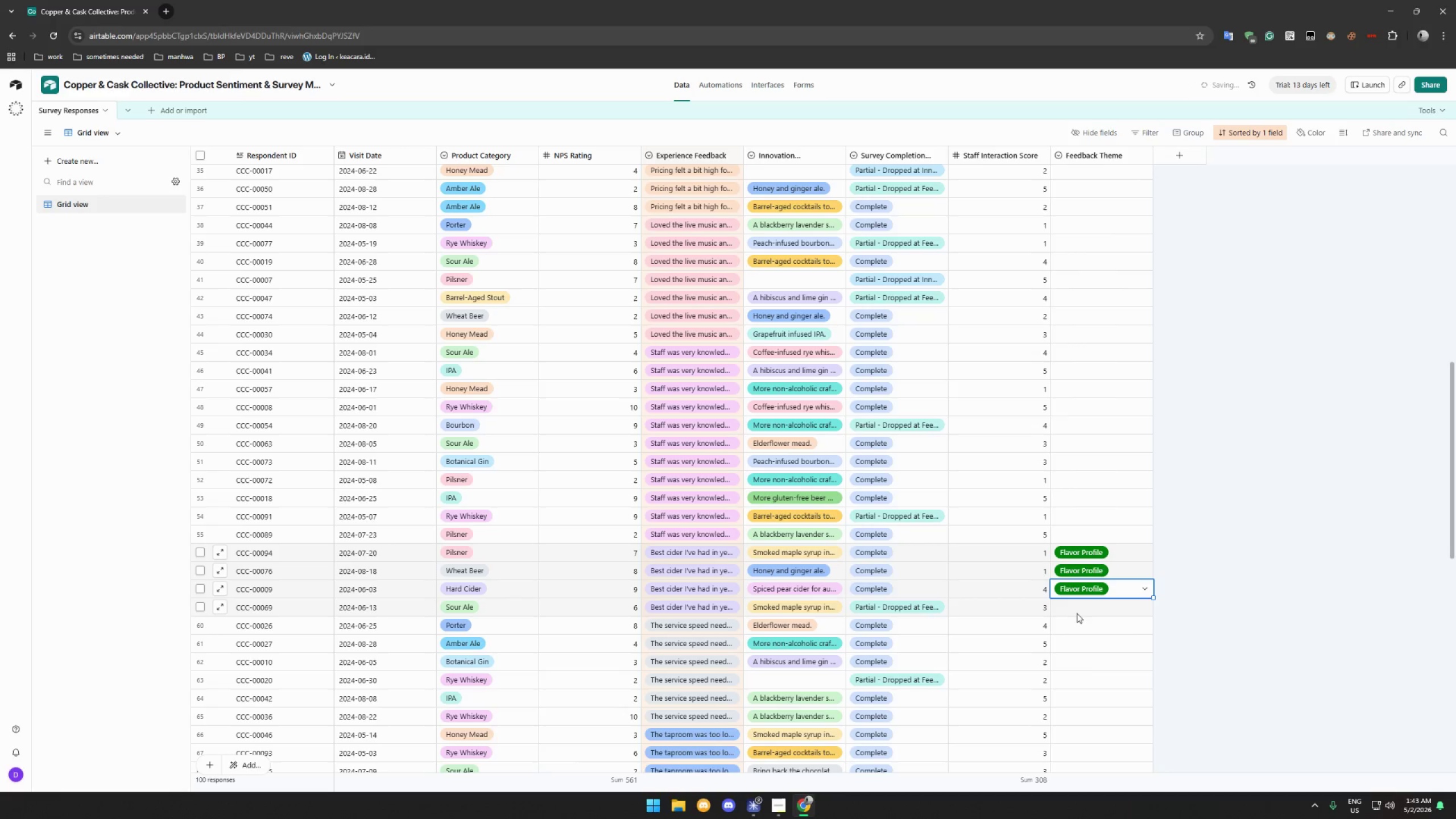 
left_click([1085, 613])
 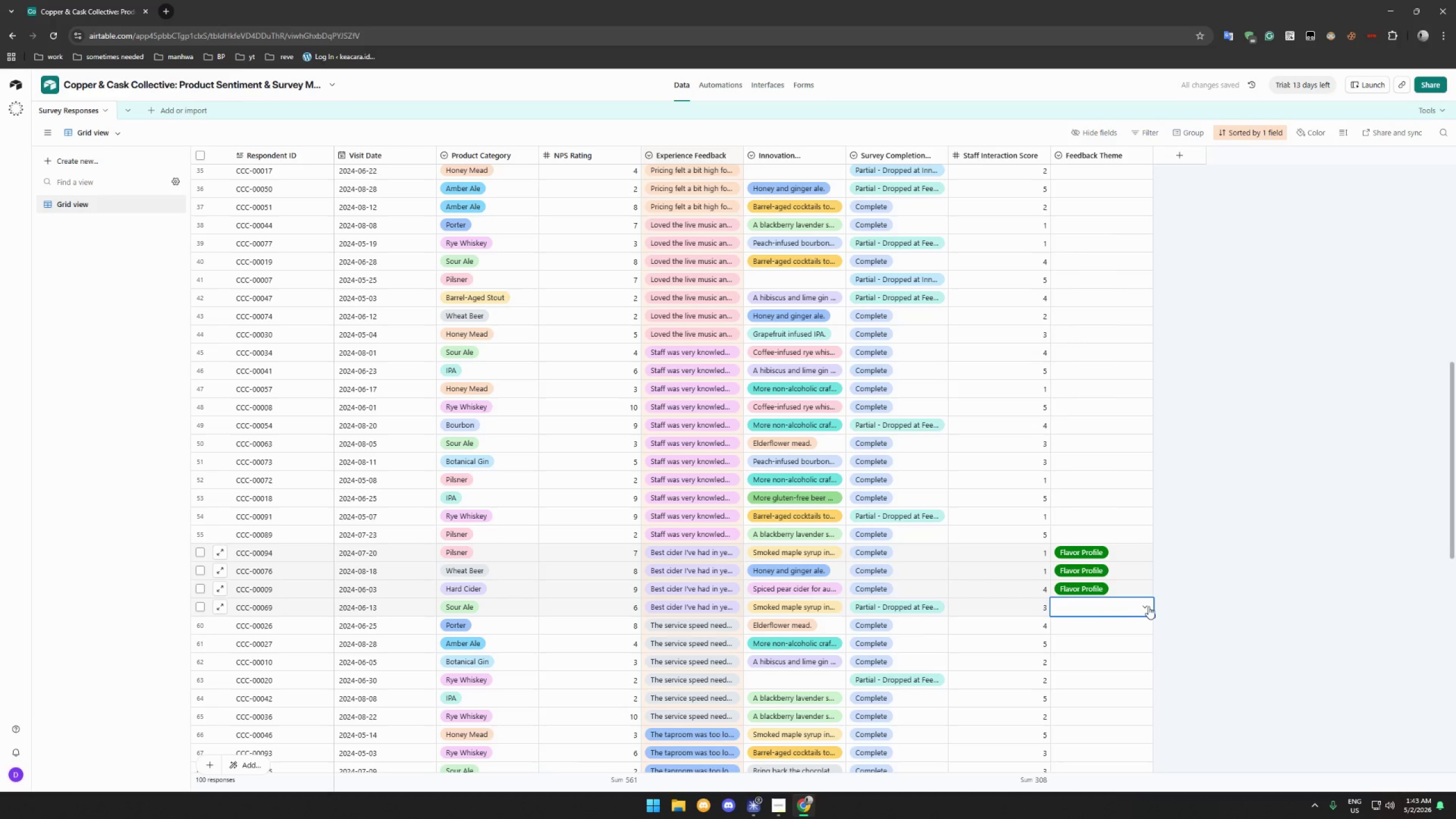 
left_click([1149, 606])
 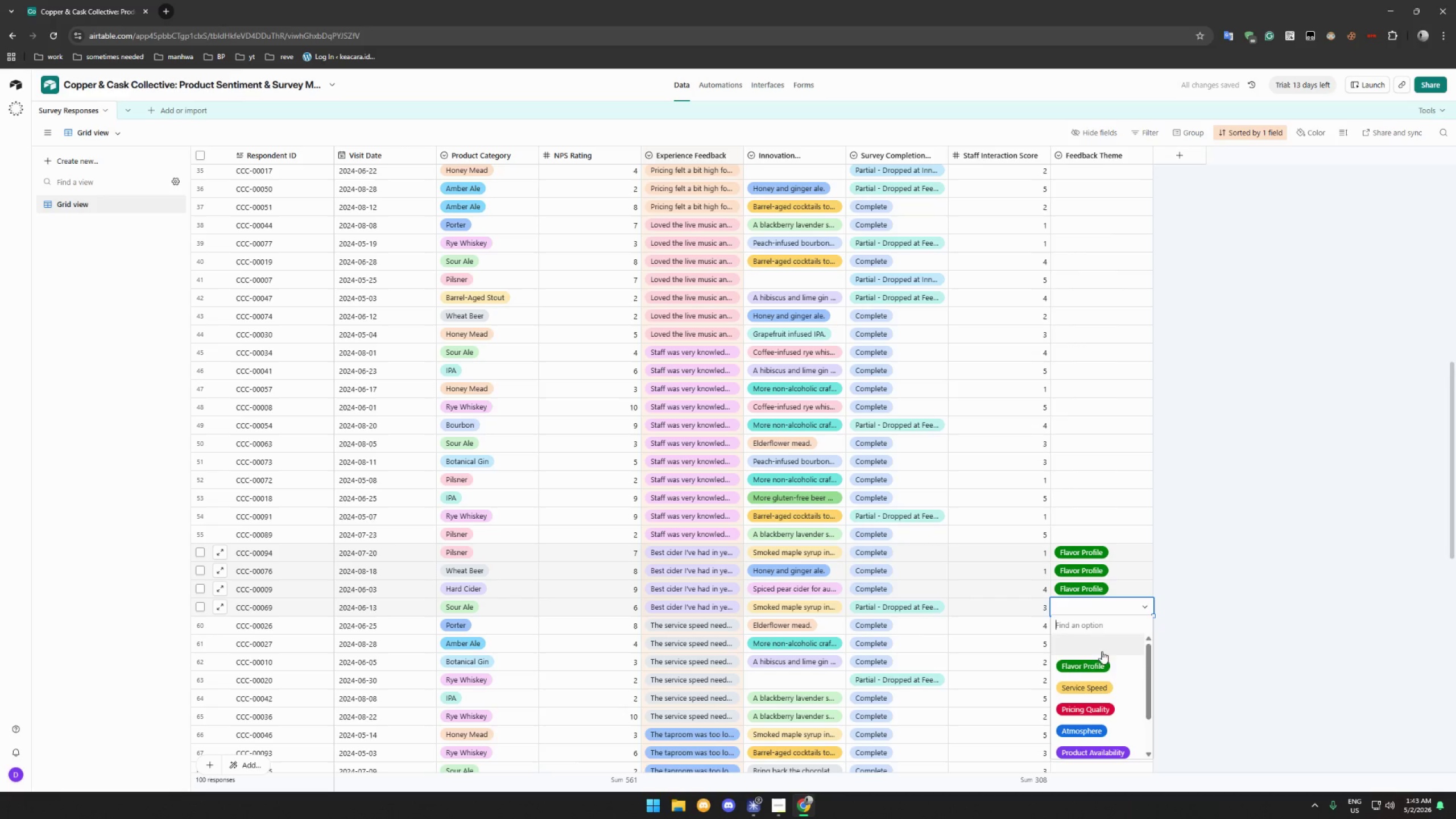 
left_click([1099, 660])
 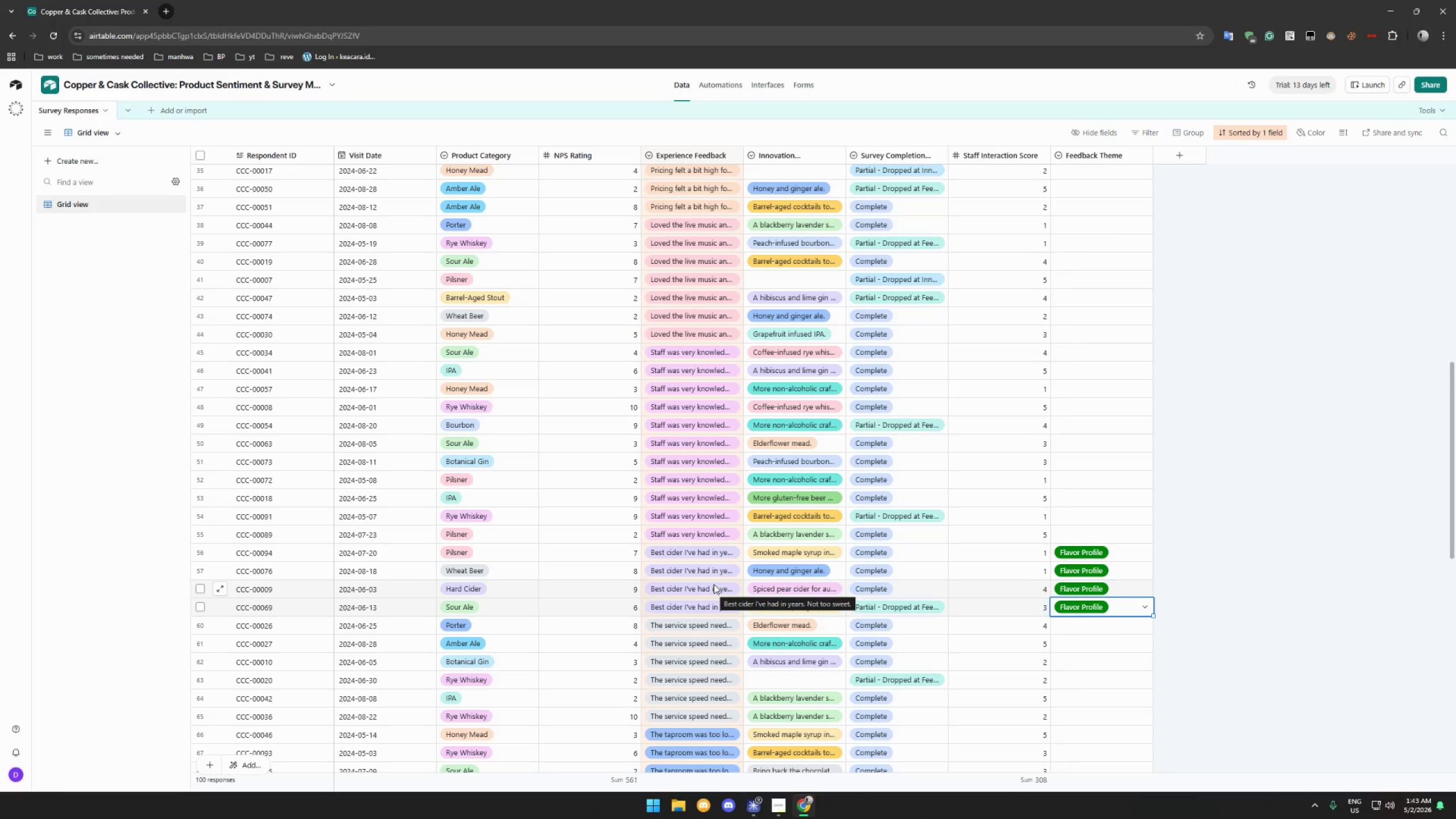 
wait(11.86)
 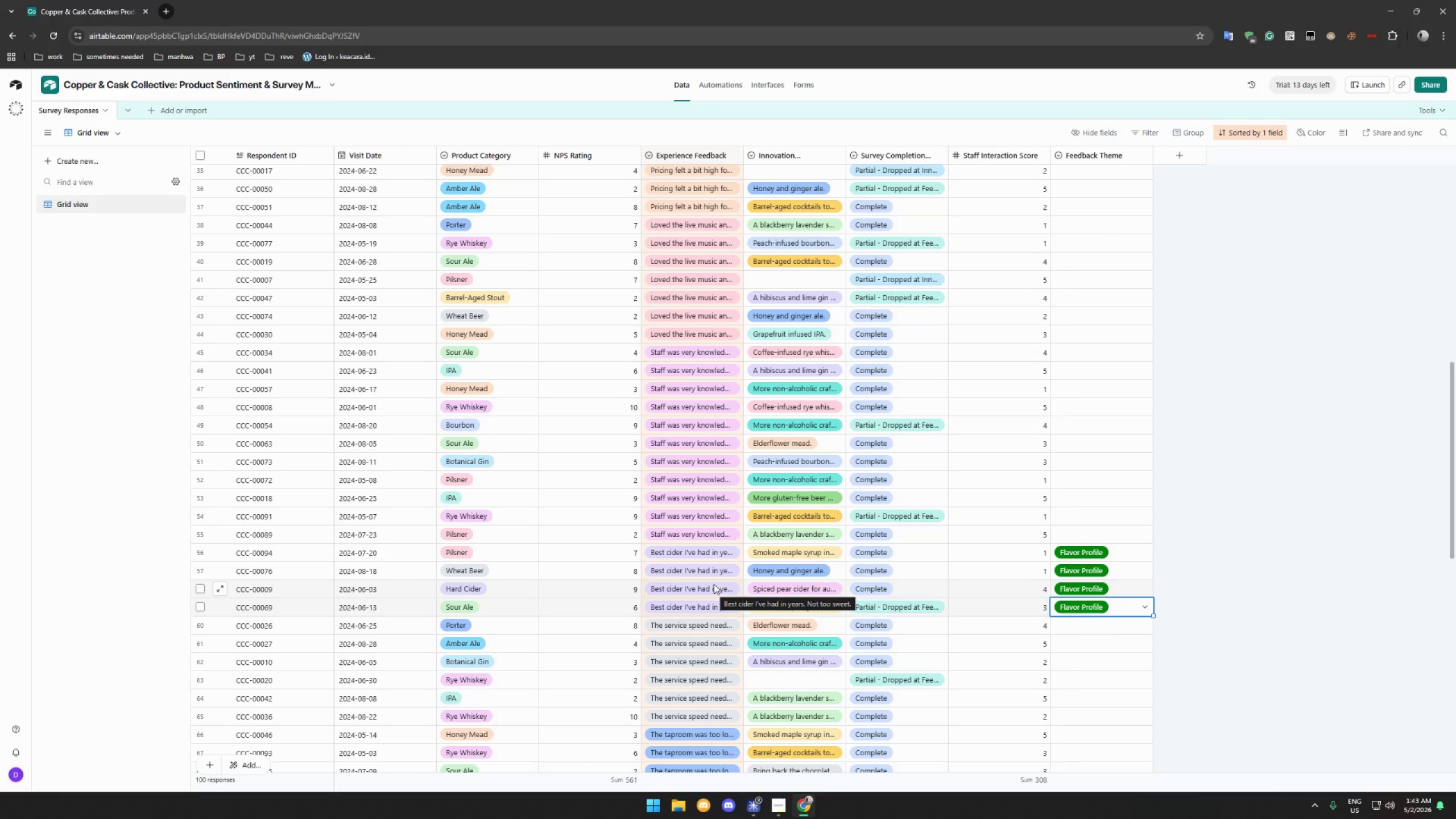 
scroll: coordinate [790, 571], scroll_direction: down, amount: 34.0
 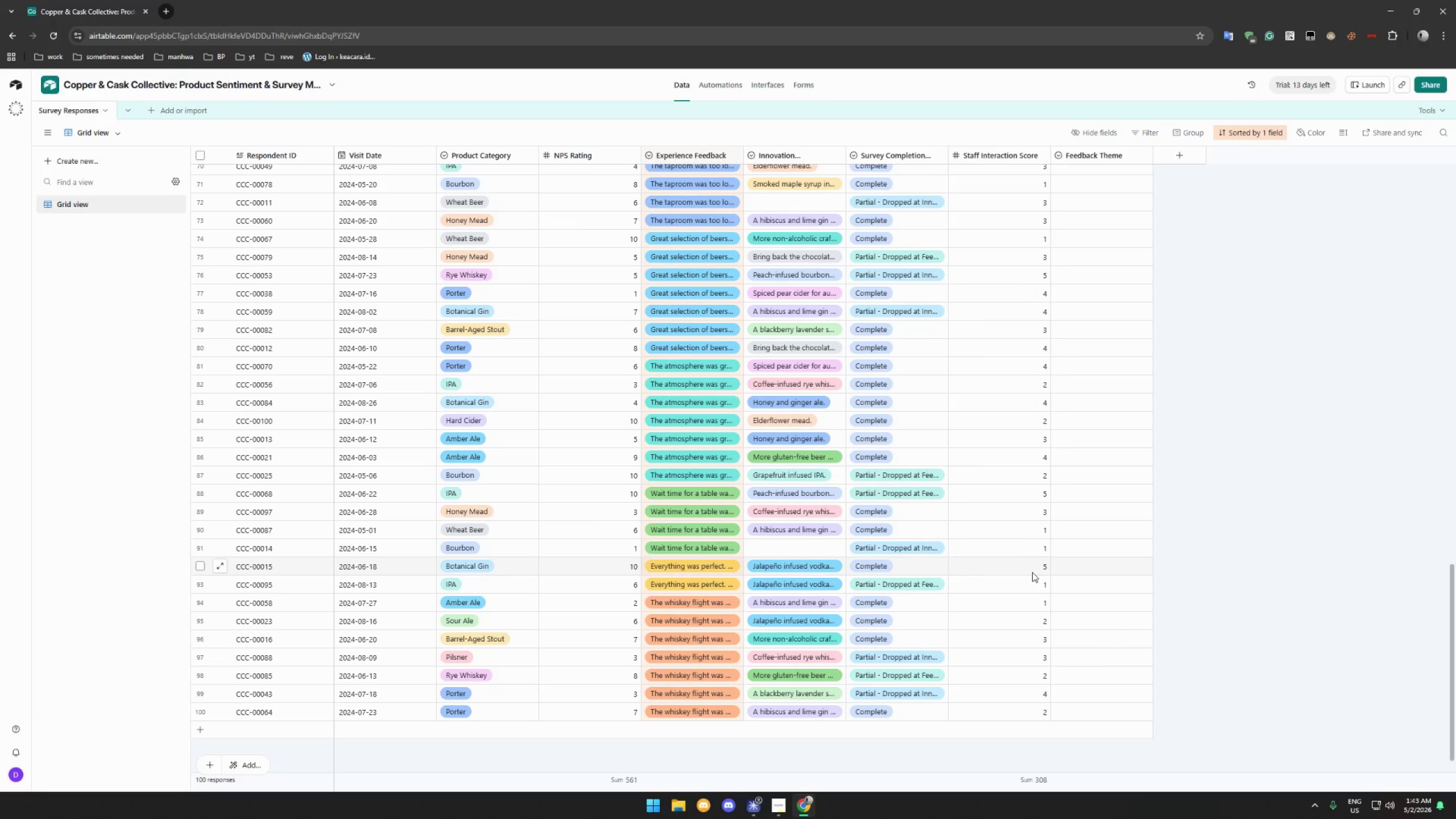 
left_click([1082, 570])
 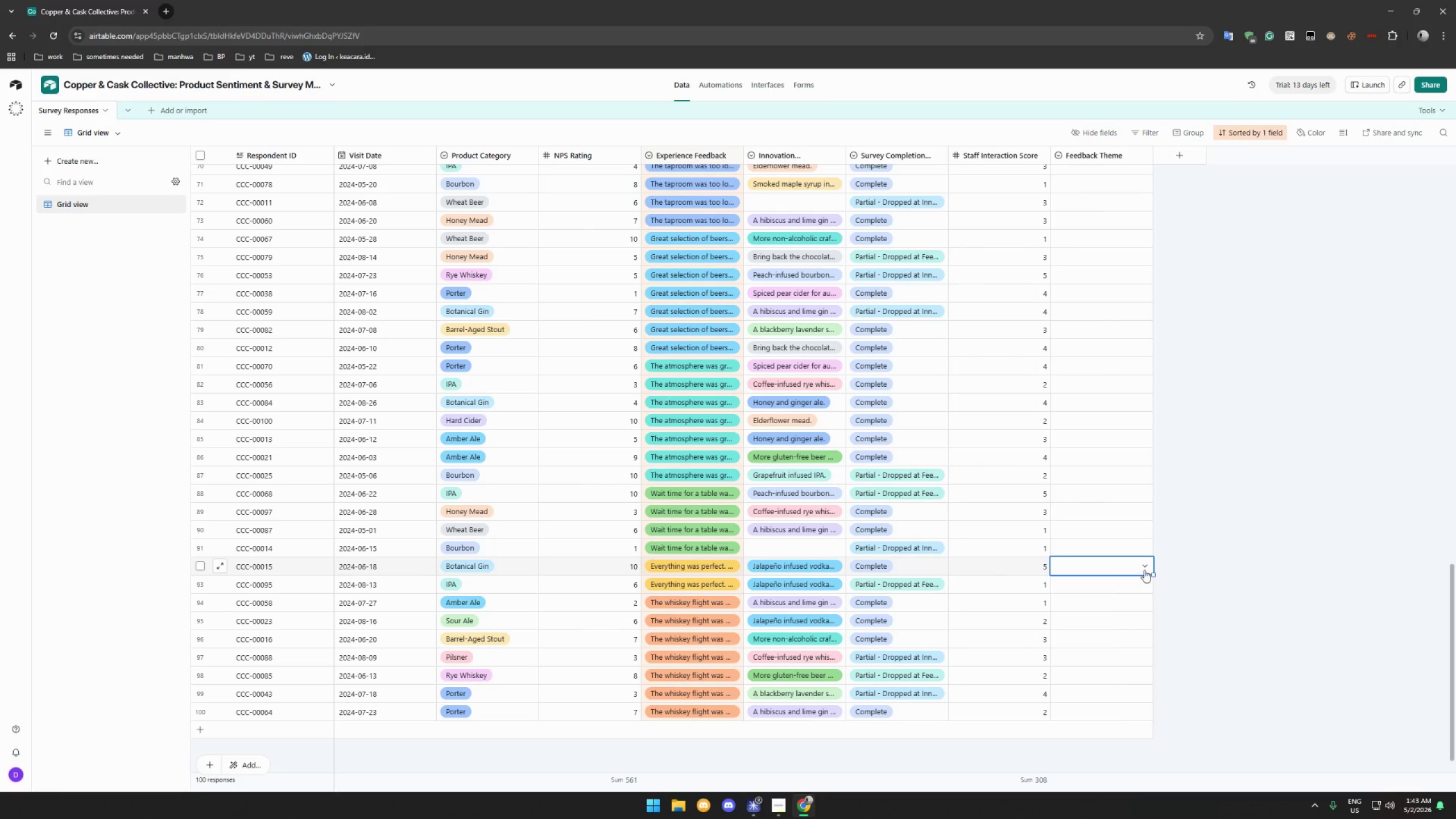 
left_click([1144, 570])
 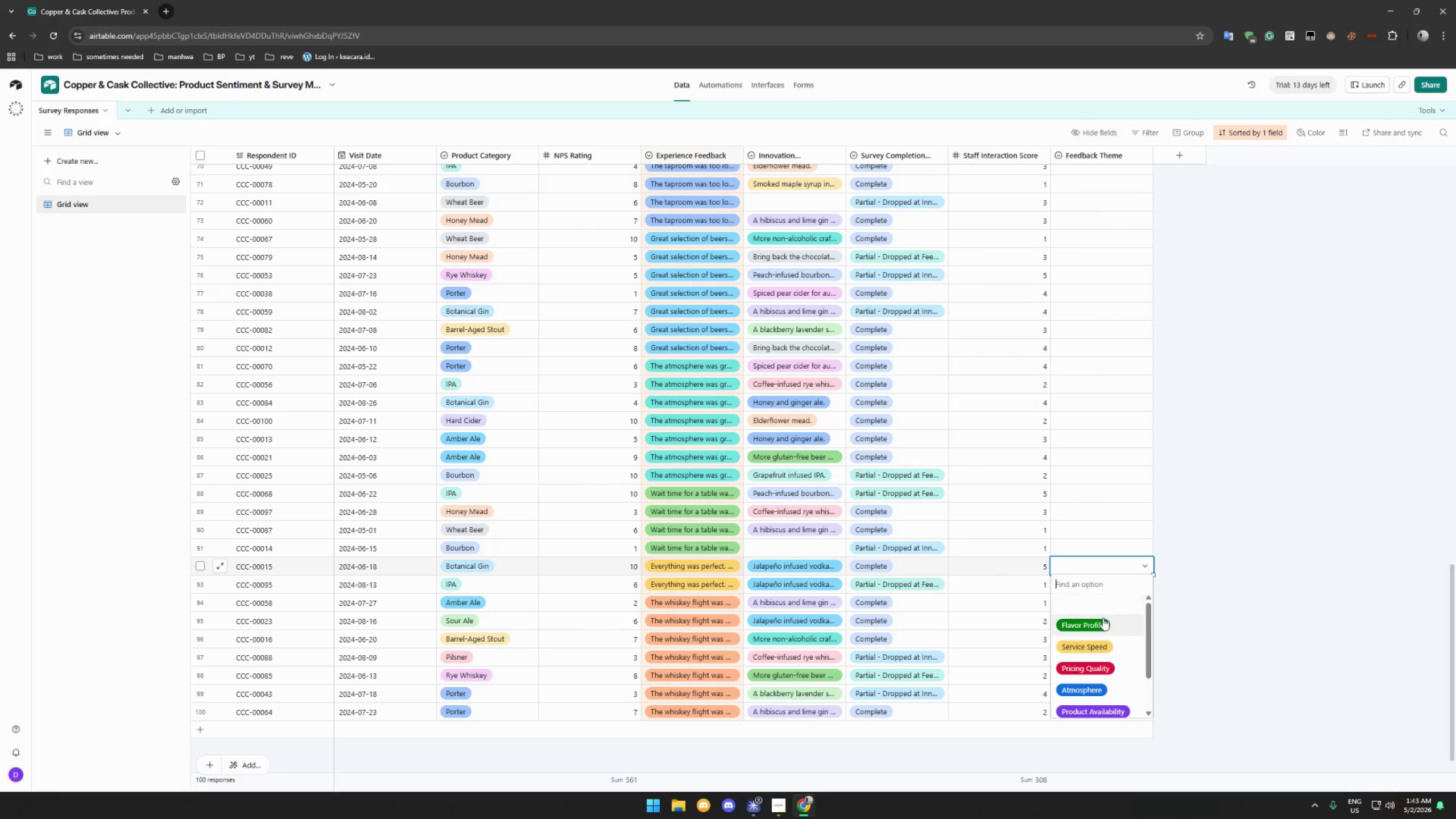 
left_click([1103, 618])
 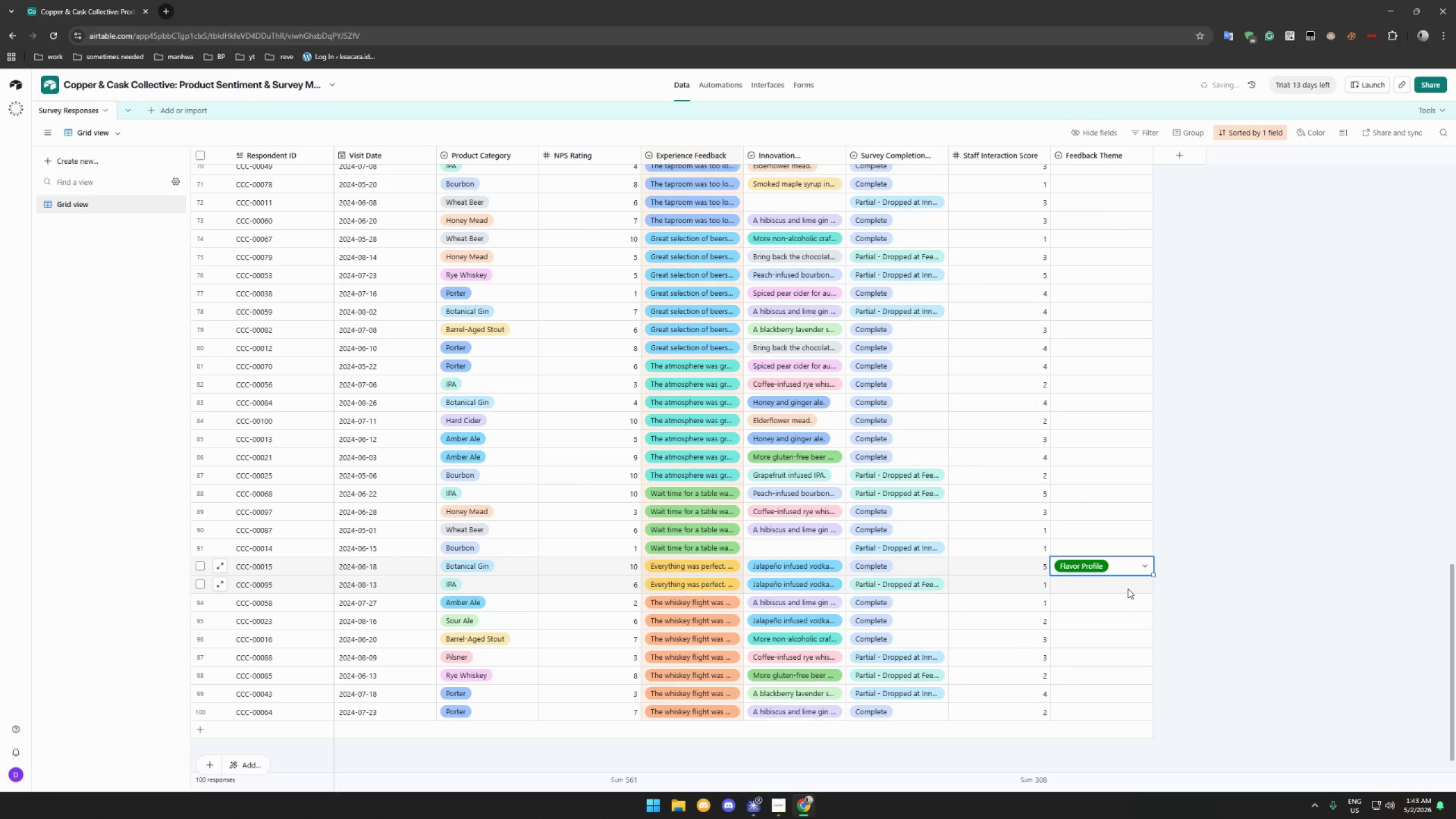 
left_click([1129, 588])
 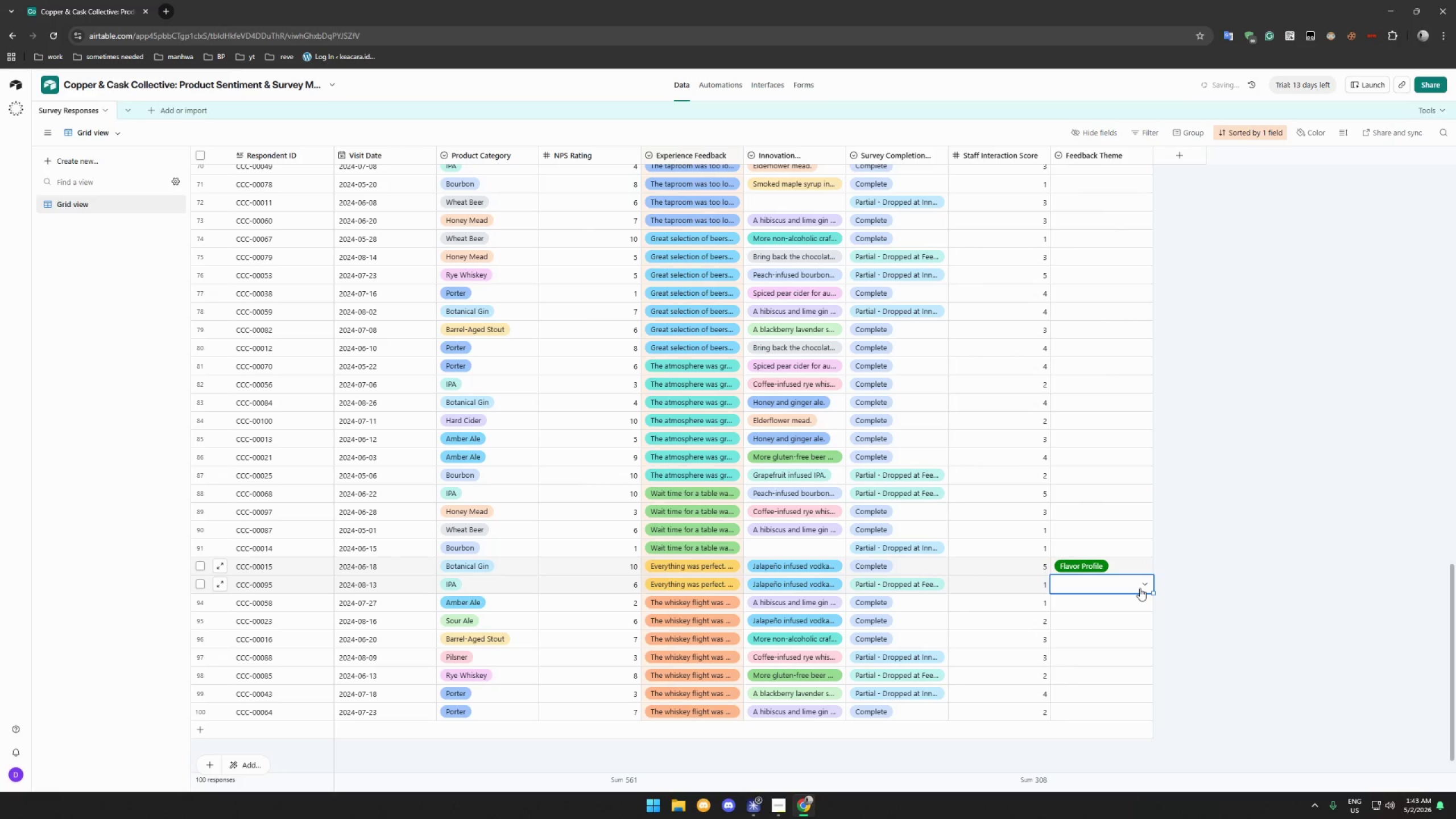 
left_click([1142, 586])
 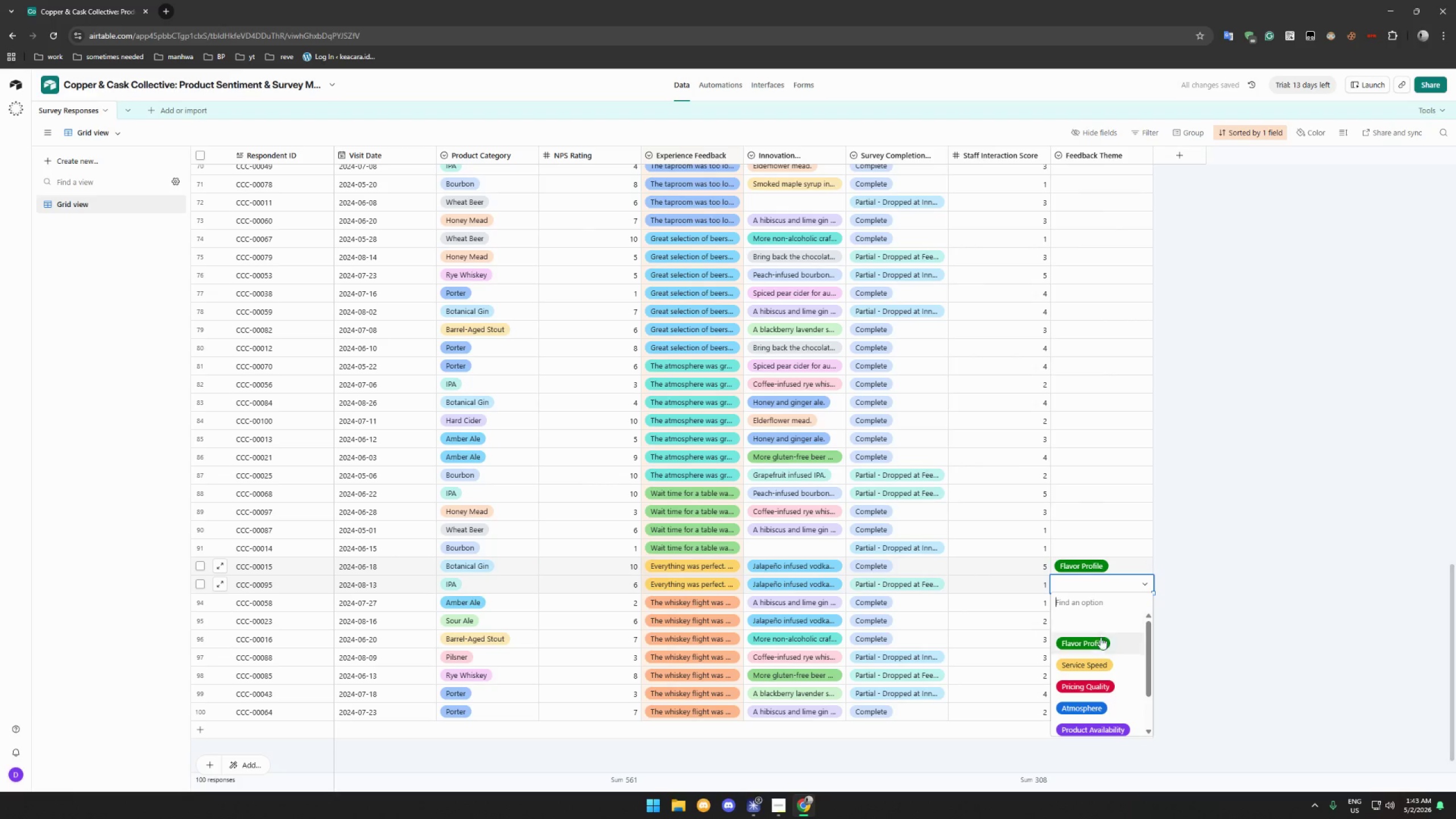 
left_click([1099, 640])
 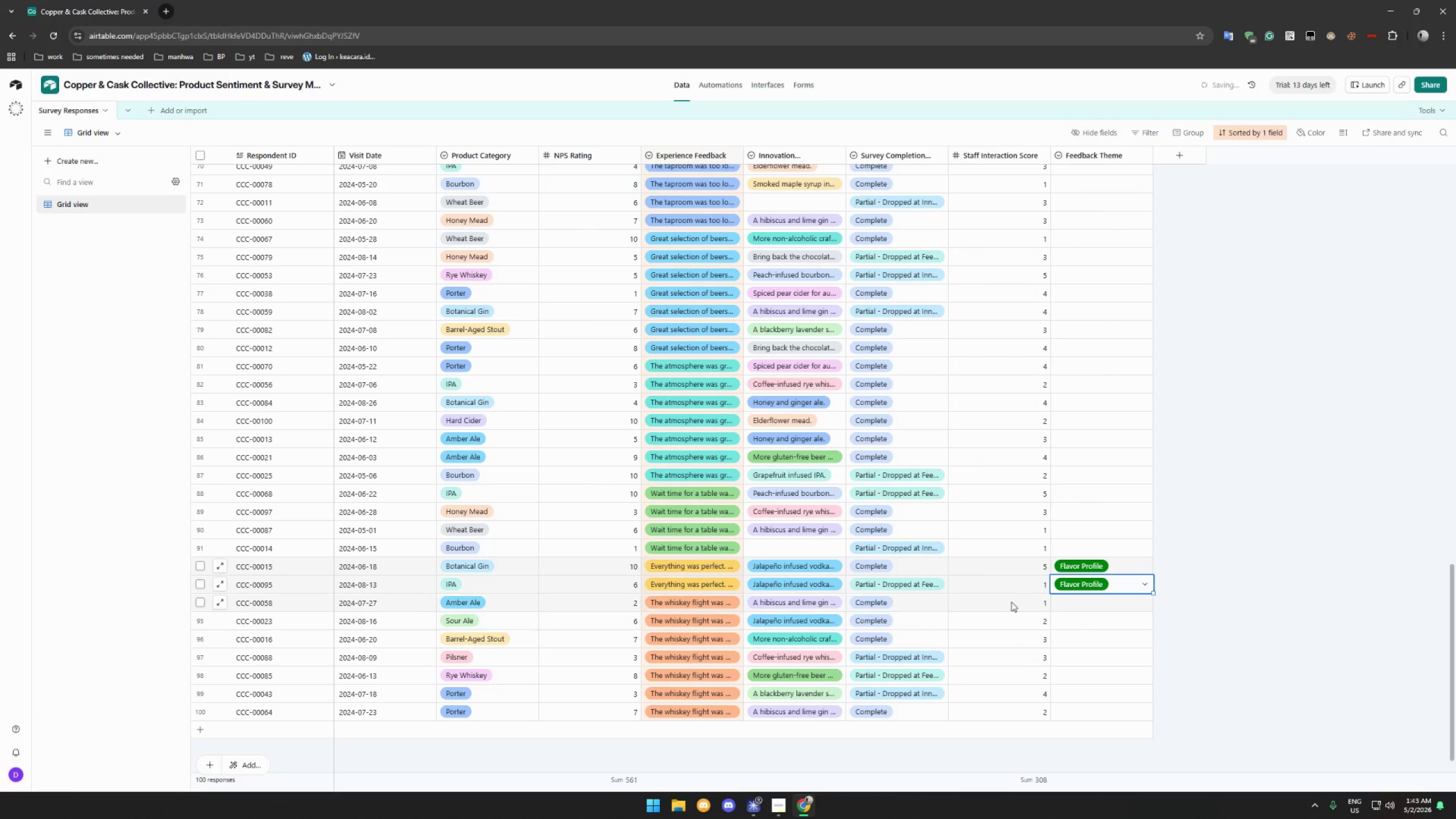 
mouse_move([858, 584])
 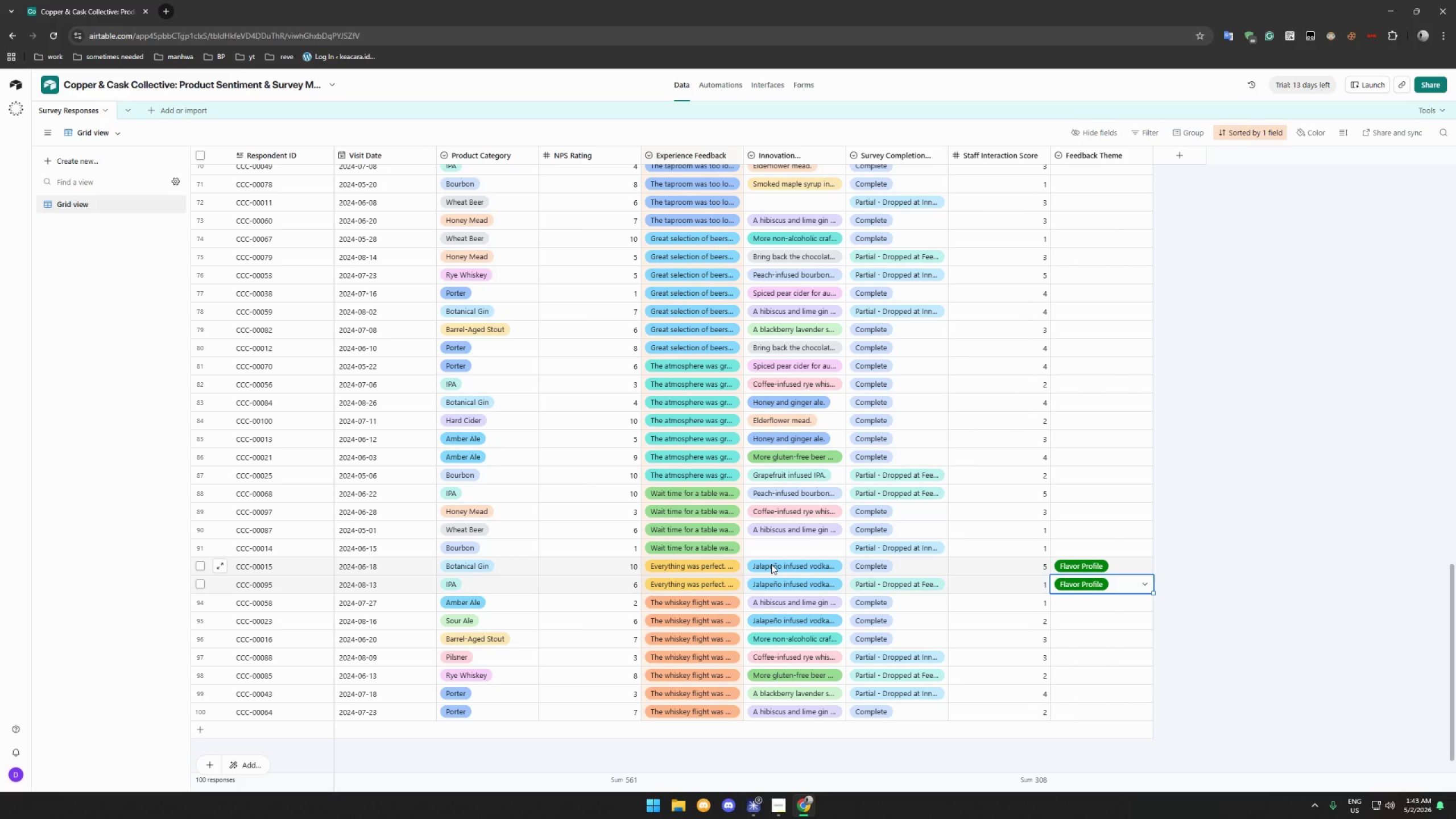 
scroll: coordinate [775, 566], scroll_direction: down, amount: 4.0
 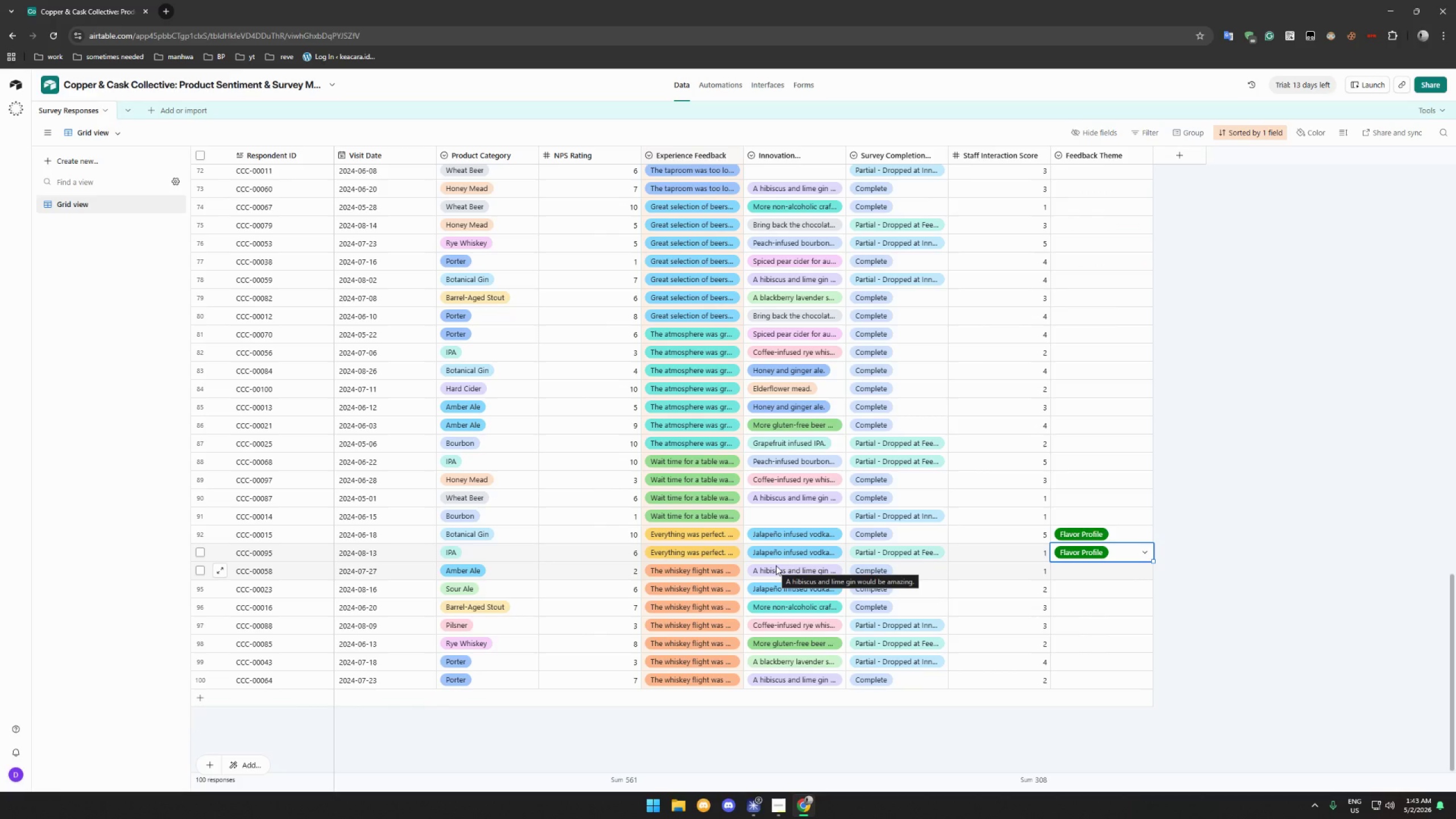 
scroll: coordinate [777, 563], scroll_direction: up, amount: 3.0
 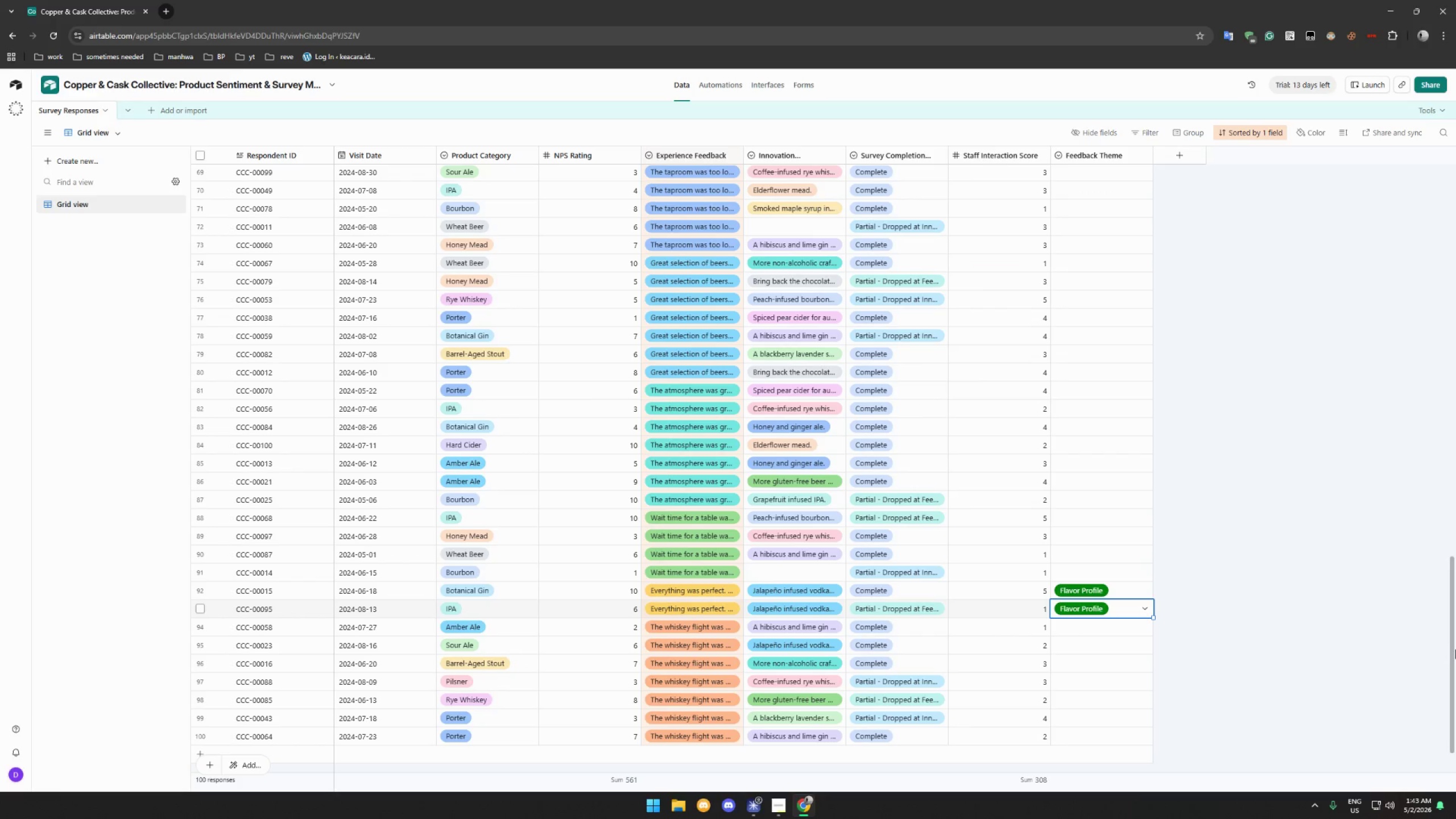 
left_click_drag(start_coordinate=[1455, 650], to_coordinate=[1447, 588])
 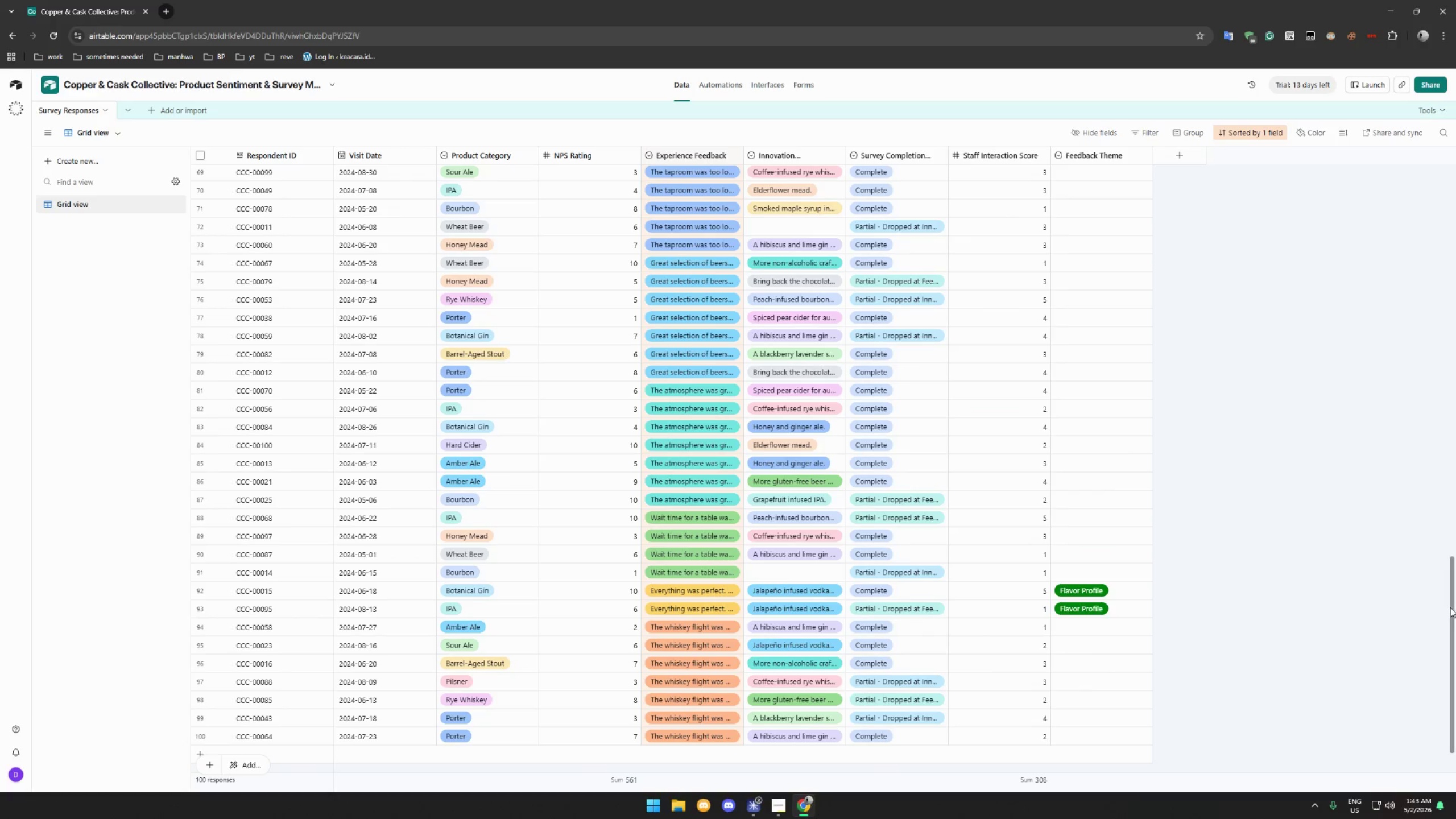 
left_click_drag(start_coordinate=[1451, 607], to_coordinate=[1411, 197])
 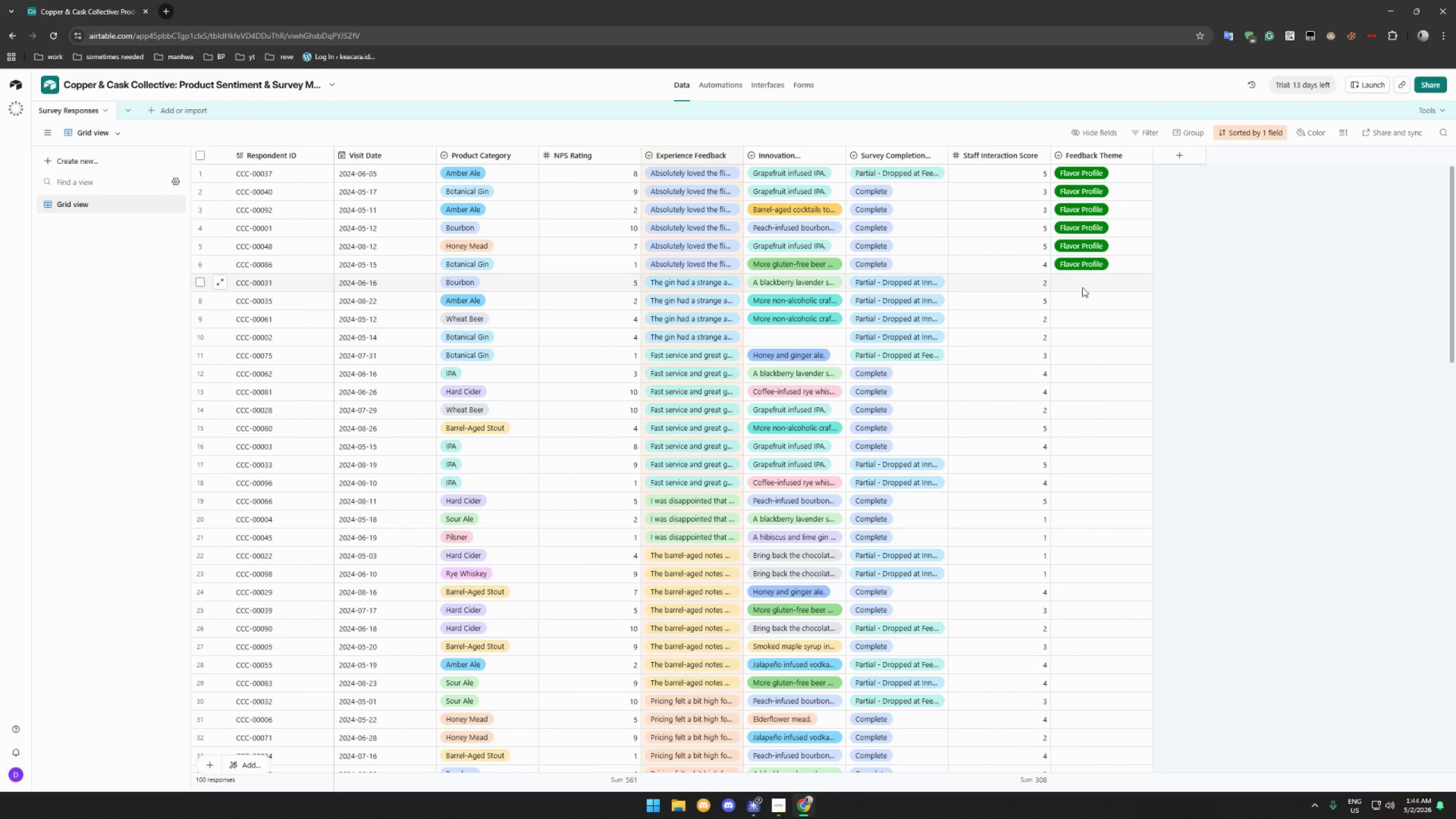 
left_click([1086, 282])
 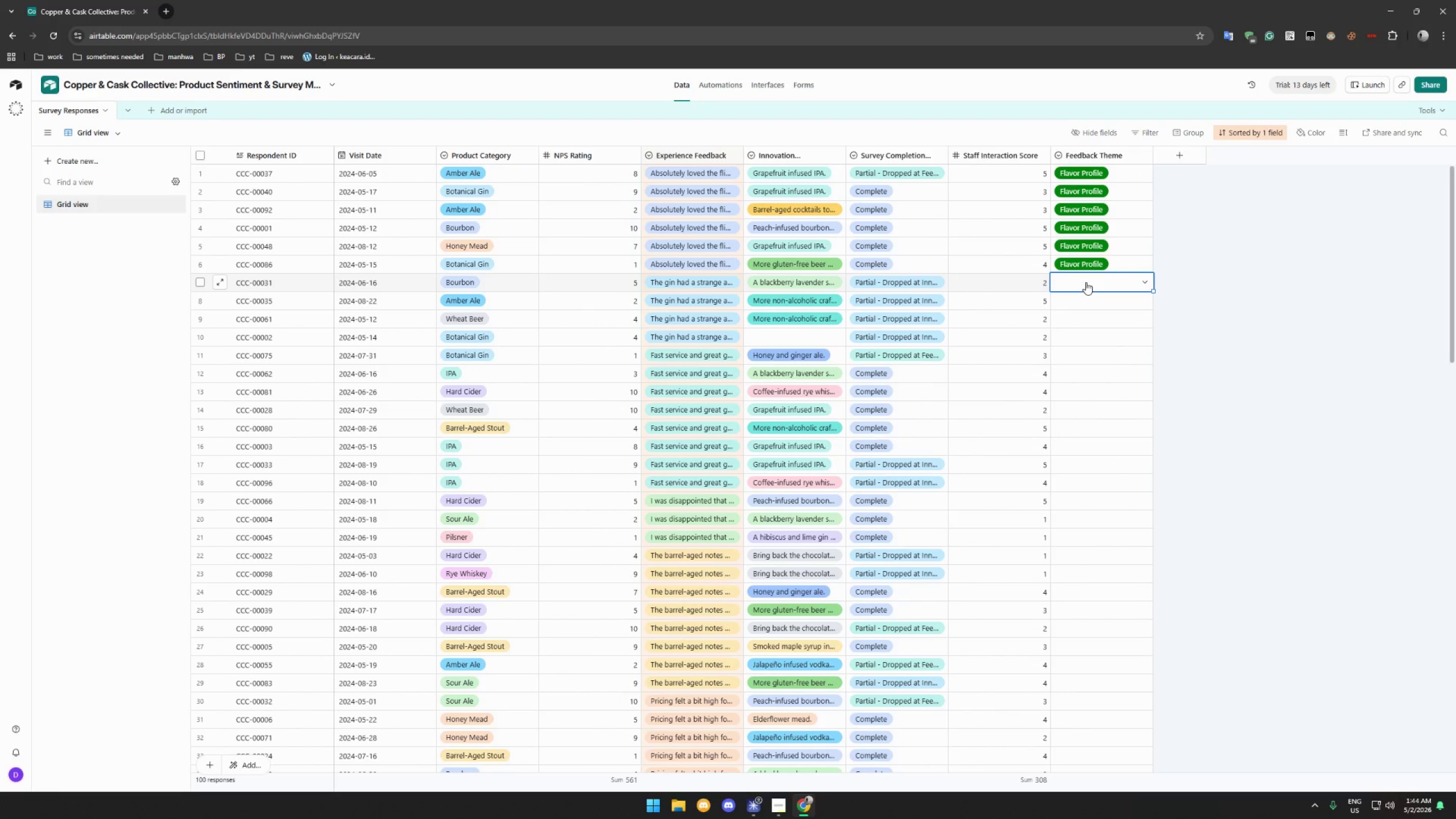 
left_click([1086, 282])
 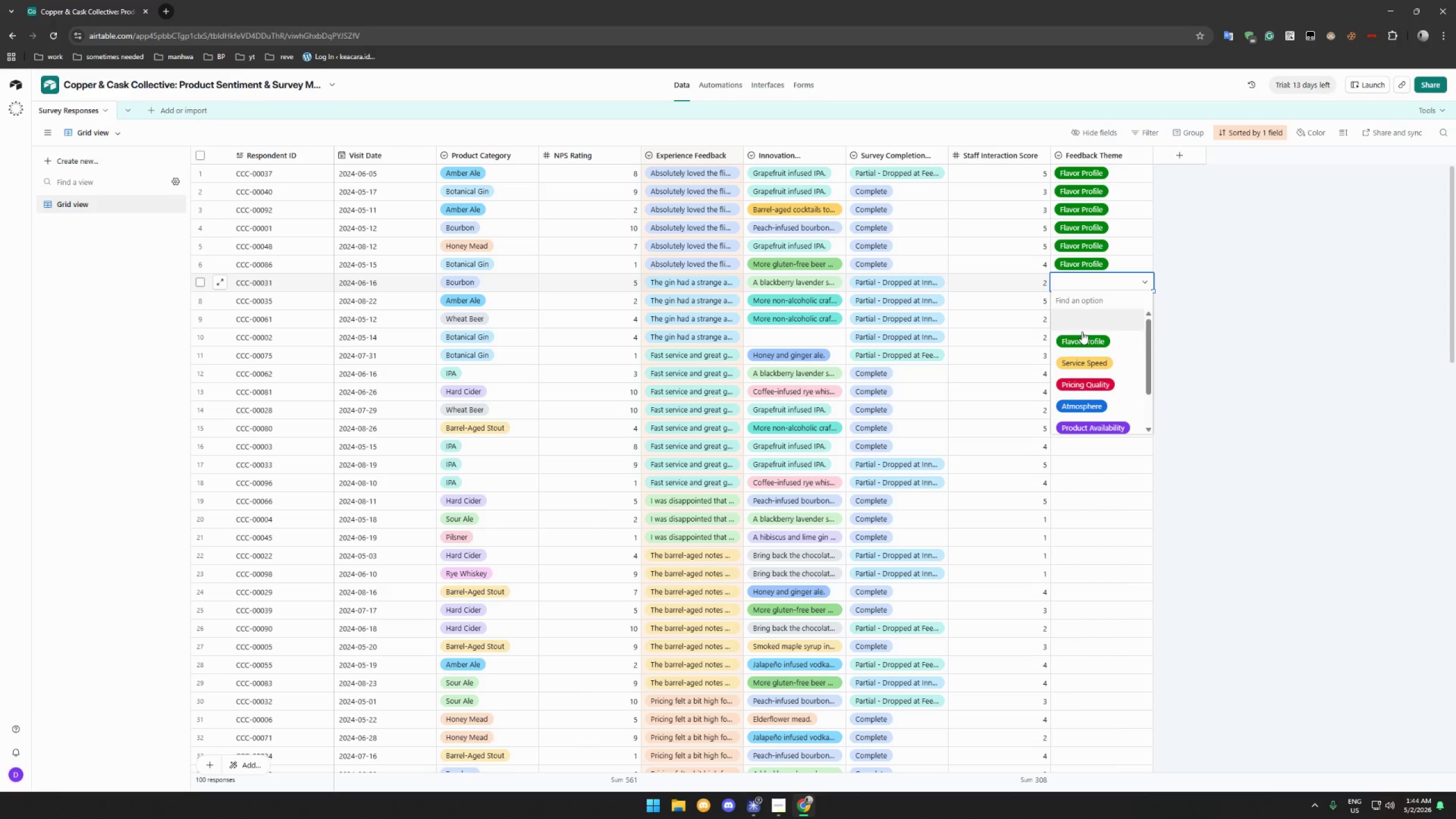 
left_click([1082, 338])
 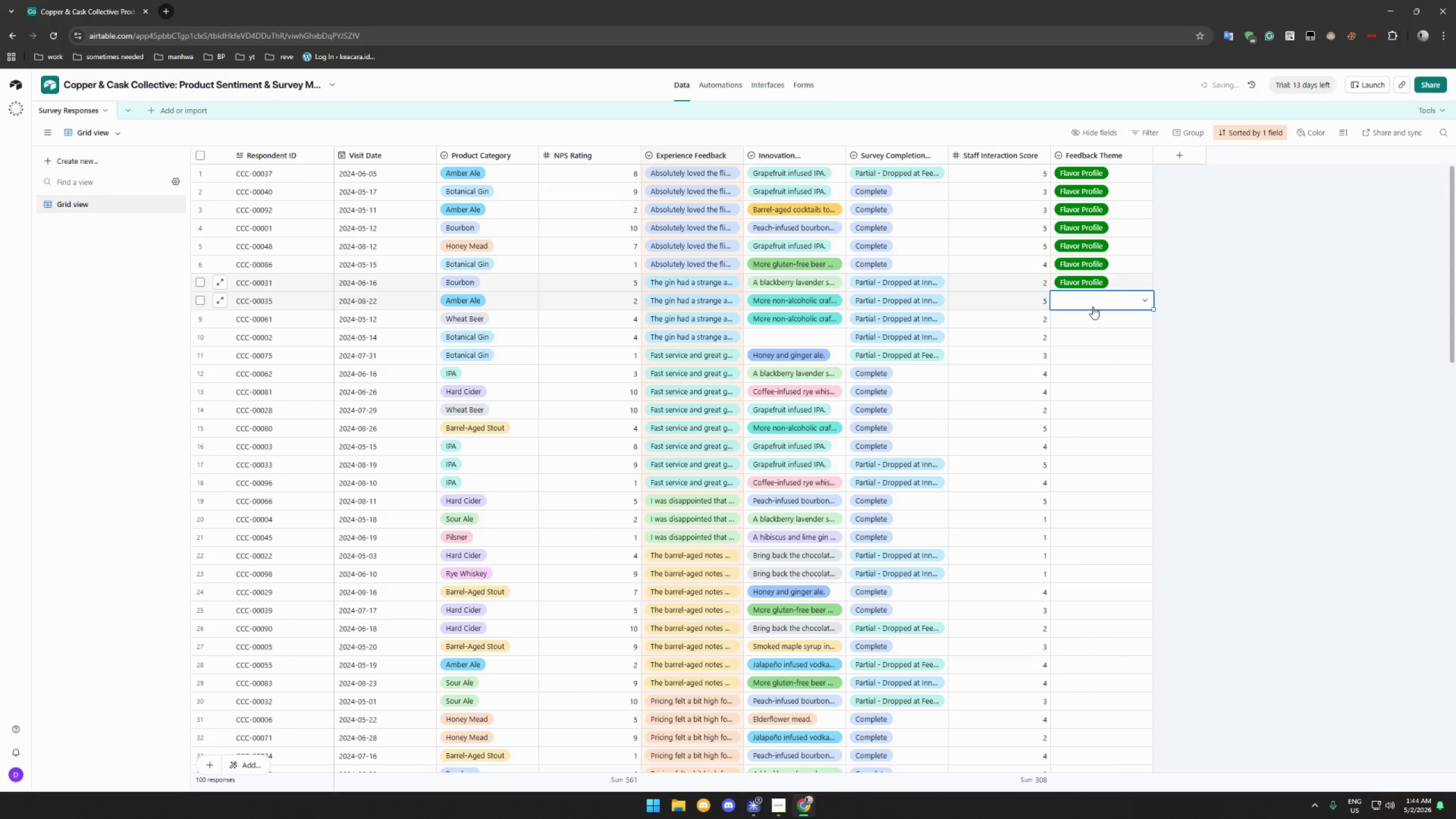 
double_click([1093, 307])
 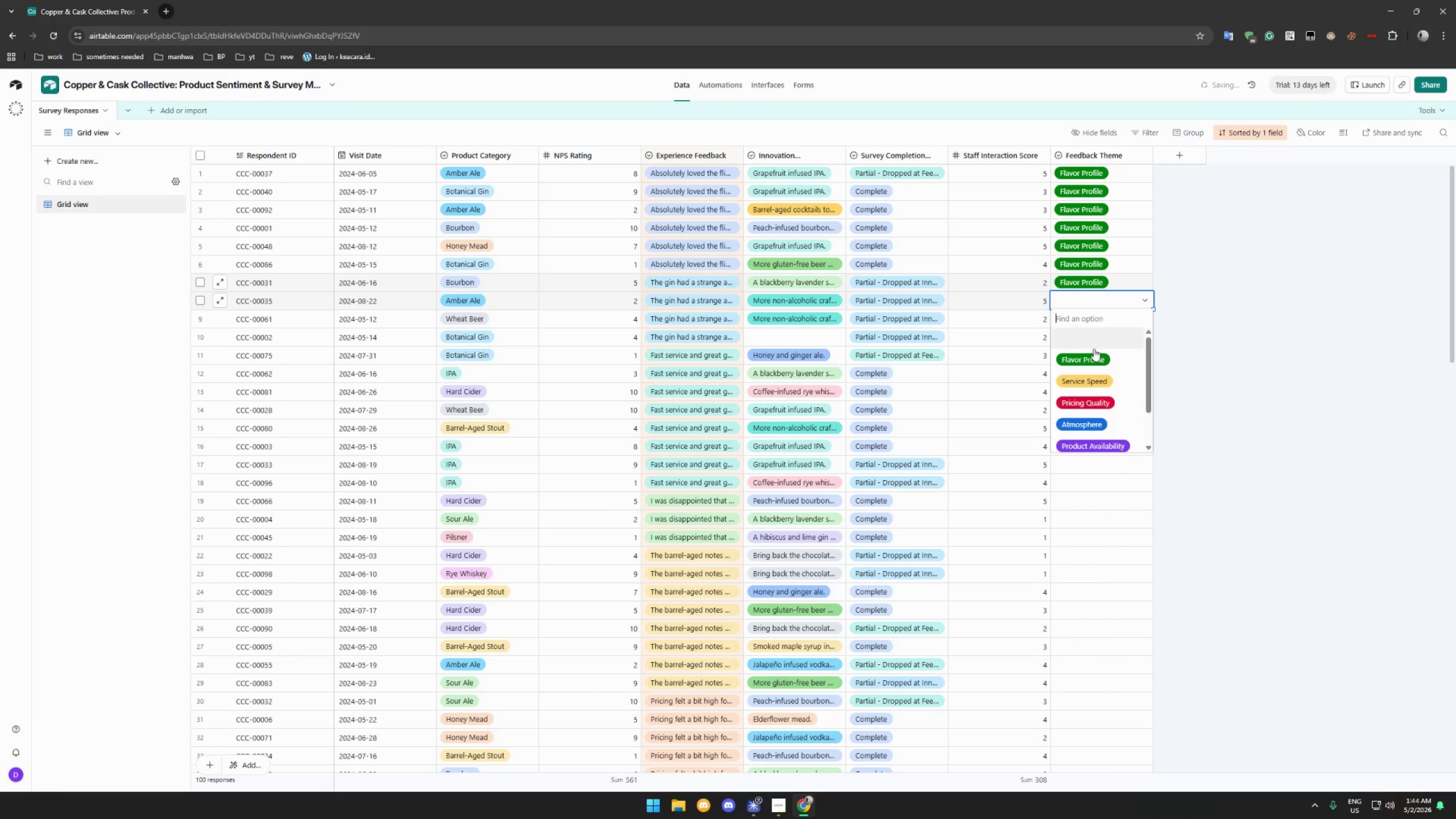 
left_click([1093, 351])
 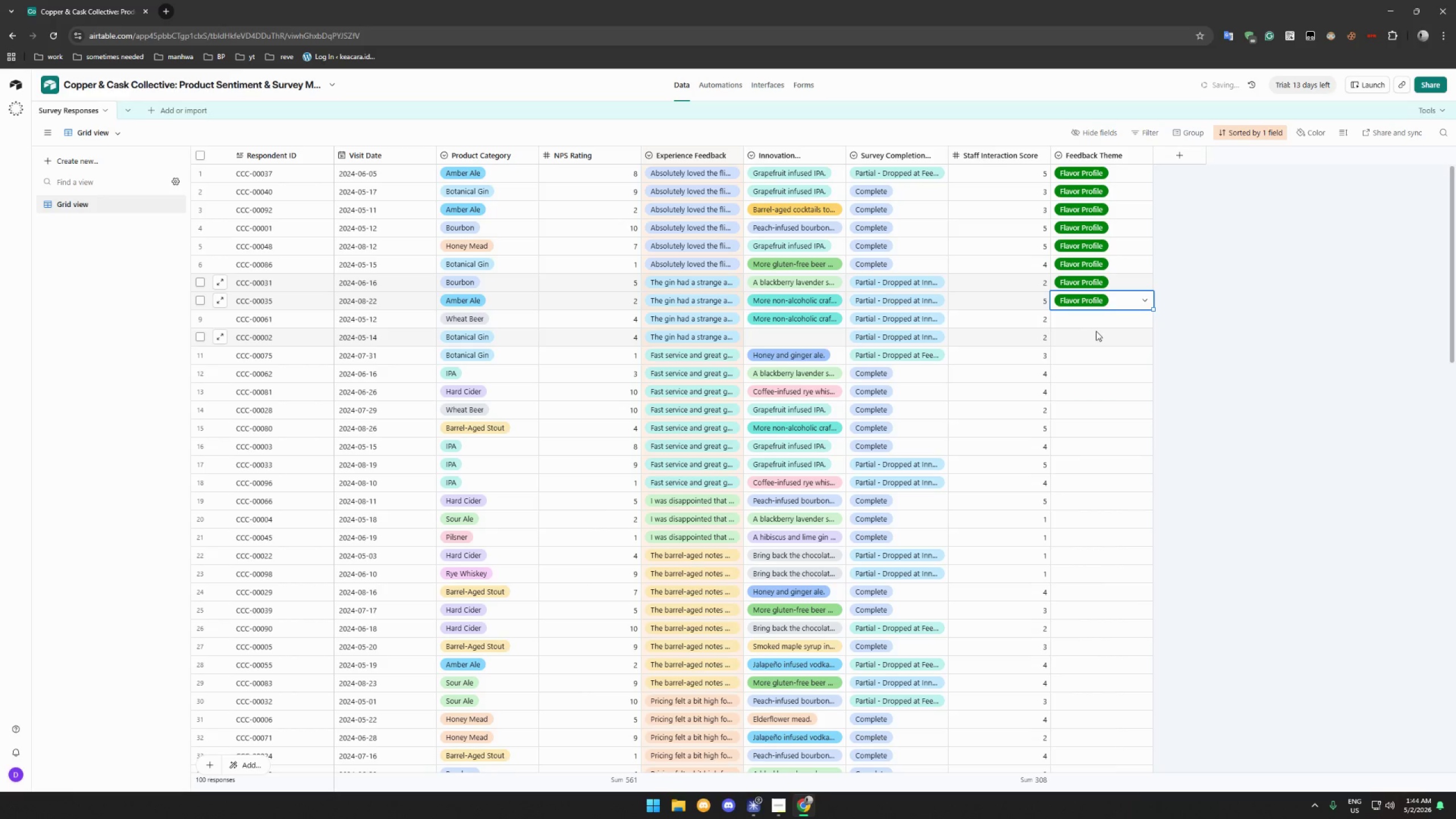 
left_click([1098, 322])
 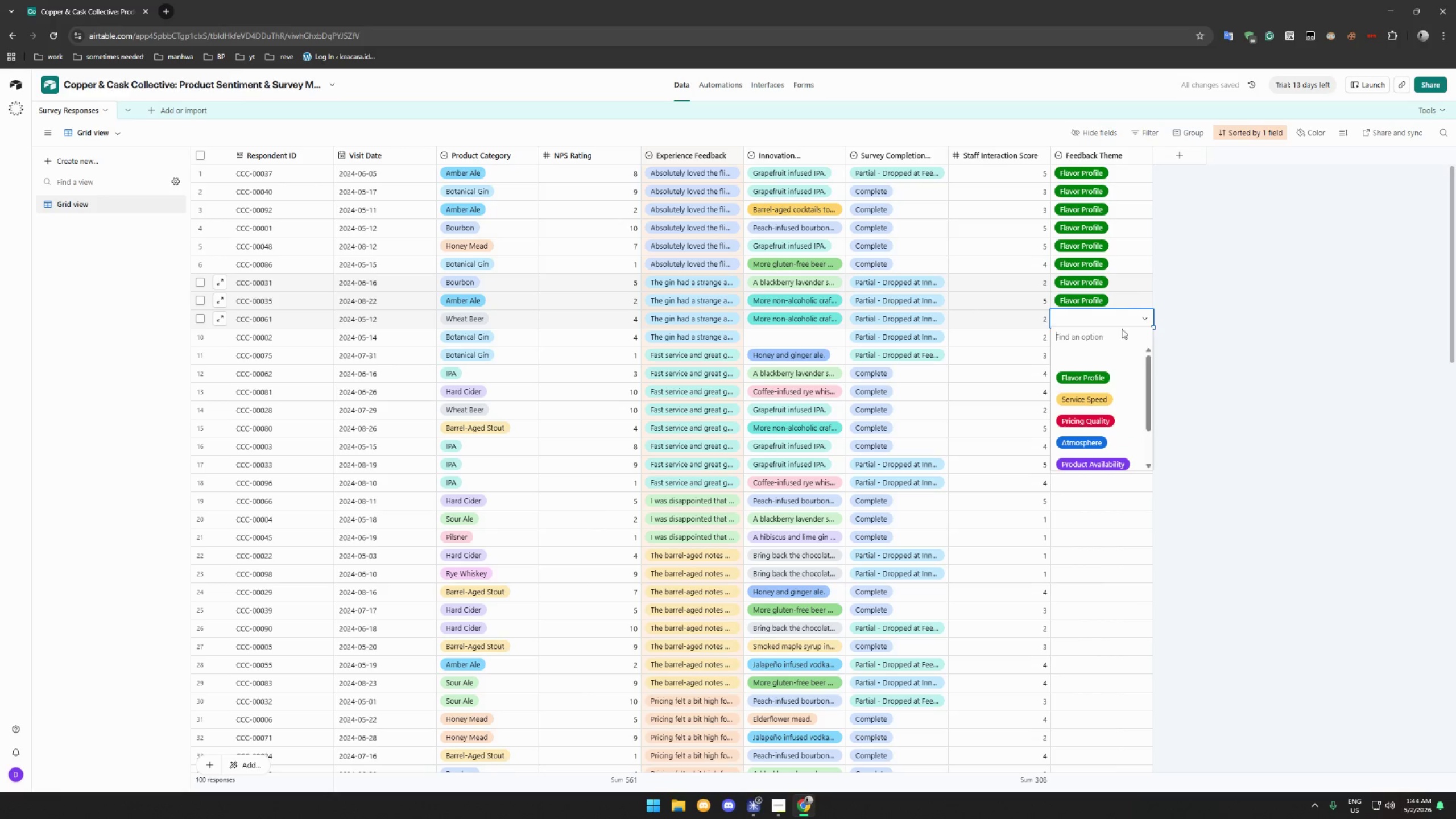 
left_click([1098, 371])
 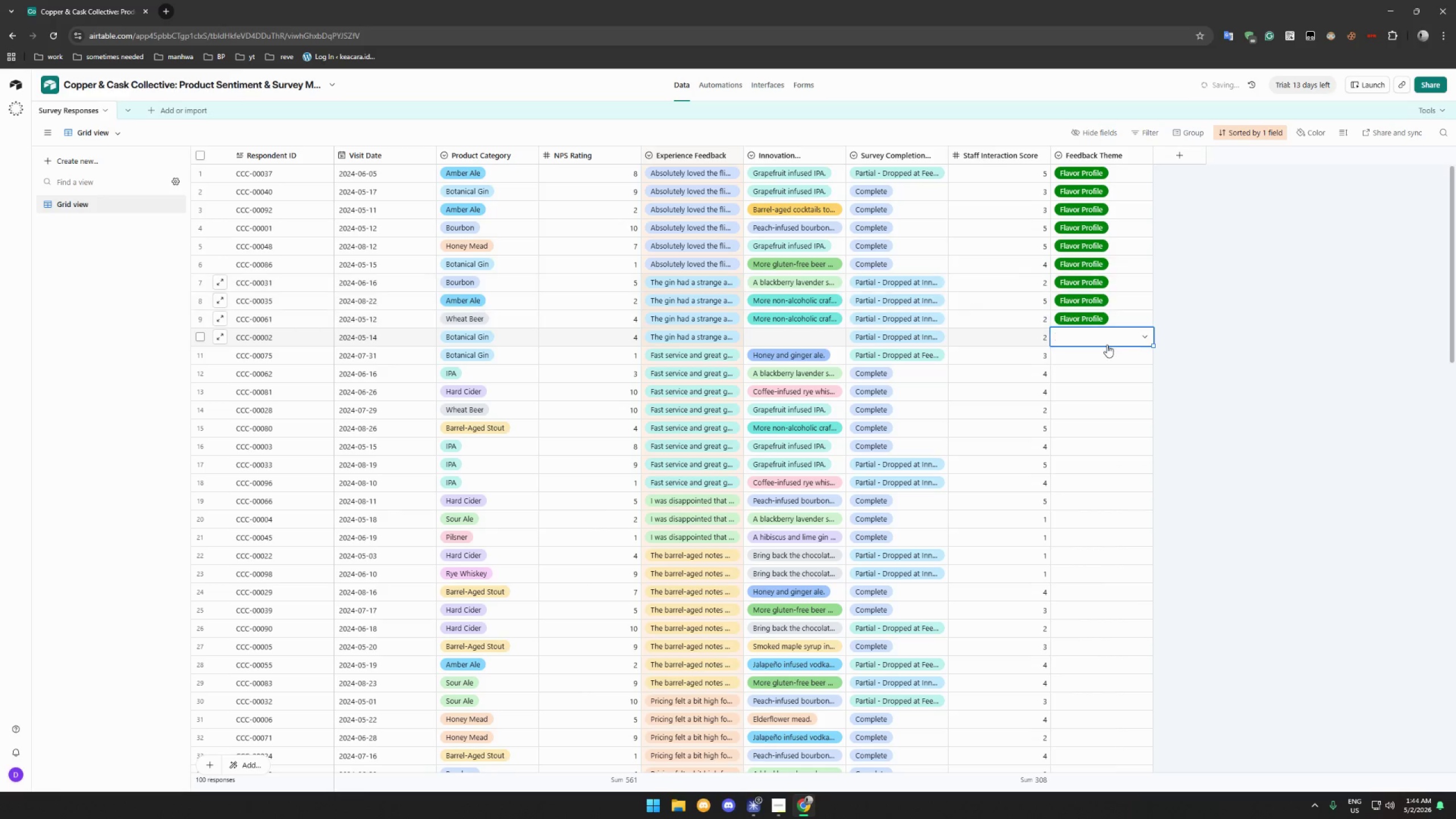 
double_click([1112, 339])
 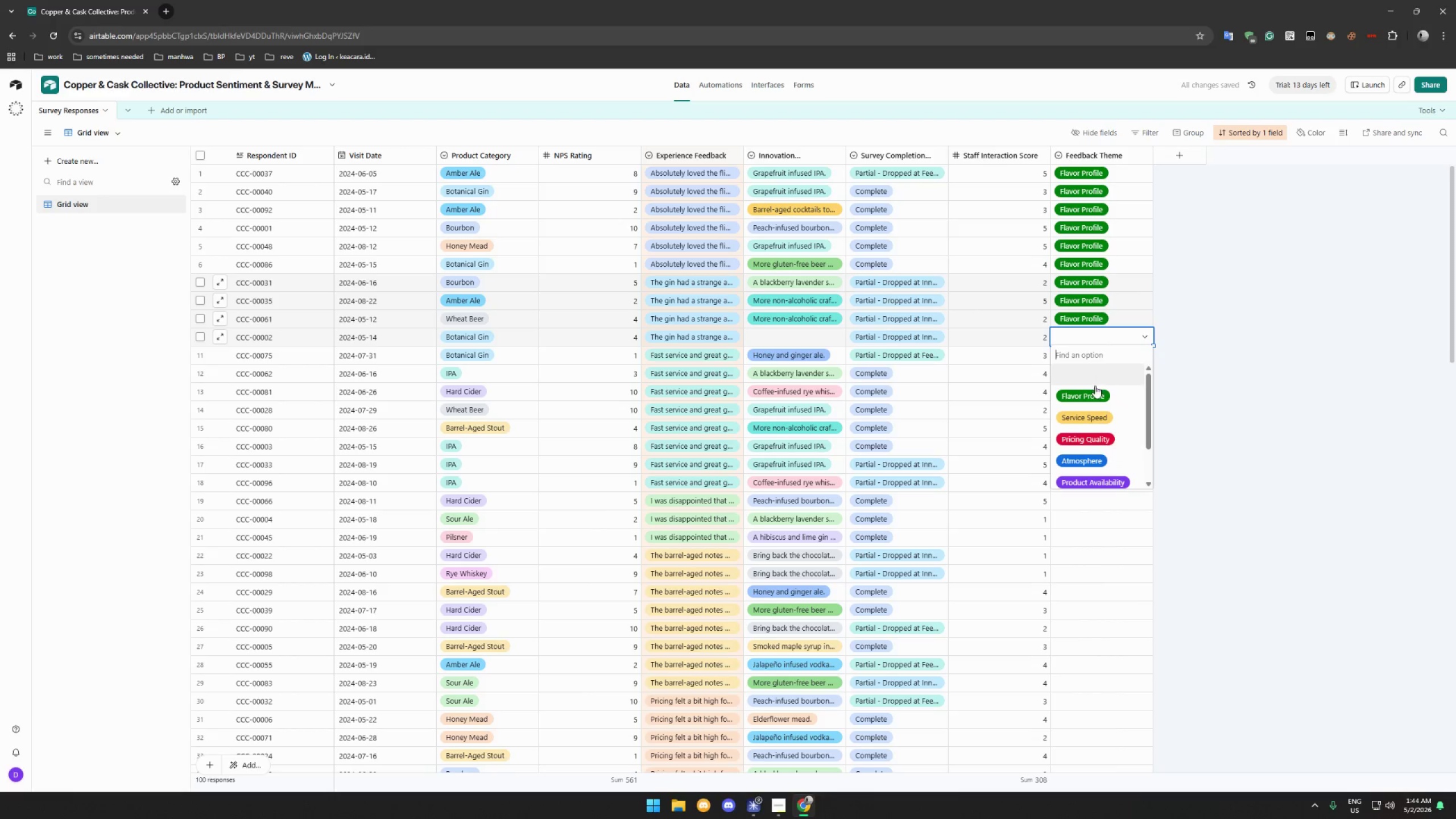 
left_click([1095, 389])
 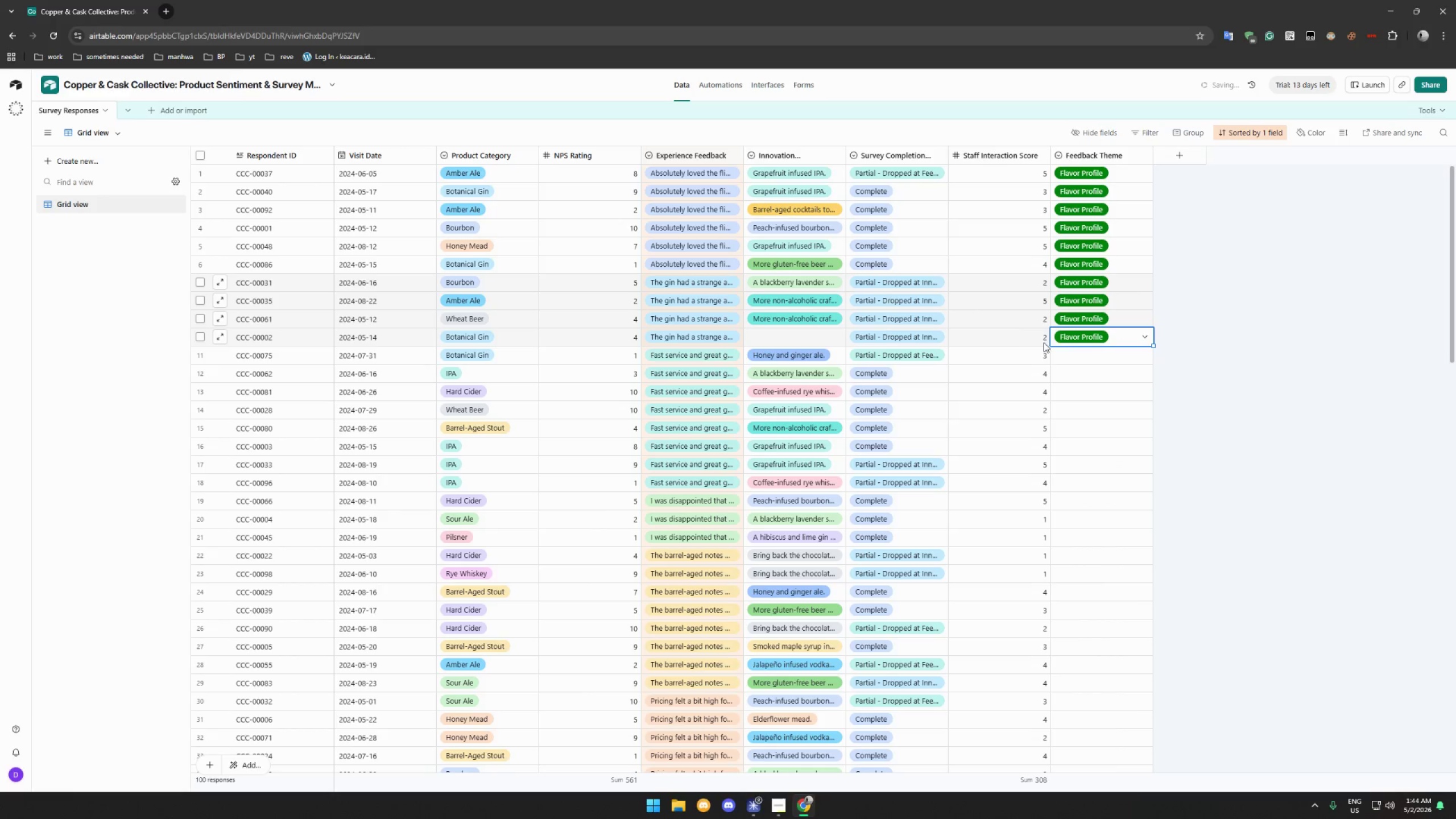 
mouse_move([929, 331])
 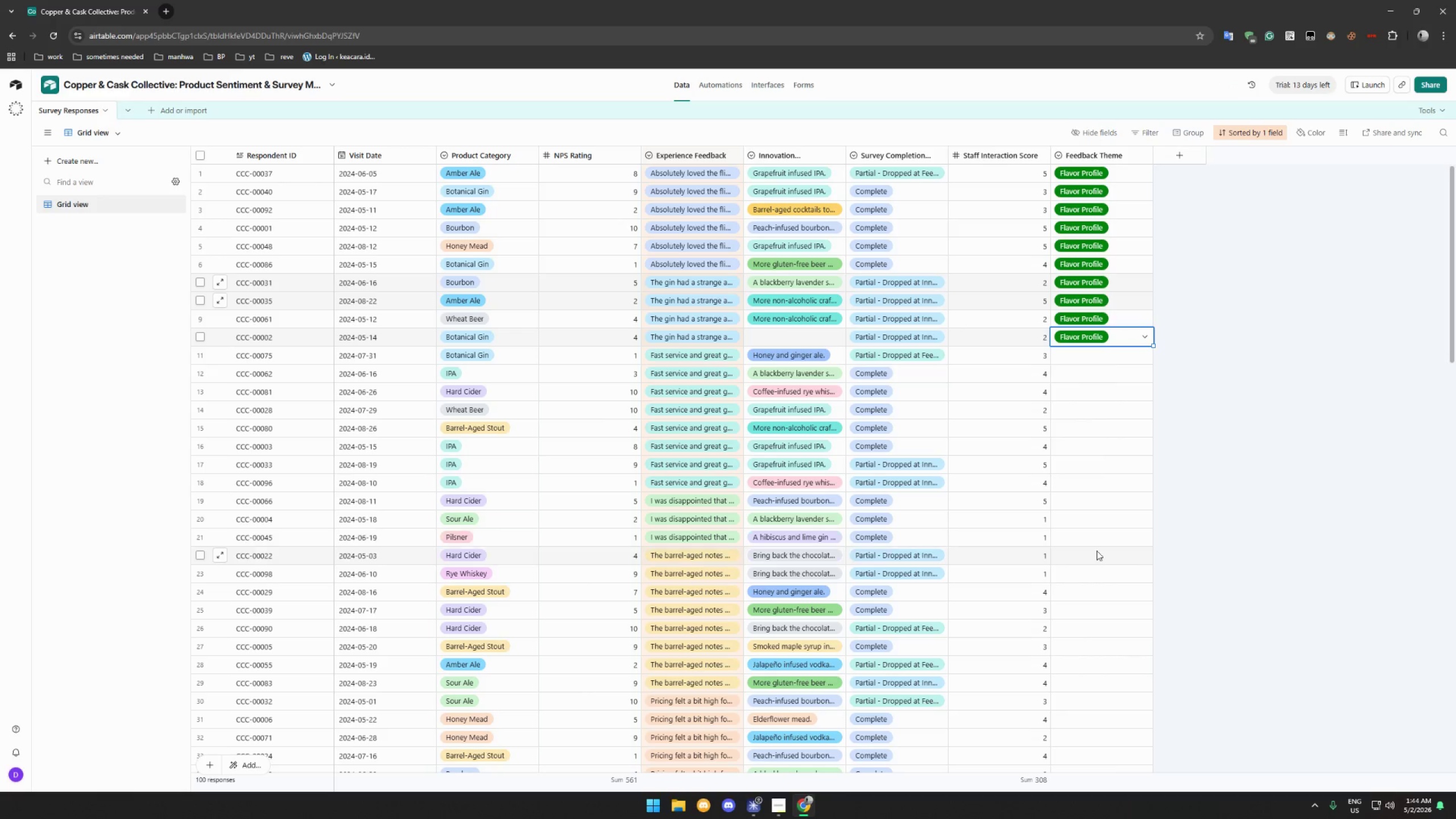 
left_click([1097, 556])
 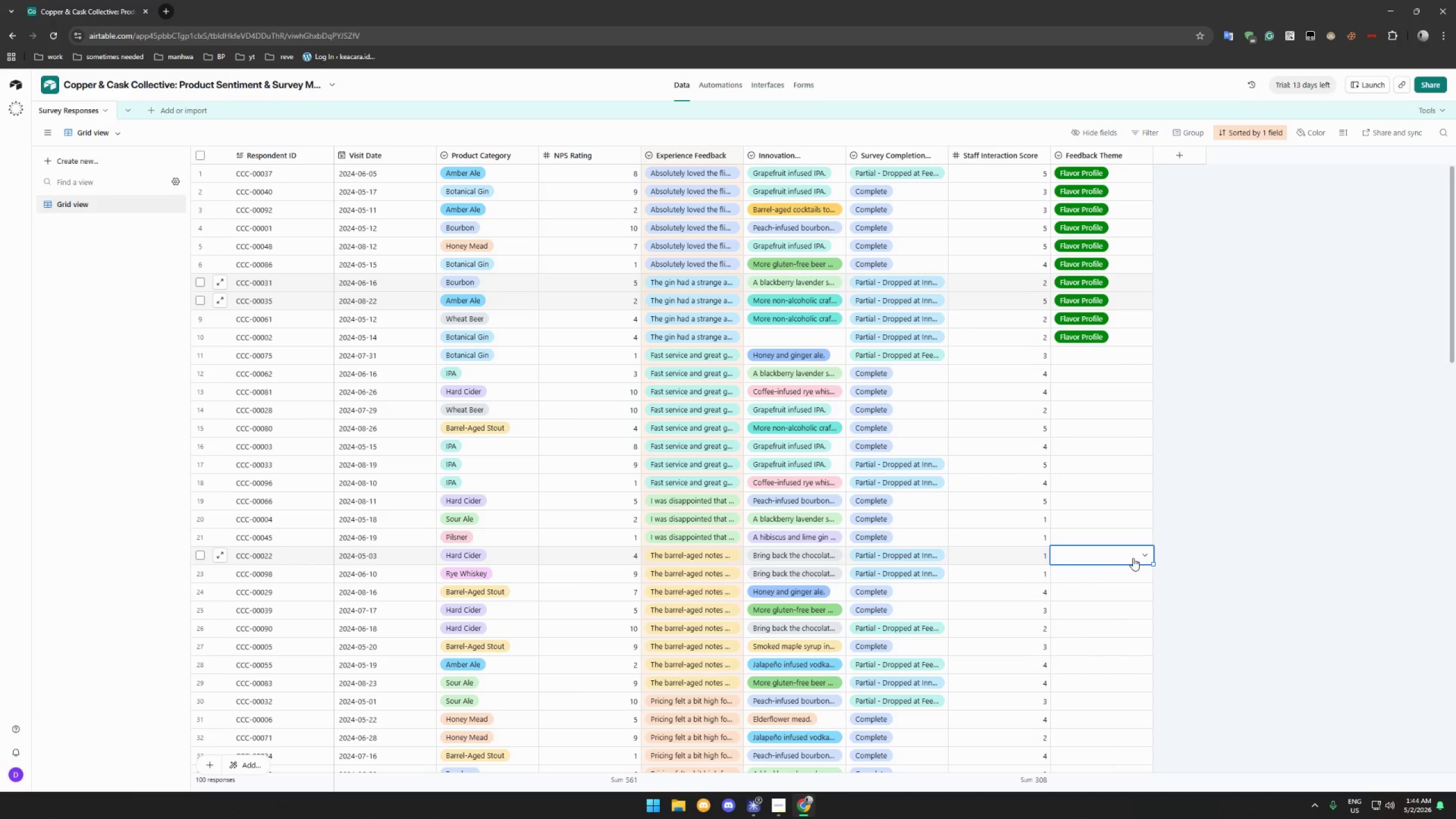 
left_click([1133, 558])
 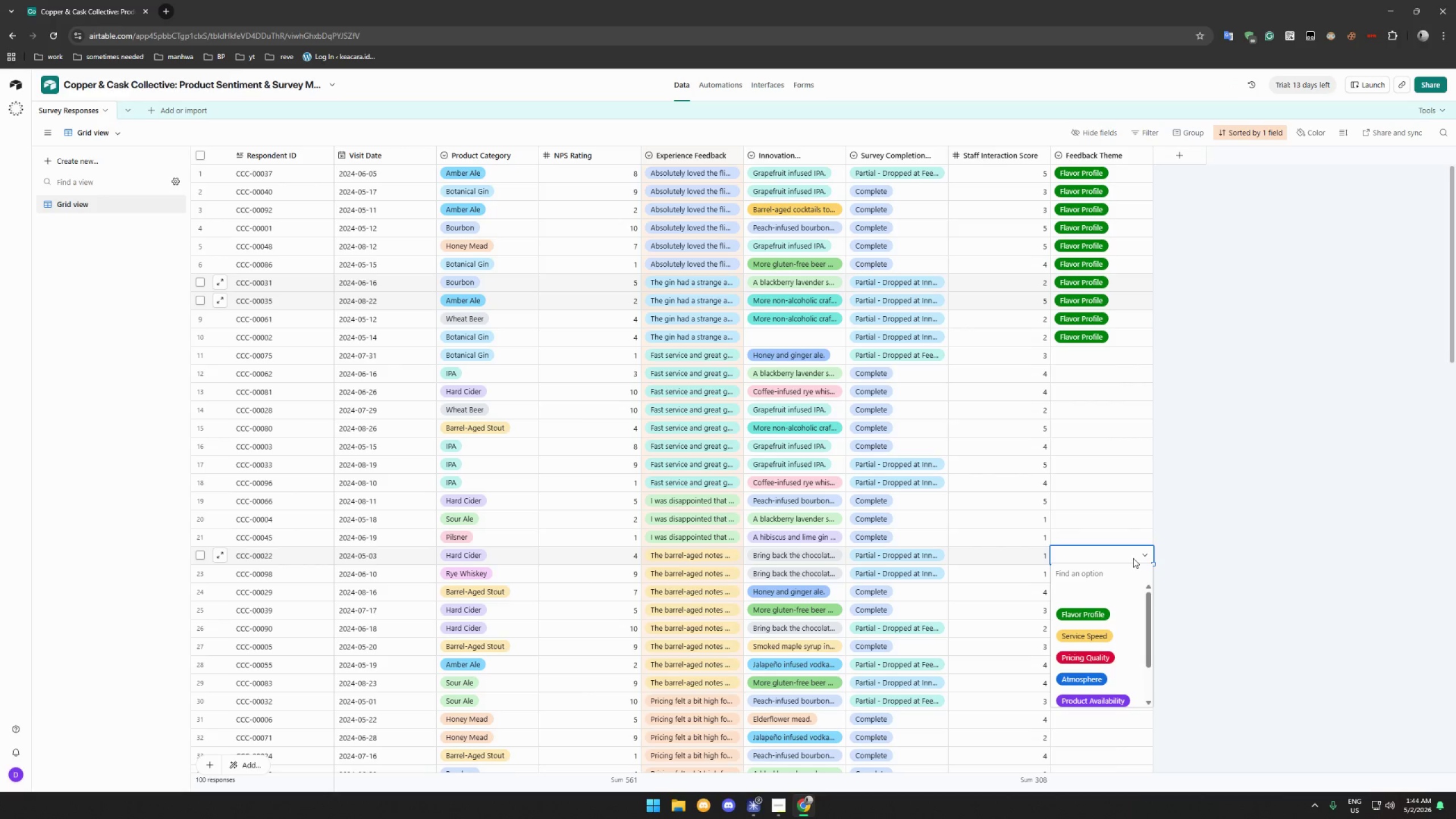 
left_click([1108, 628])
 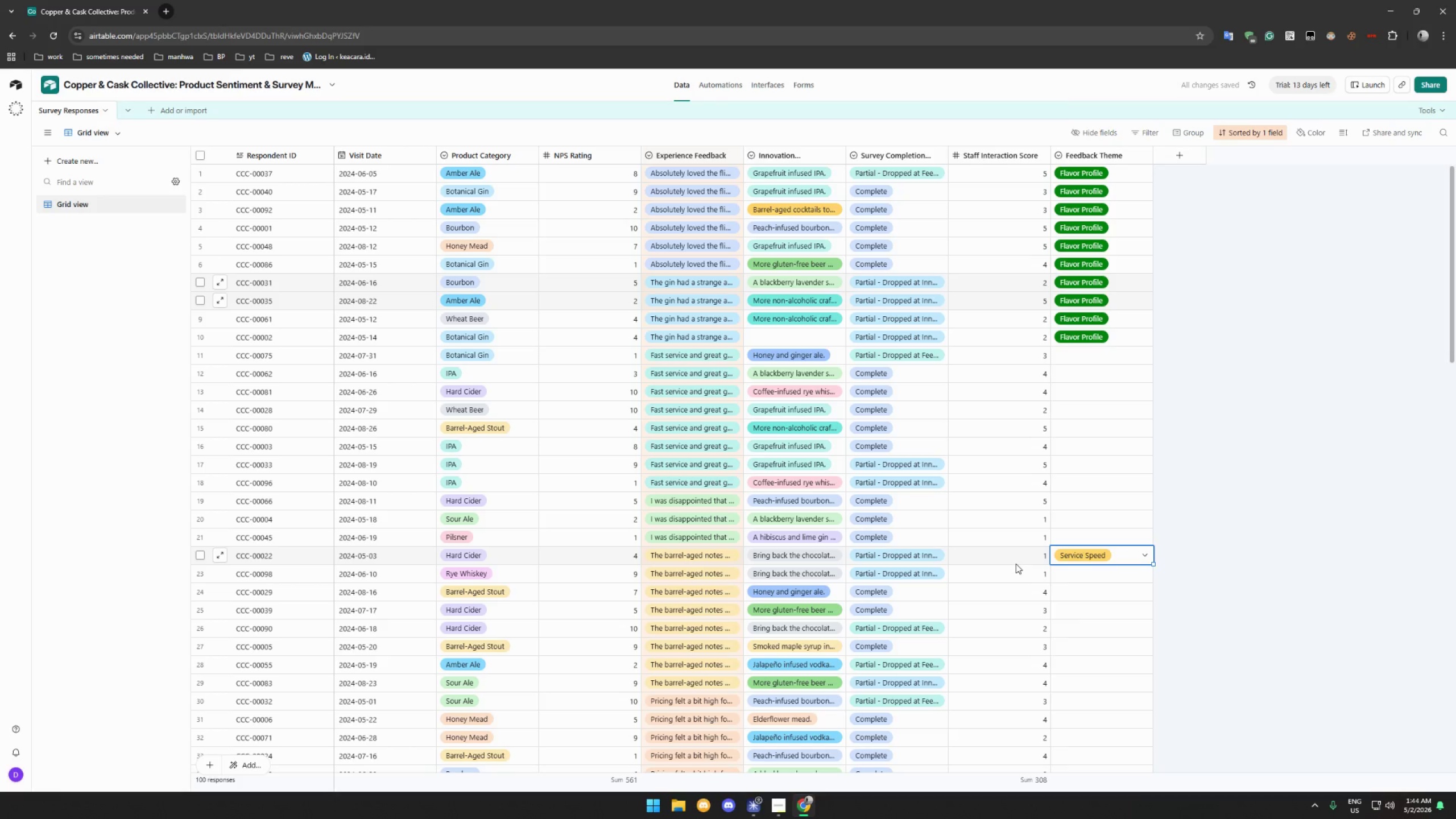 
wait(7.03)
 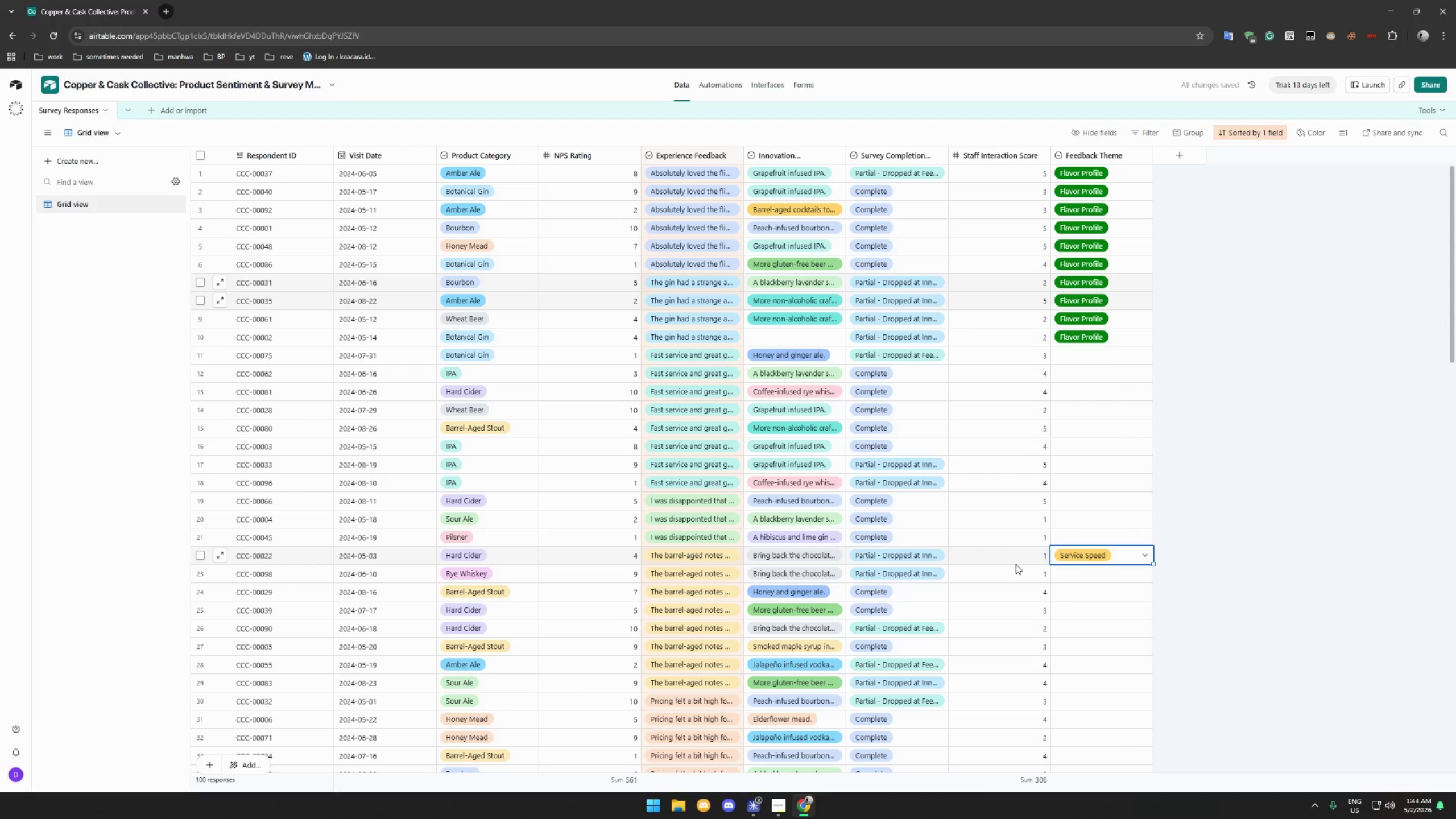 
left_click([1109, 585])
 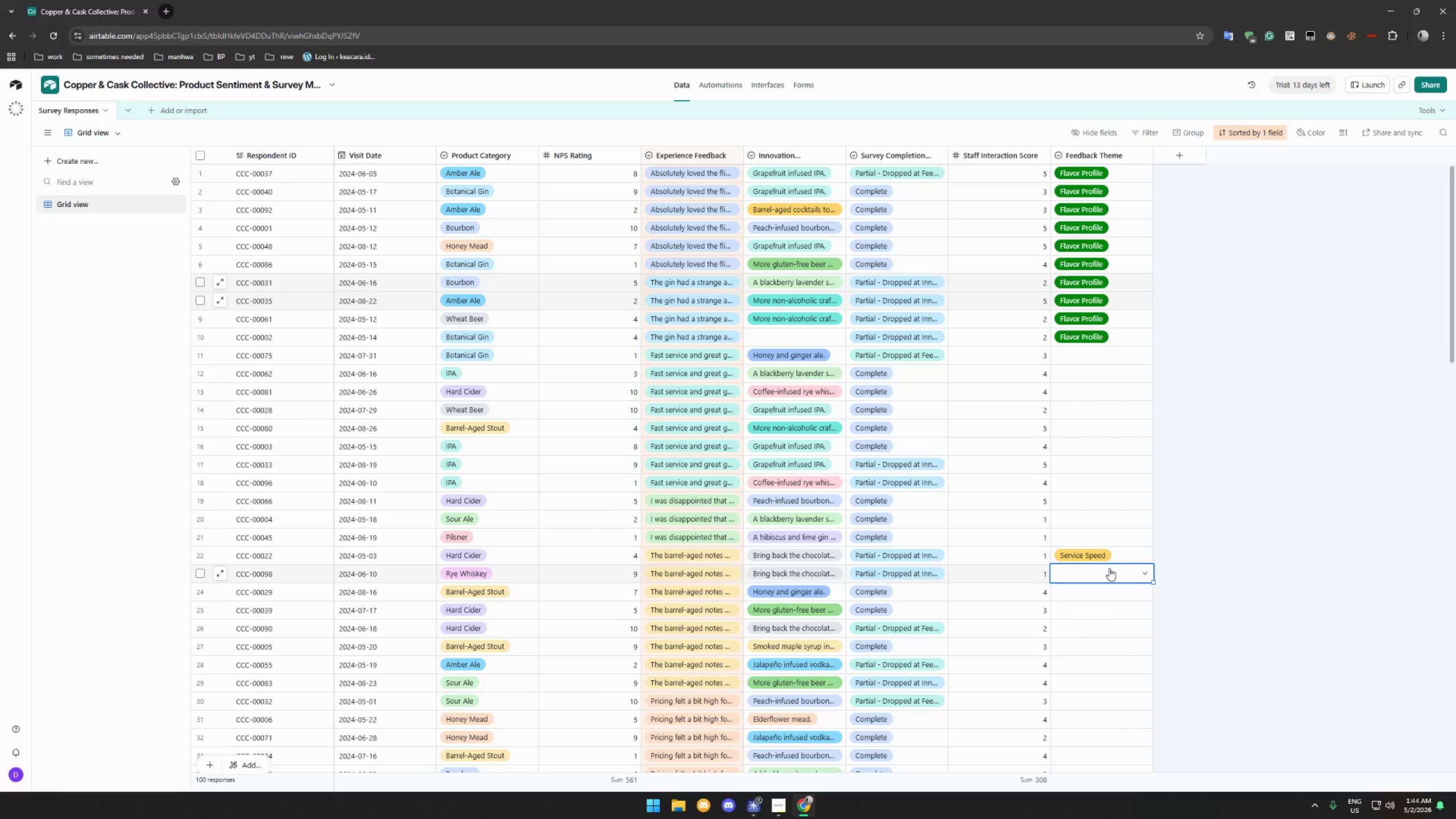 
left_click([1109, 568])
 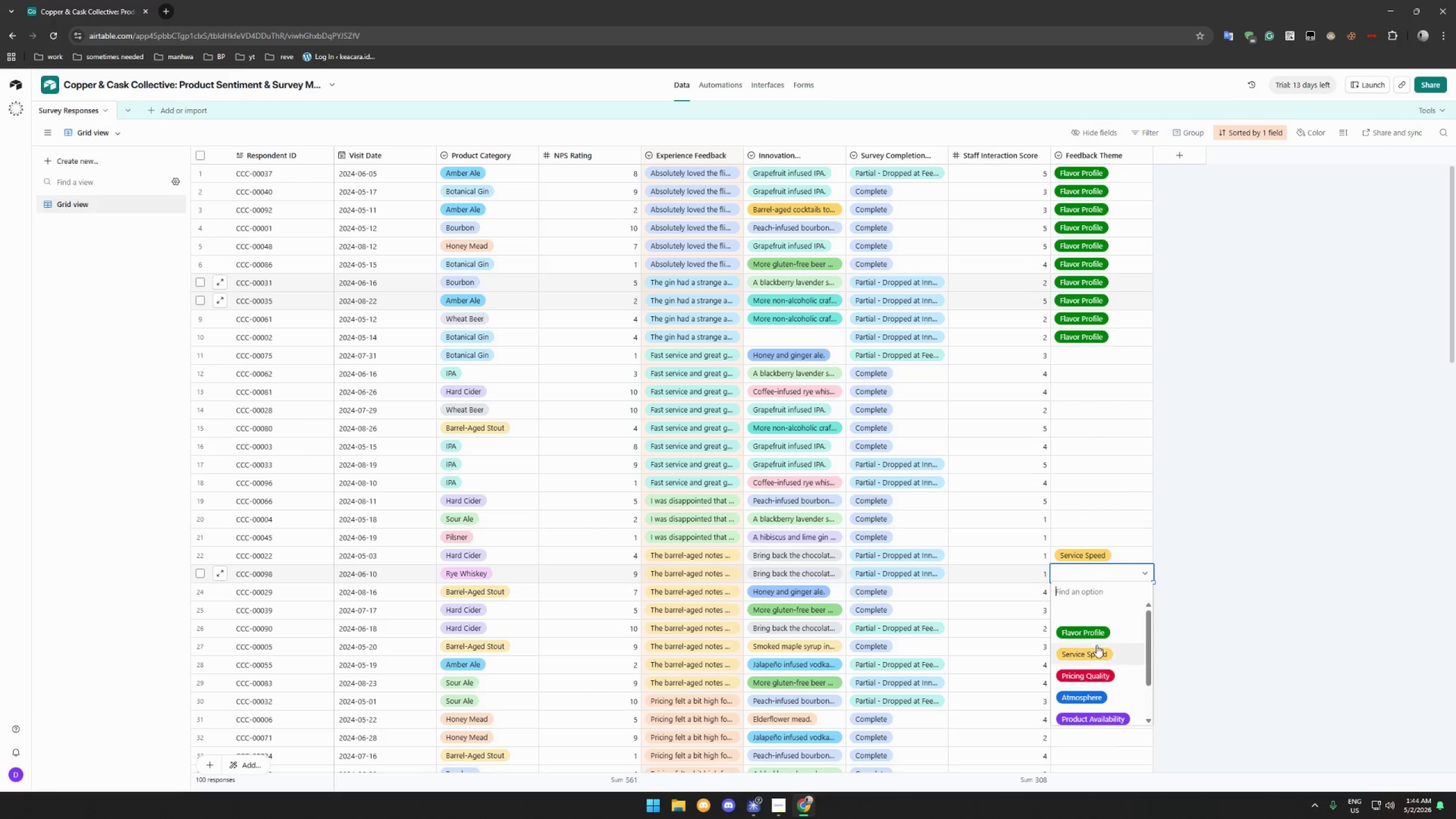 
left_click([1097, 648])
 